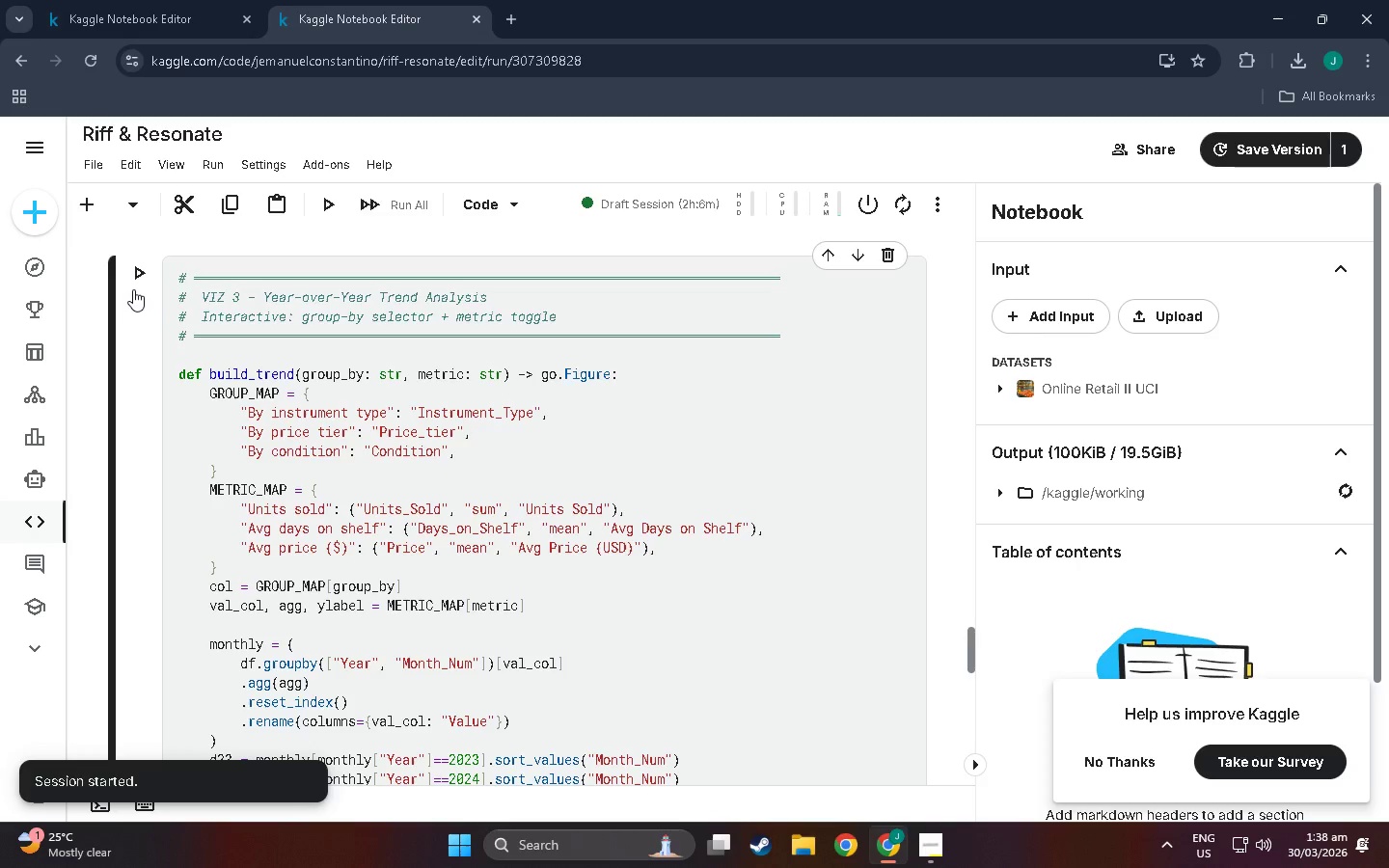 
scroll: coordinate [184, 406], scroll_direction: down, amount: 3.0
 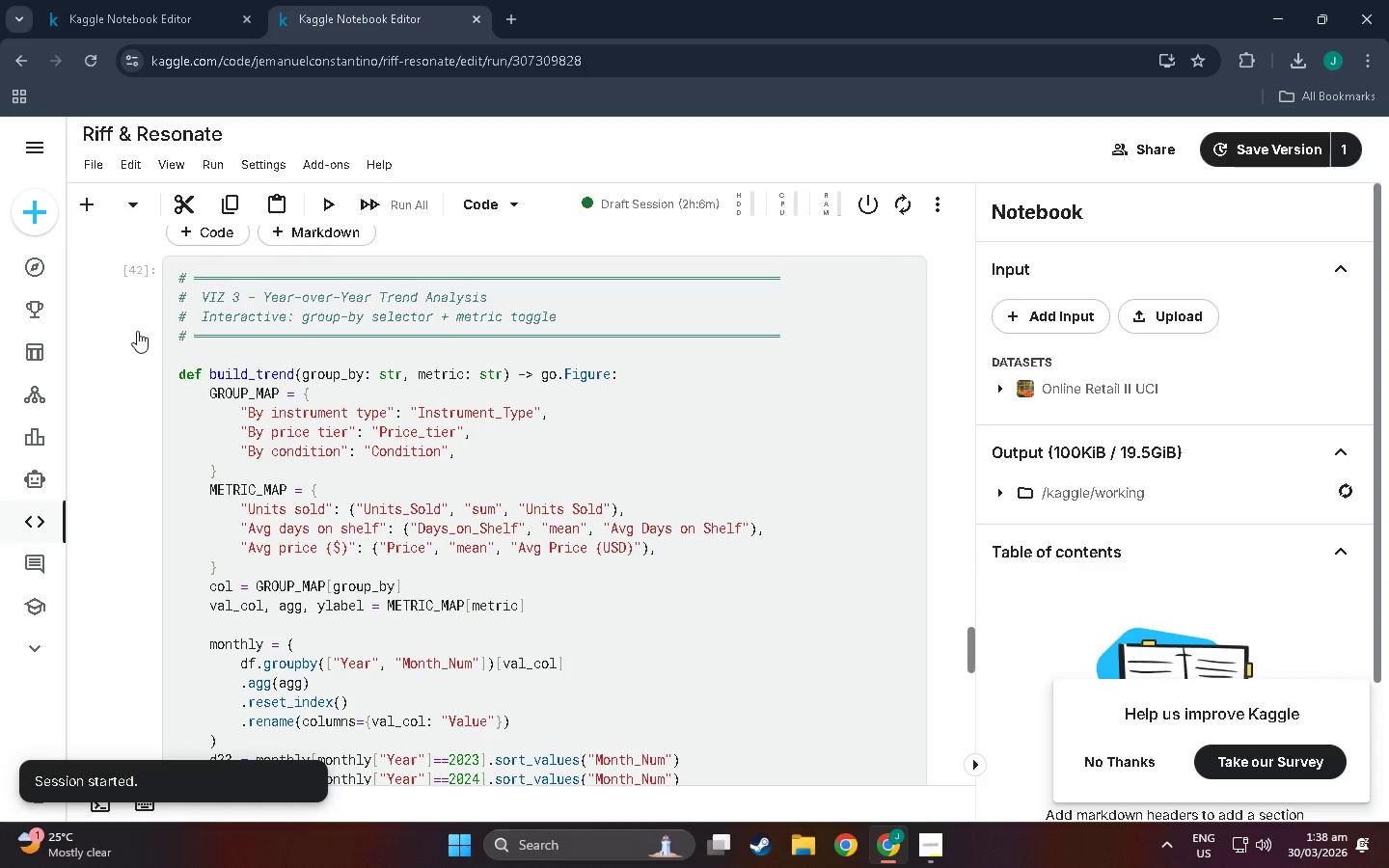 
left_click([135, 274])
 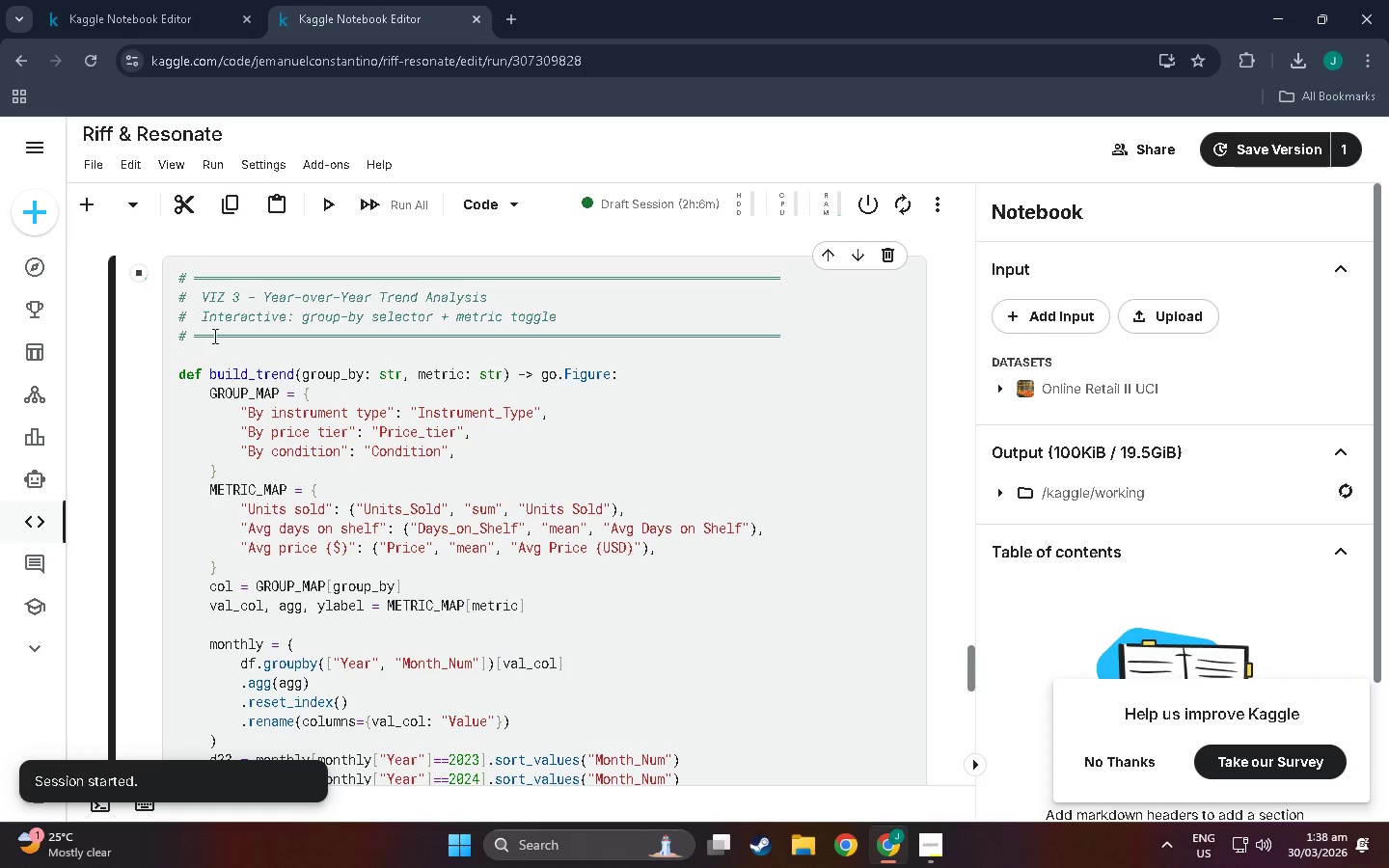 
scroll: coordinate [224, 406], scroll_direction: down, amount: 64.0
 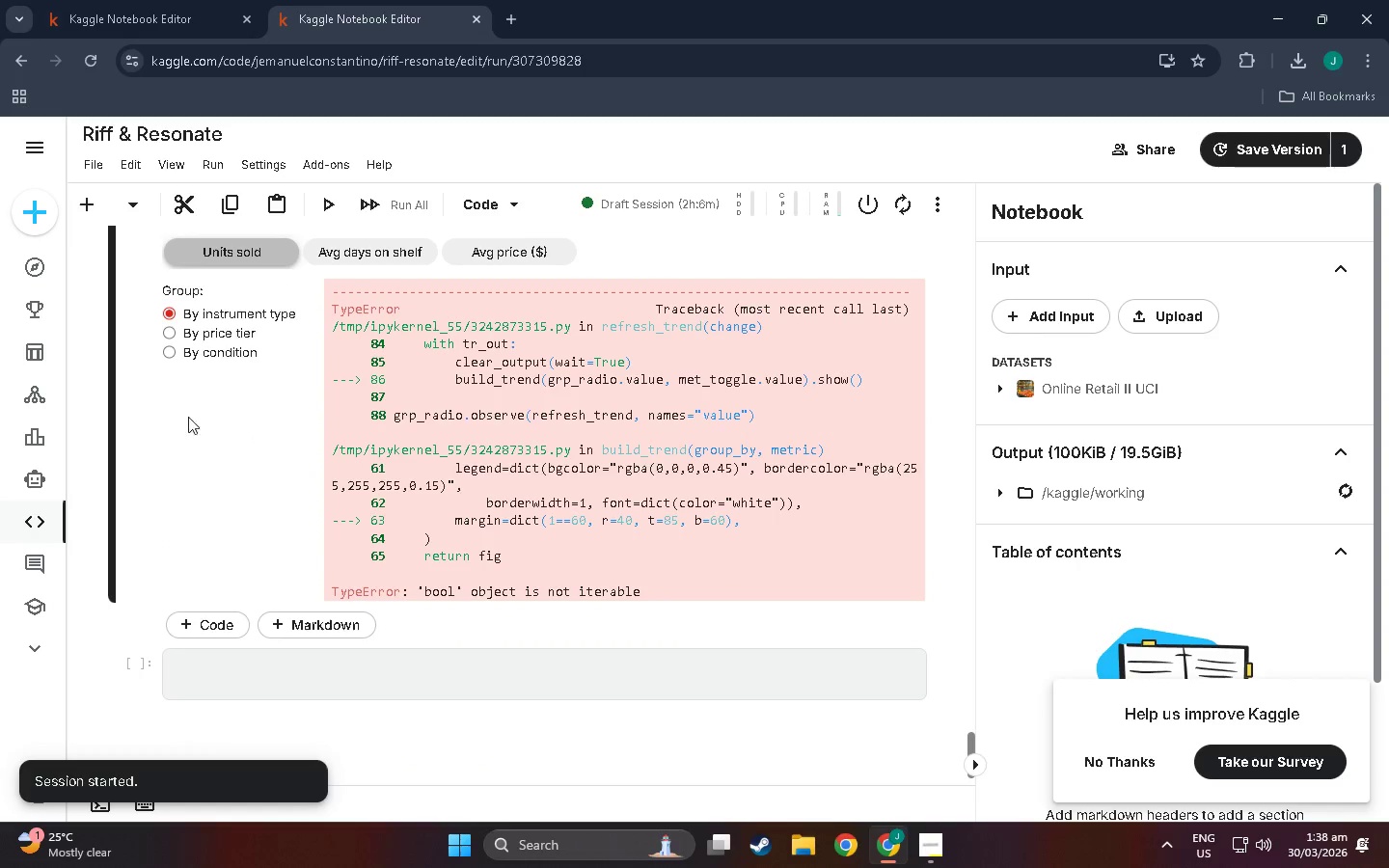 
scroll: coordinate [254, 475], scroll_direction: up, amount: 11.0
 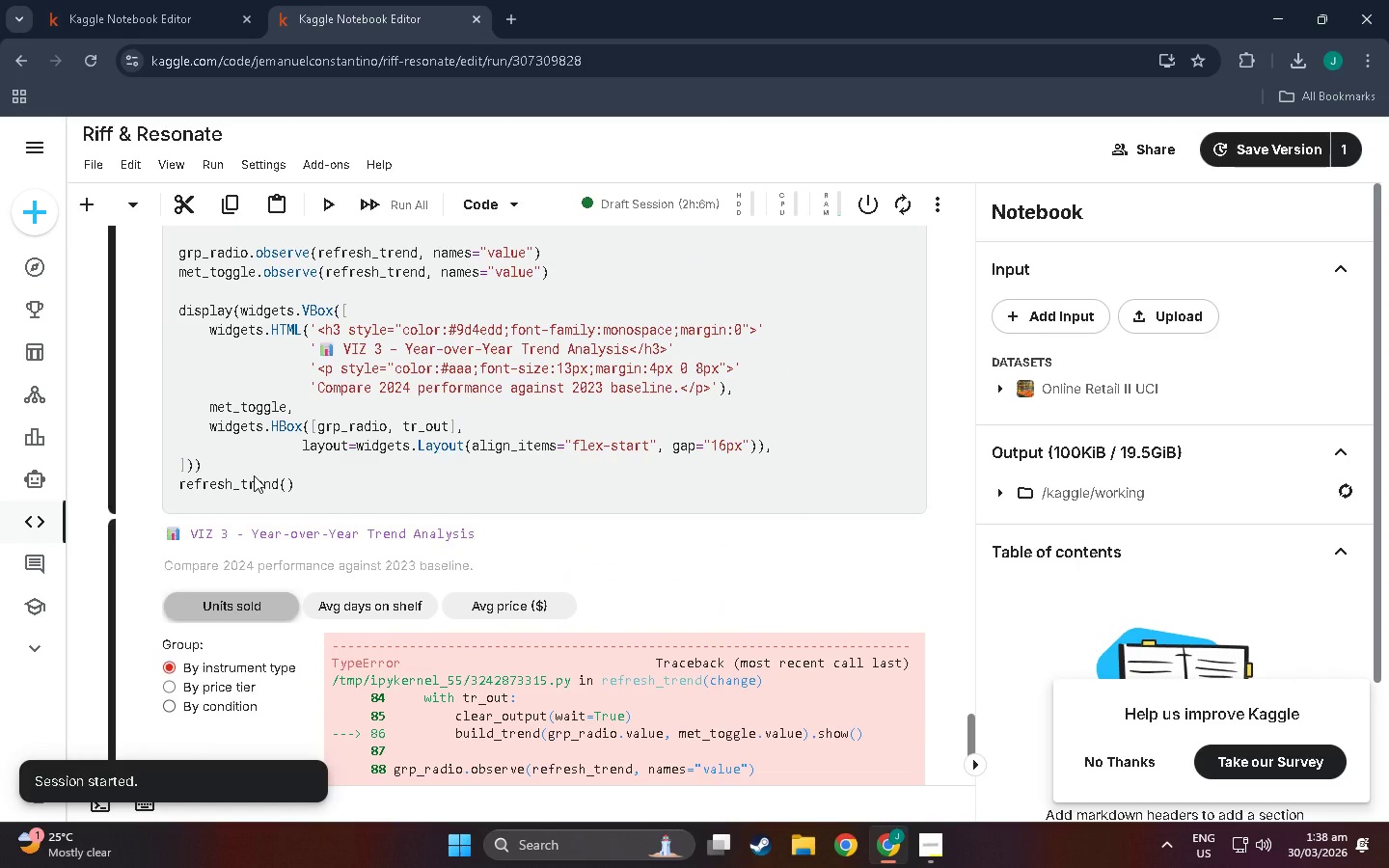 
scroll: coordinate [251, 448], scroll_direction: down, amount: 9.0
 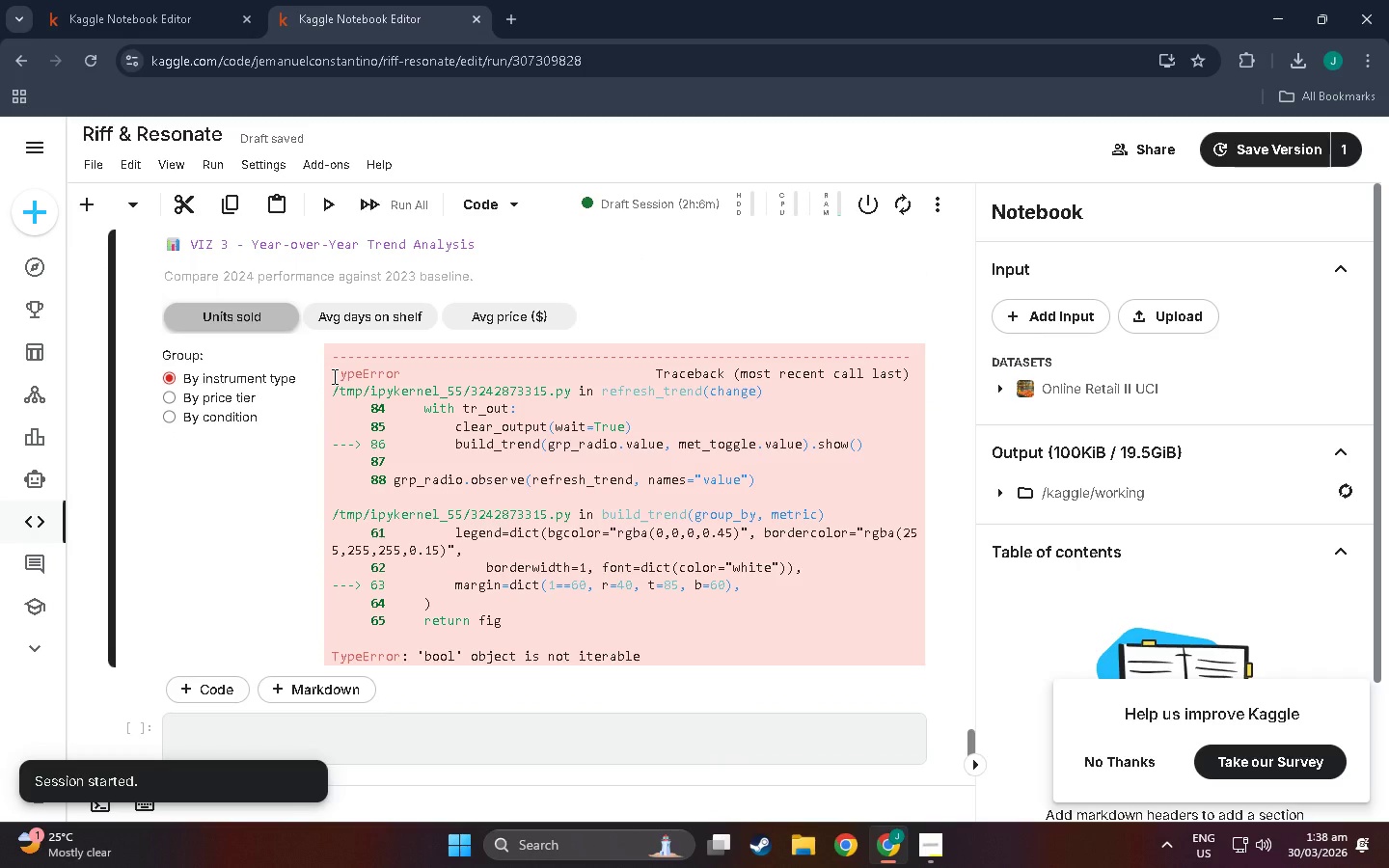 
scroll: coordinate [349, 404], scroll_direction: up, amount: 6.0
 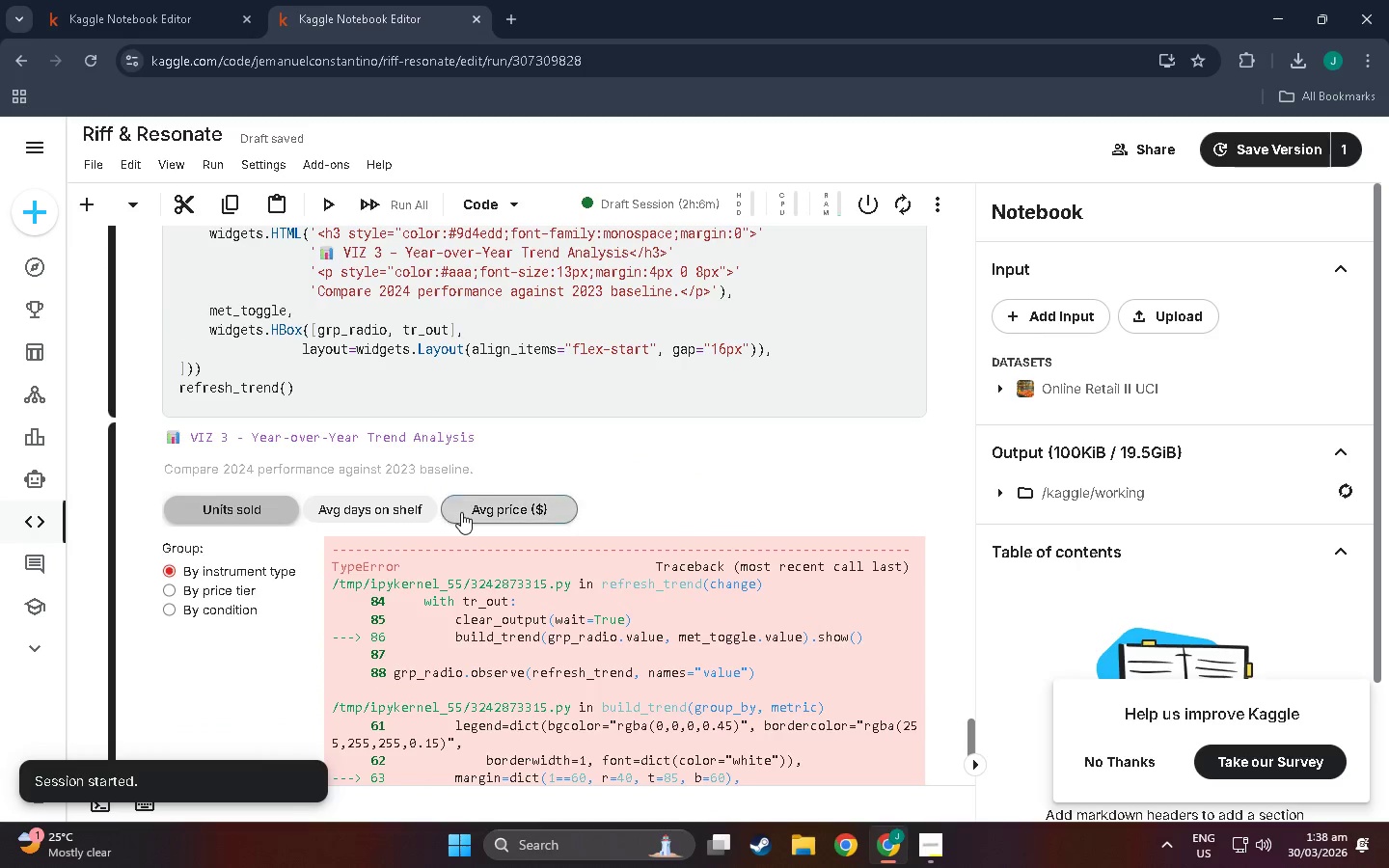 
double_click([377, 506])
 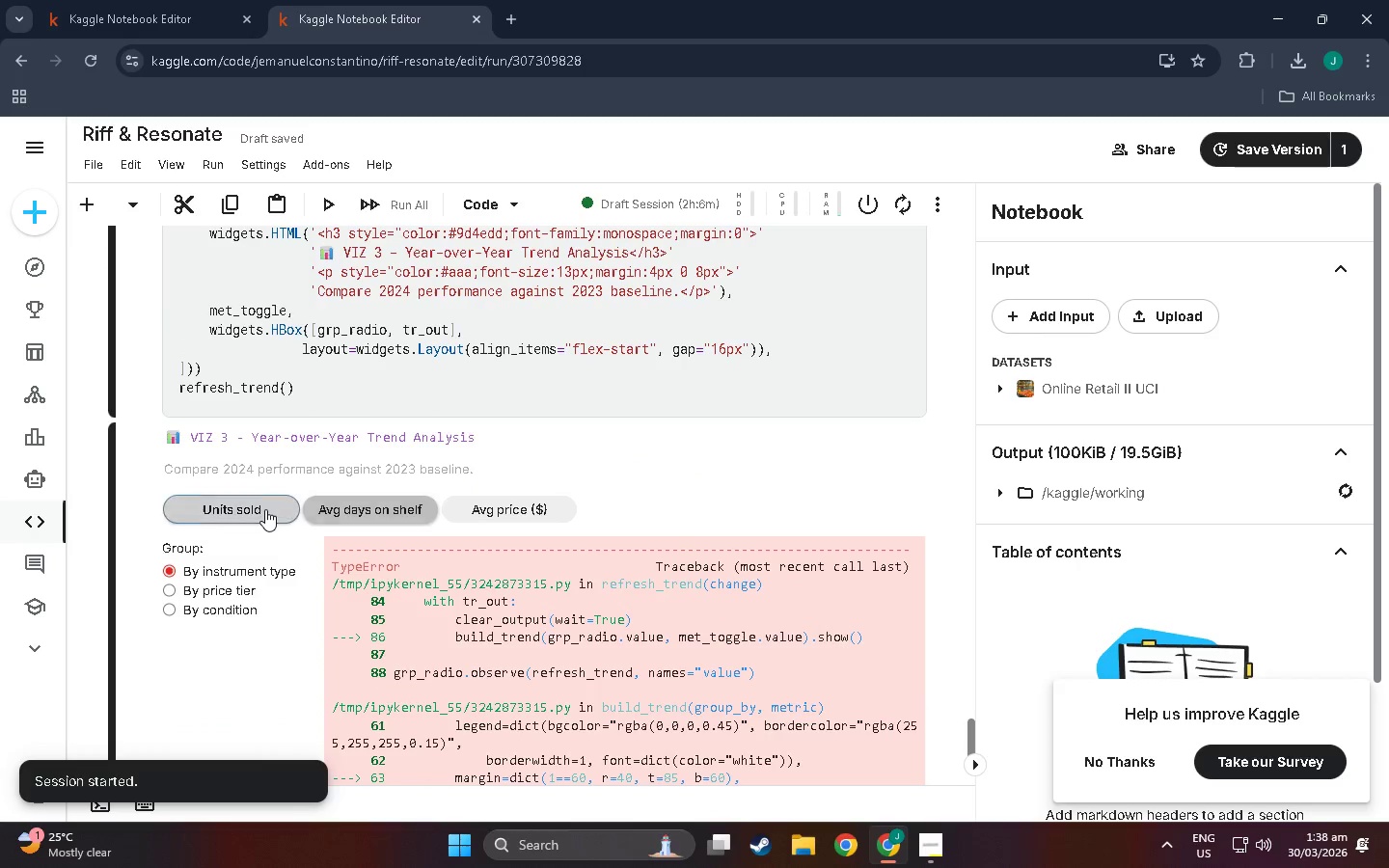 
scroll: coordinate [159, 63], scroll_direction: up, amount: 76.0
 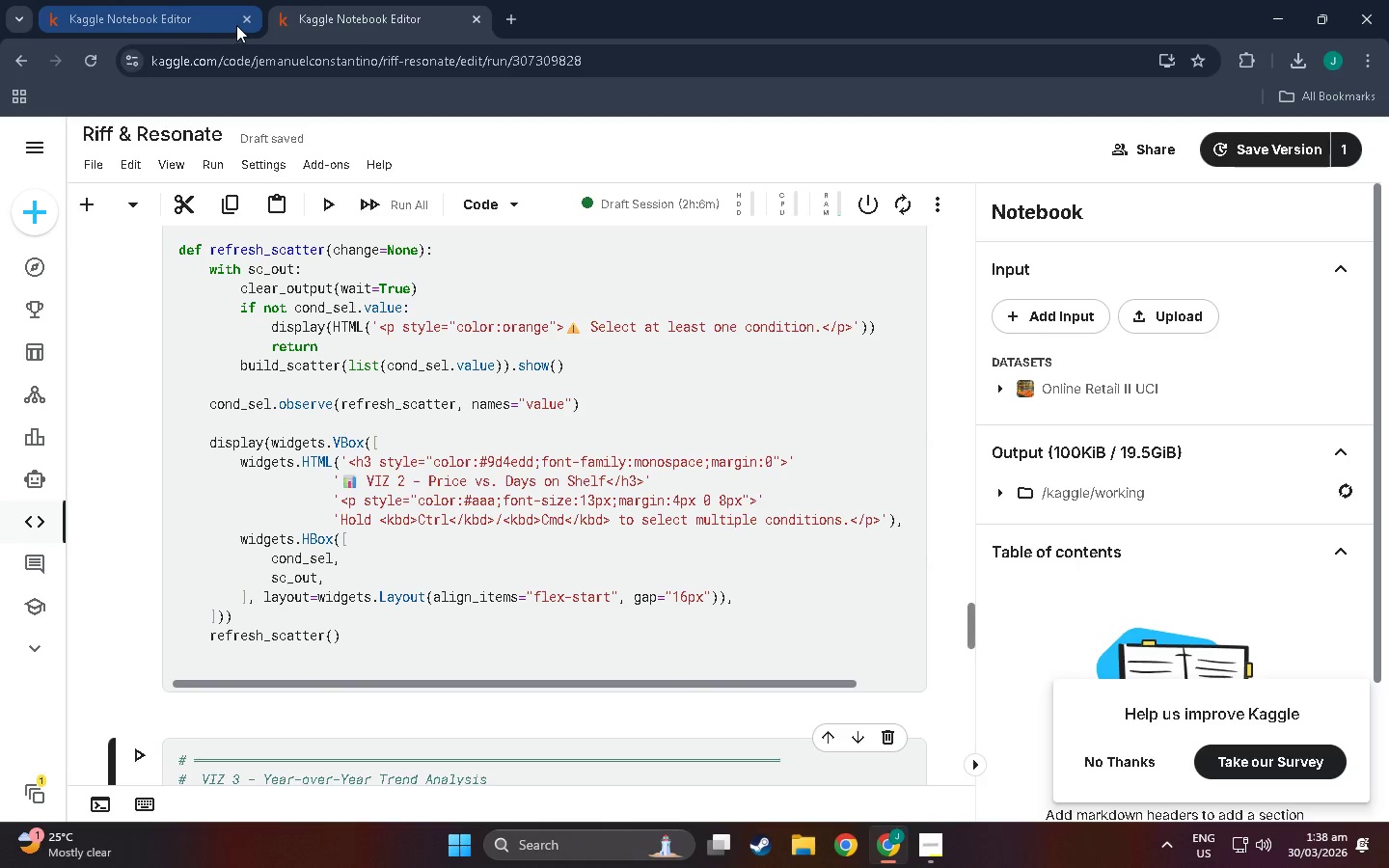 
left_click([244, 22])
 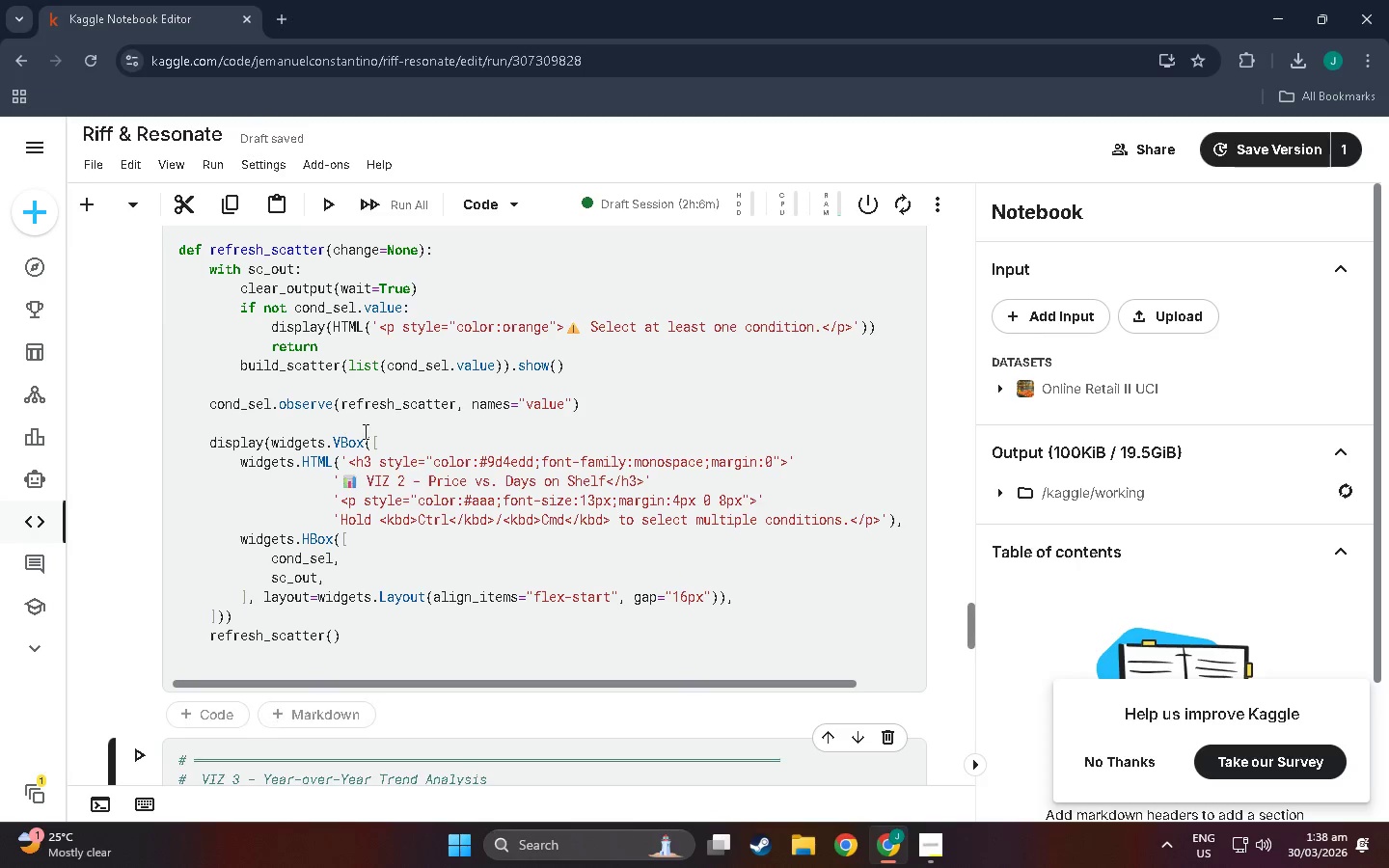 
scroll: coordinate [469, 404], scroll_direction: up, amount: 47.0
 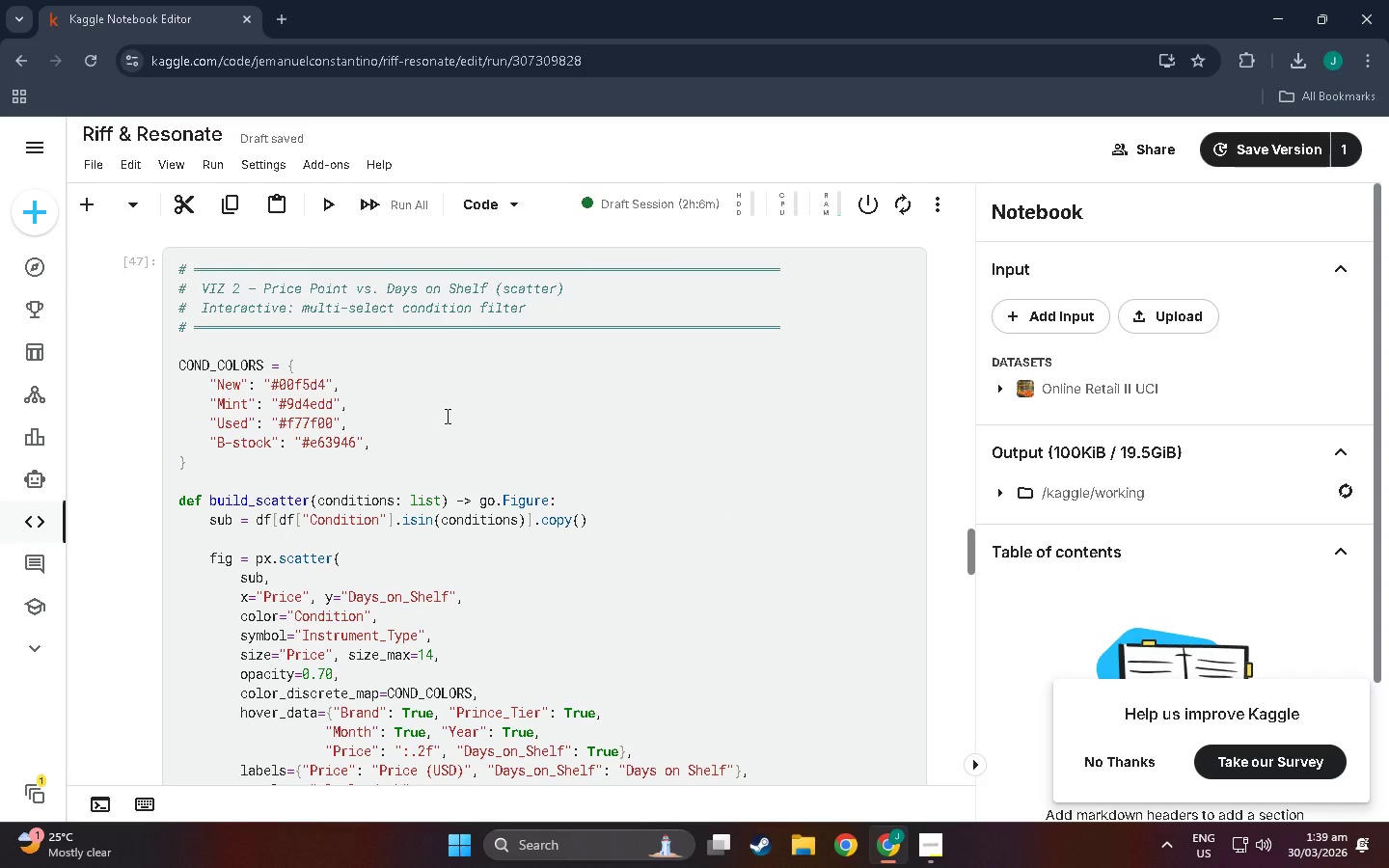 
scroll: coordinate [264, 501], scroll_direction: down, amount: 44.0
 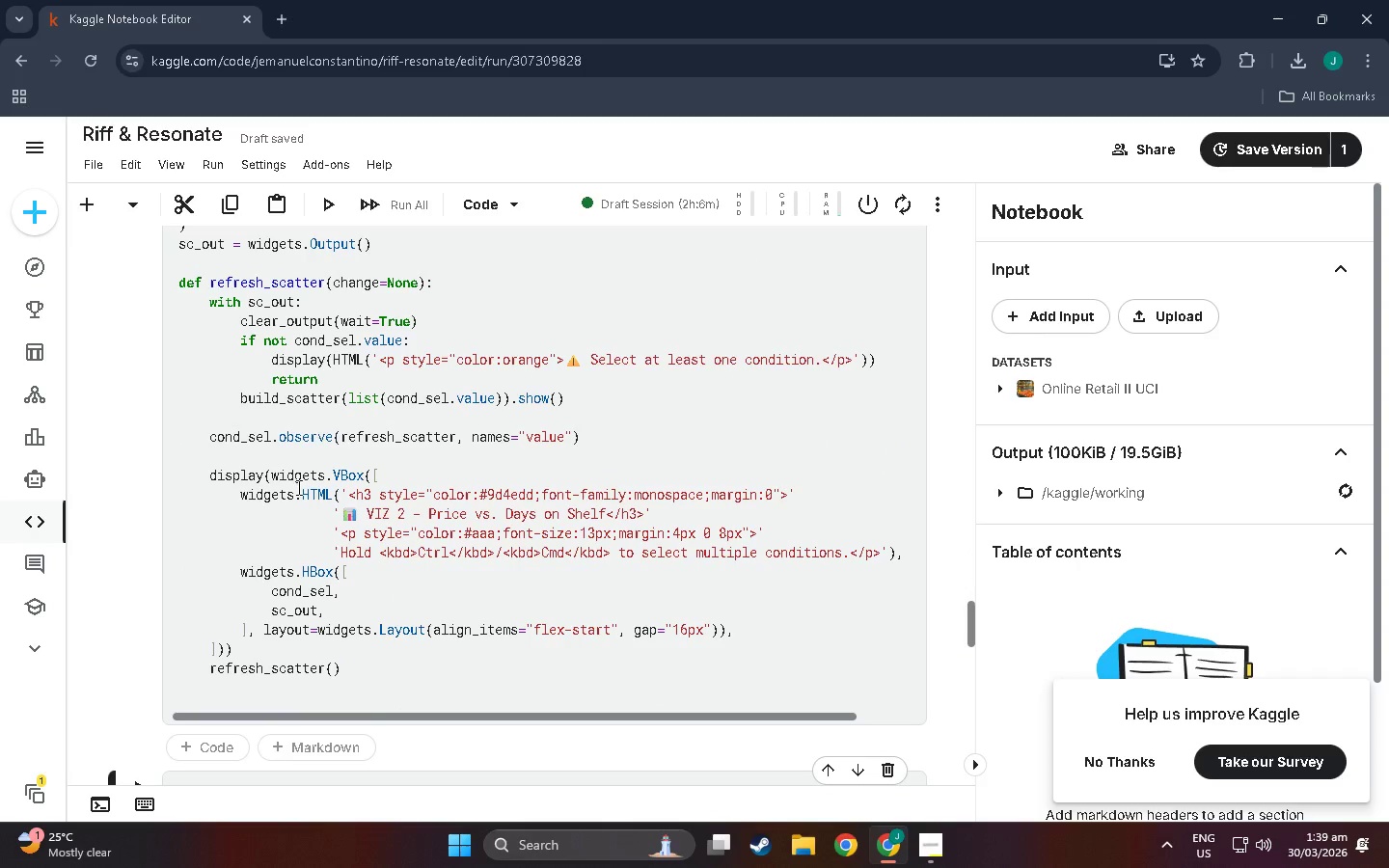 
left_click_drag(start_coordinate=[298, 491], to_coordinate=[280, 492])
 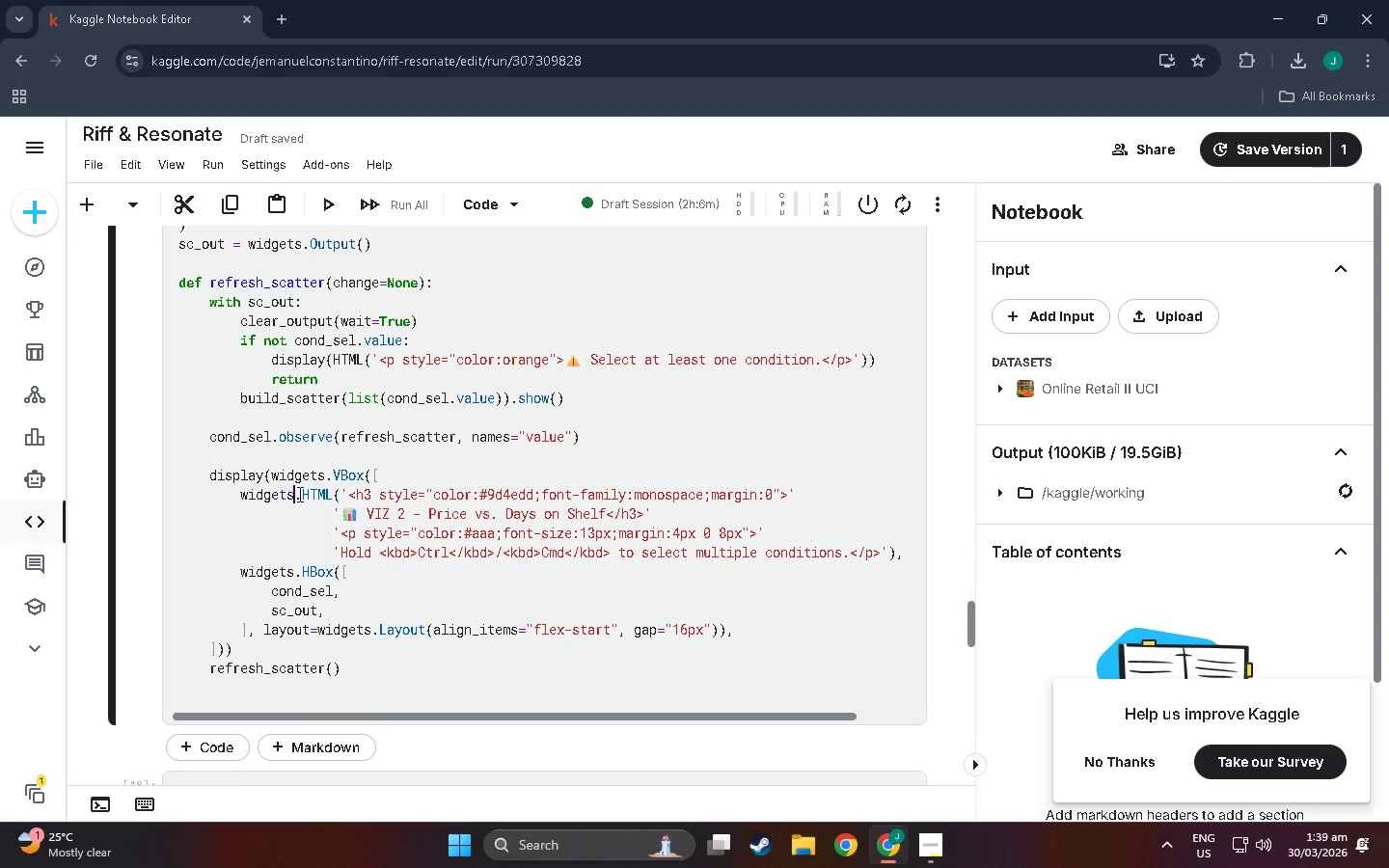 
left_click_drag(start_coordinate=[298, 494], to_coordinate=[255, 497])
 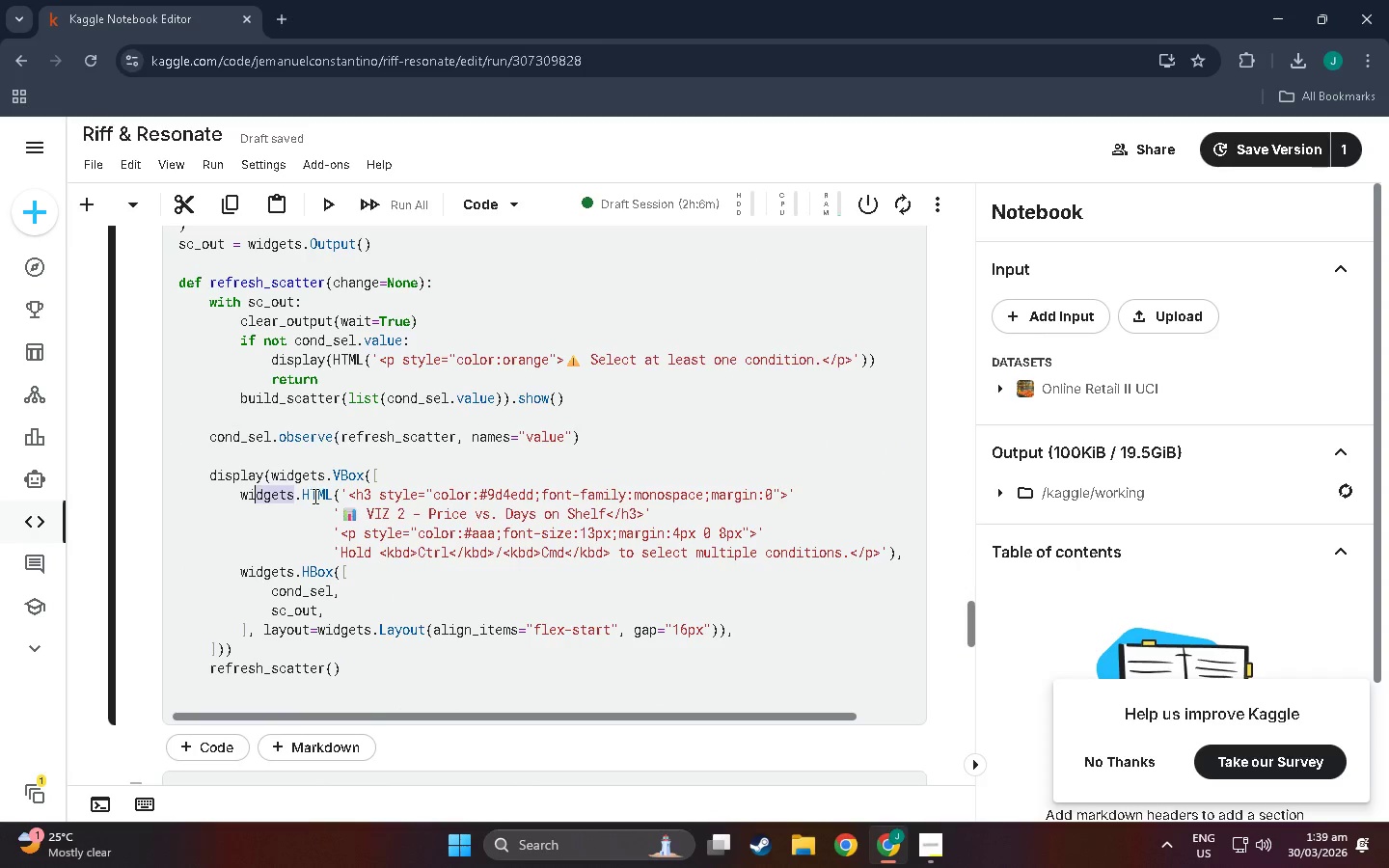 
left_click_drag(start_coordinate=[307, 494], to_coordinate=[256, 496])
 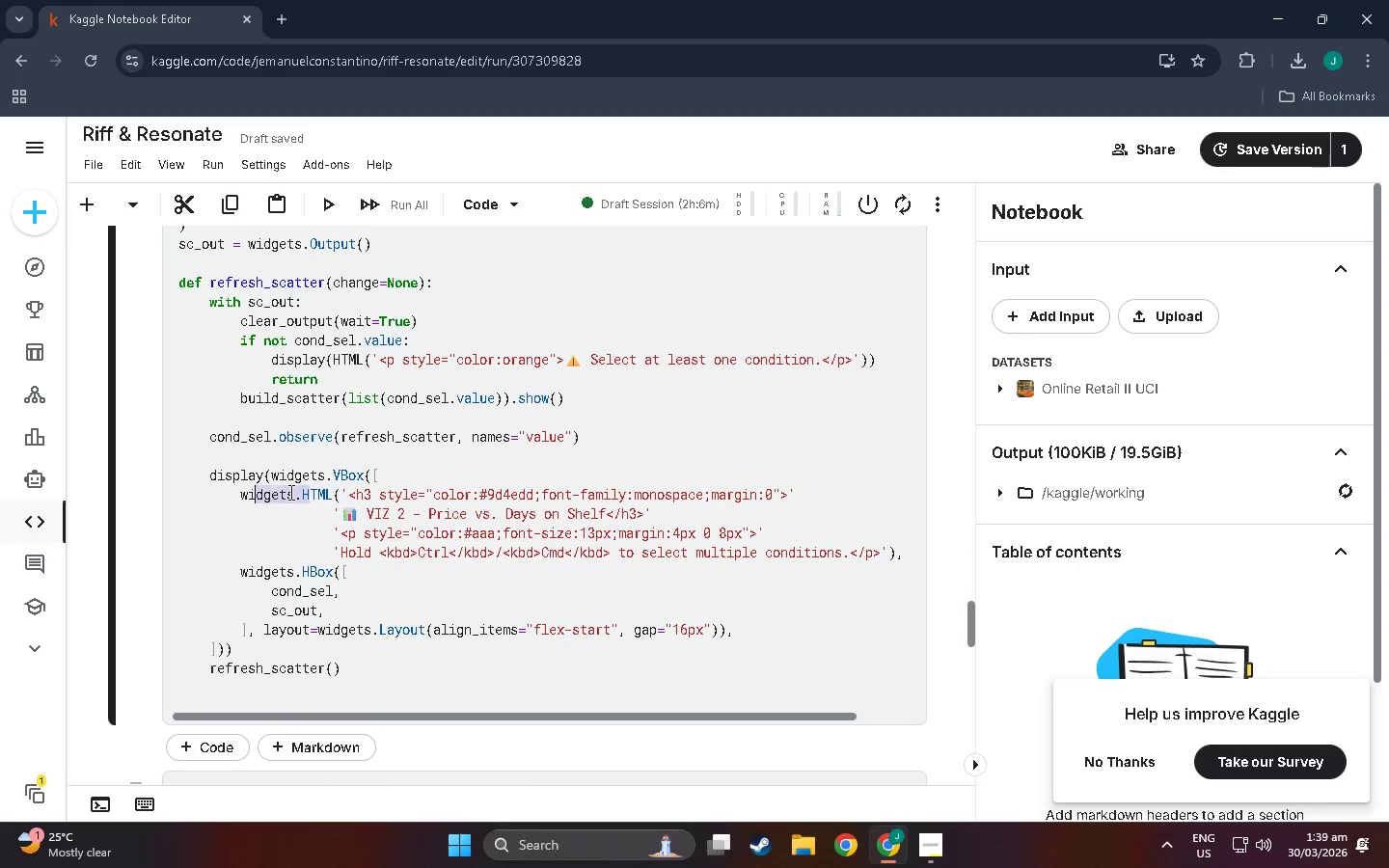 
left_click([289, 492])
 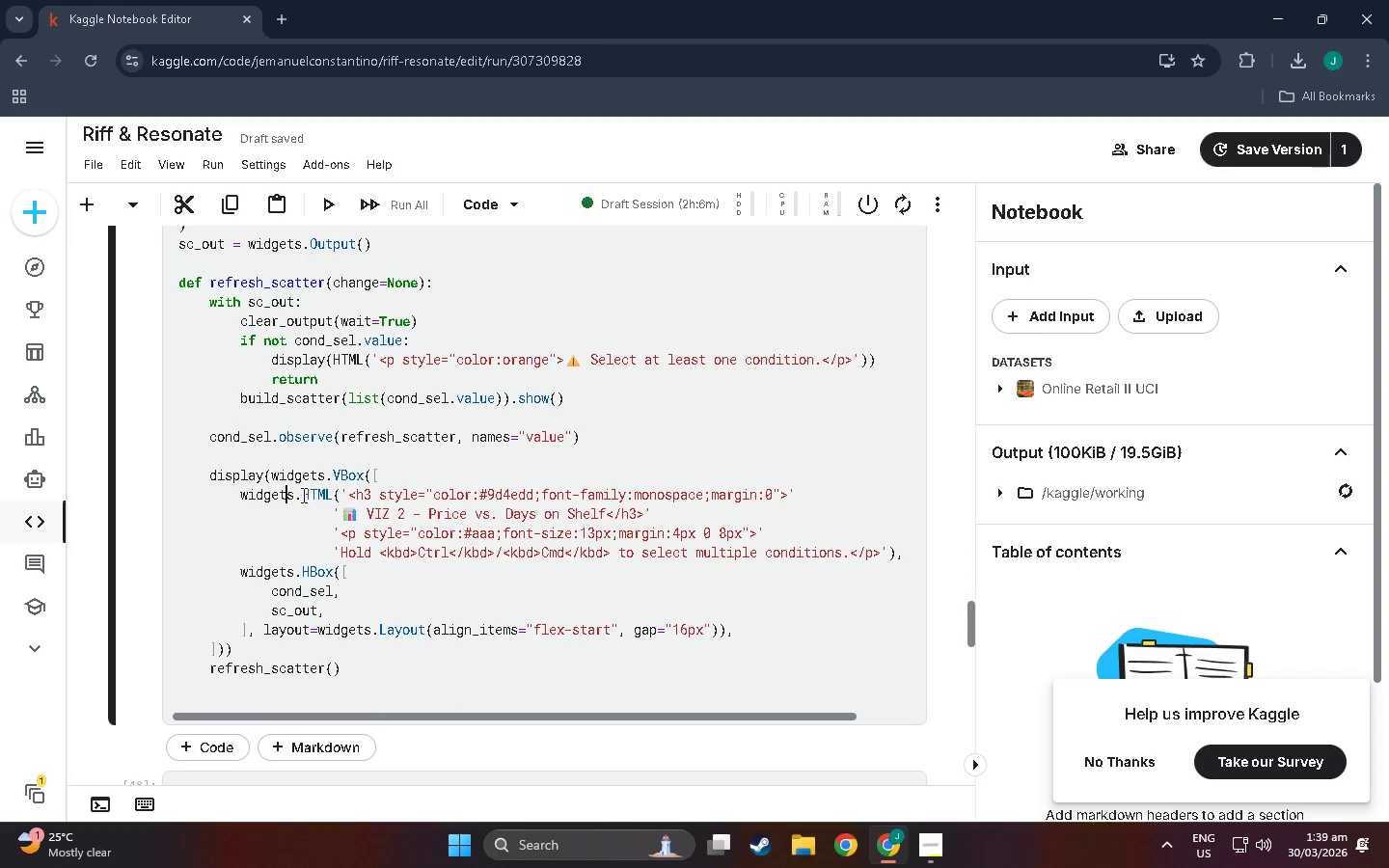 
left_click_drag(start_coordinate=[302, 495], to_coordinate=[244, 498])
 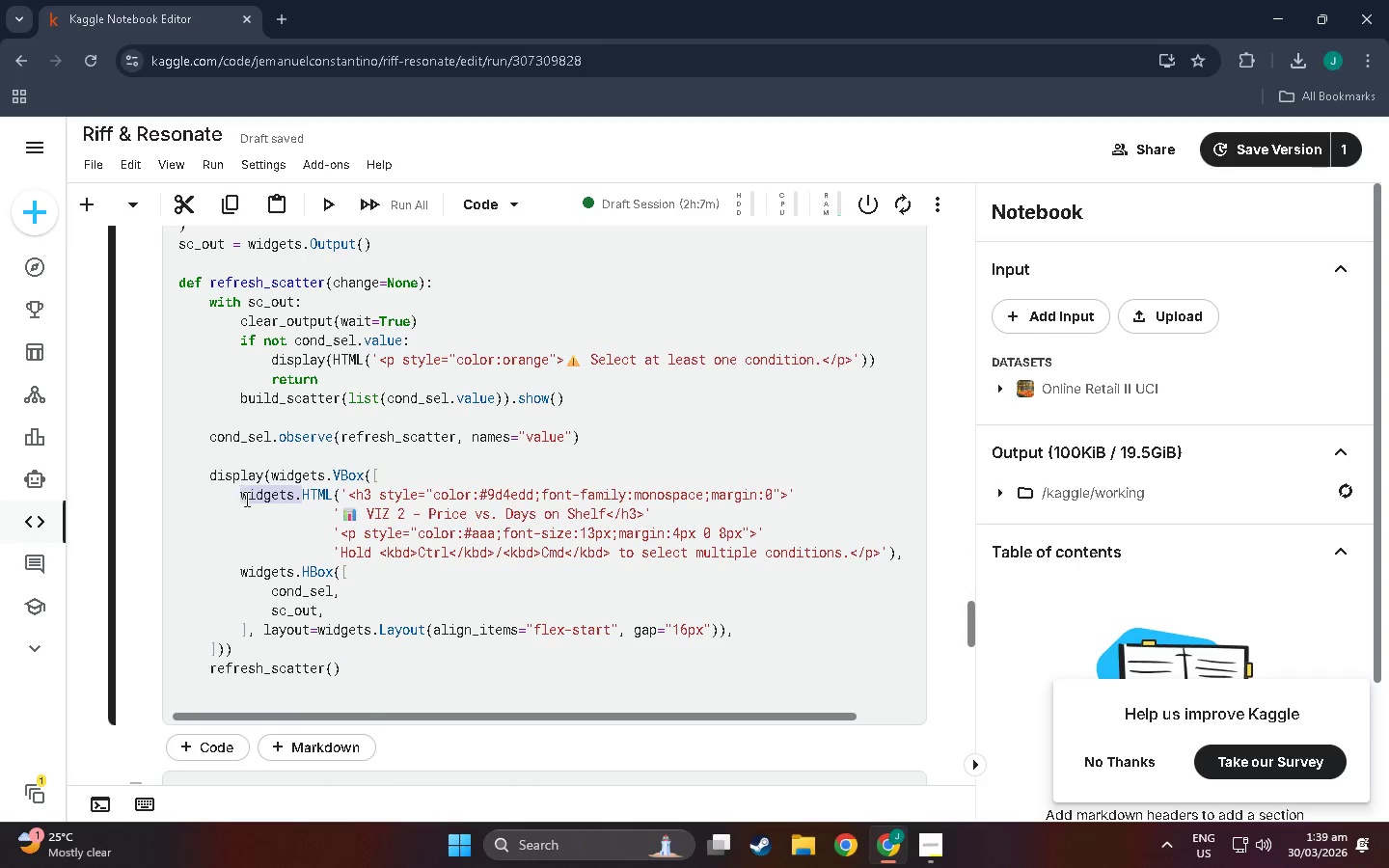 
key(Control+X)
 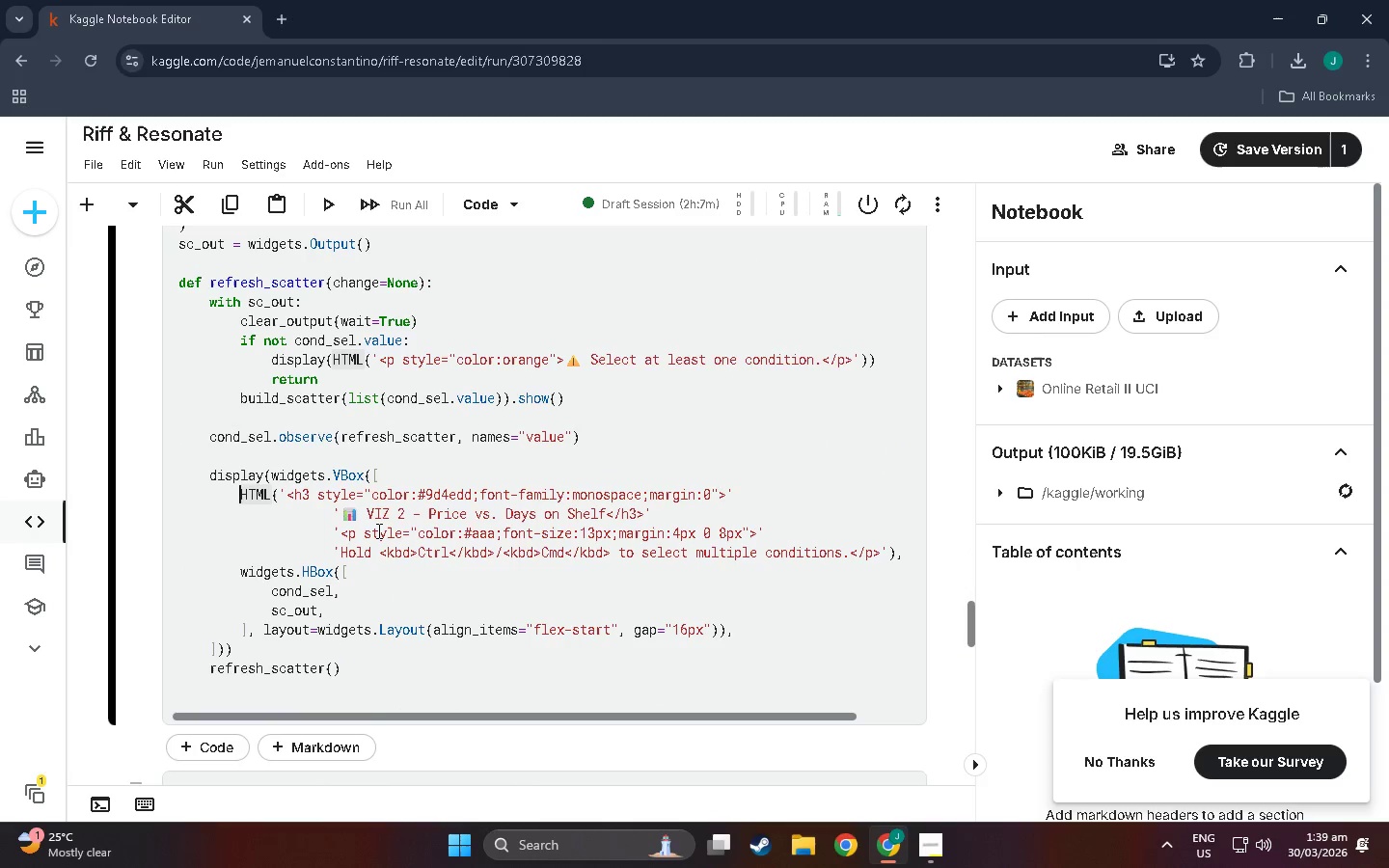 
key(Shift+Enter)
 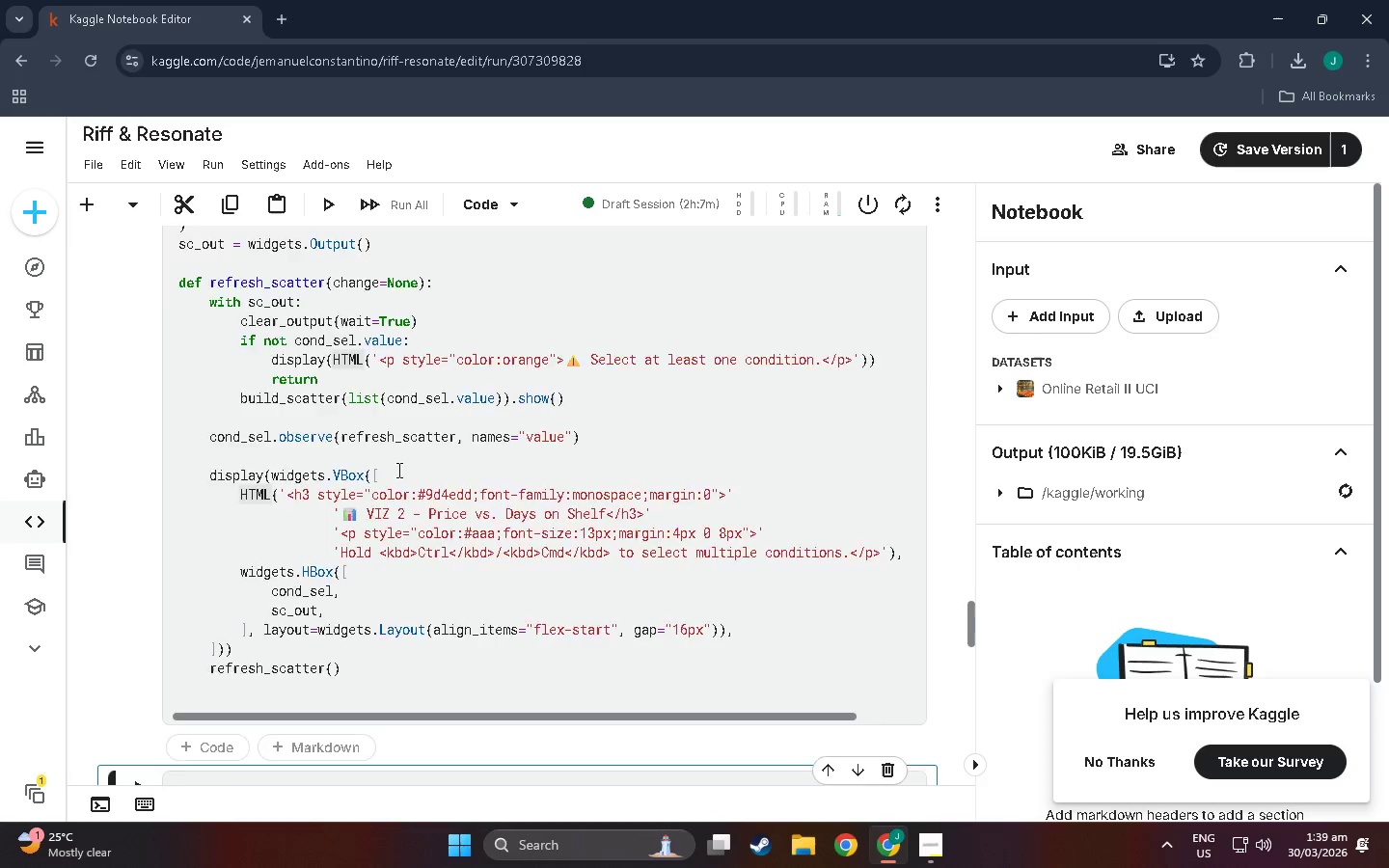 
scroll: coordinate [397, 486], scroll_direction: down, amount: 66.0
 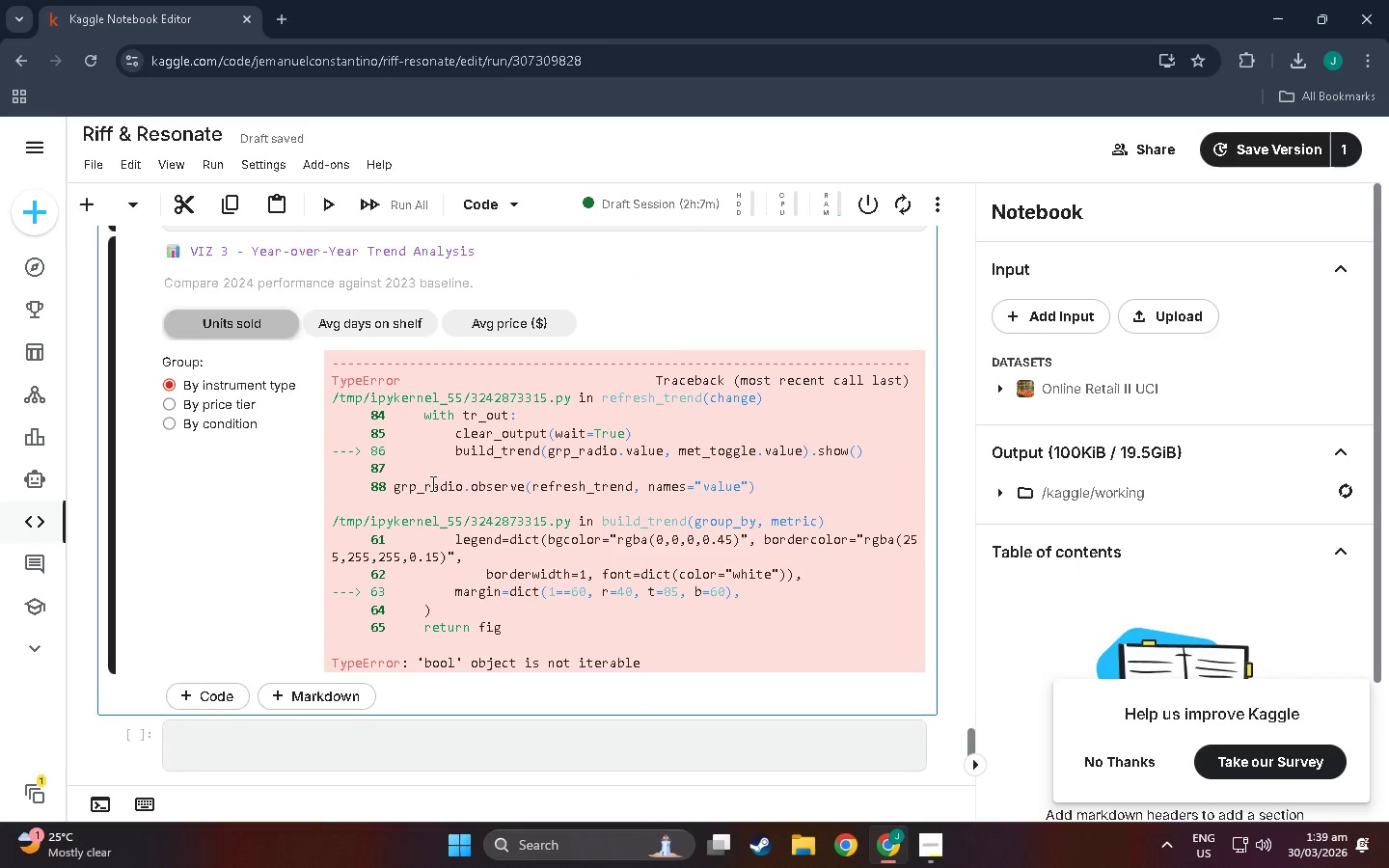 
scroll: coordinate [423, 501], scroll_direction: up, amount: 13.0
 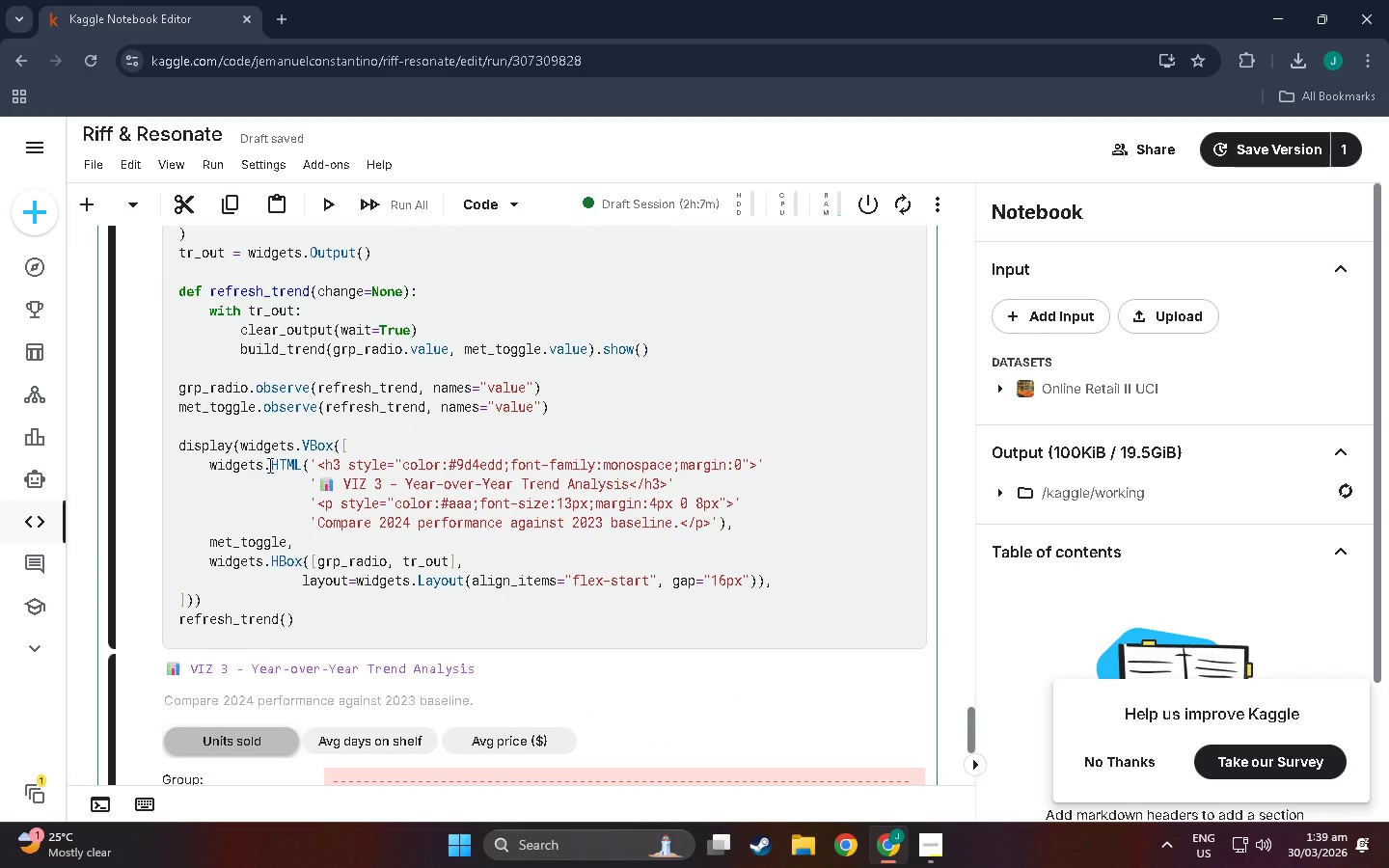 
left_click_drag(start_coordinate=[268, 465], to_coordinate=[210, 464])
 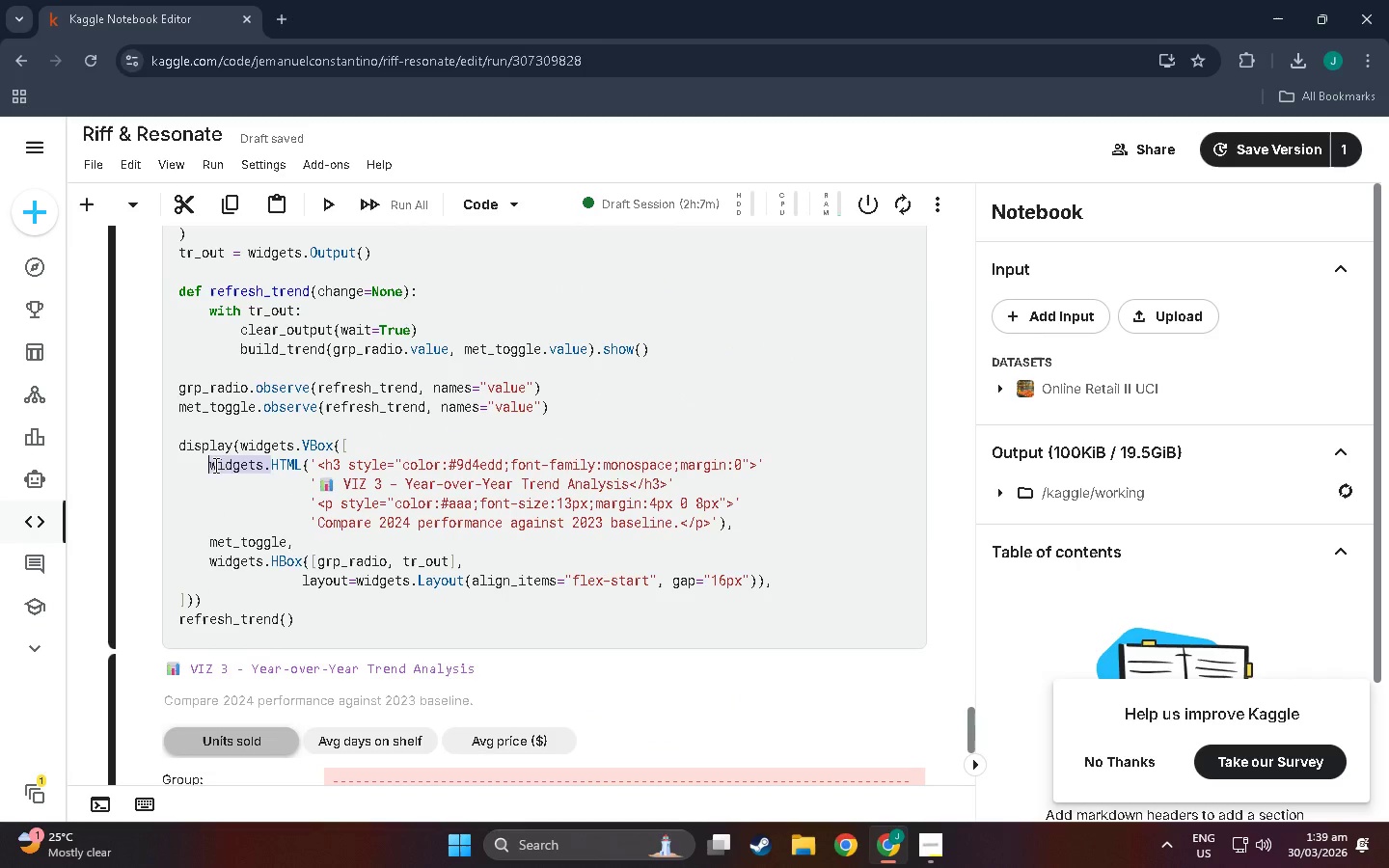 
key(Control+X)
 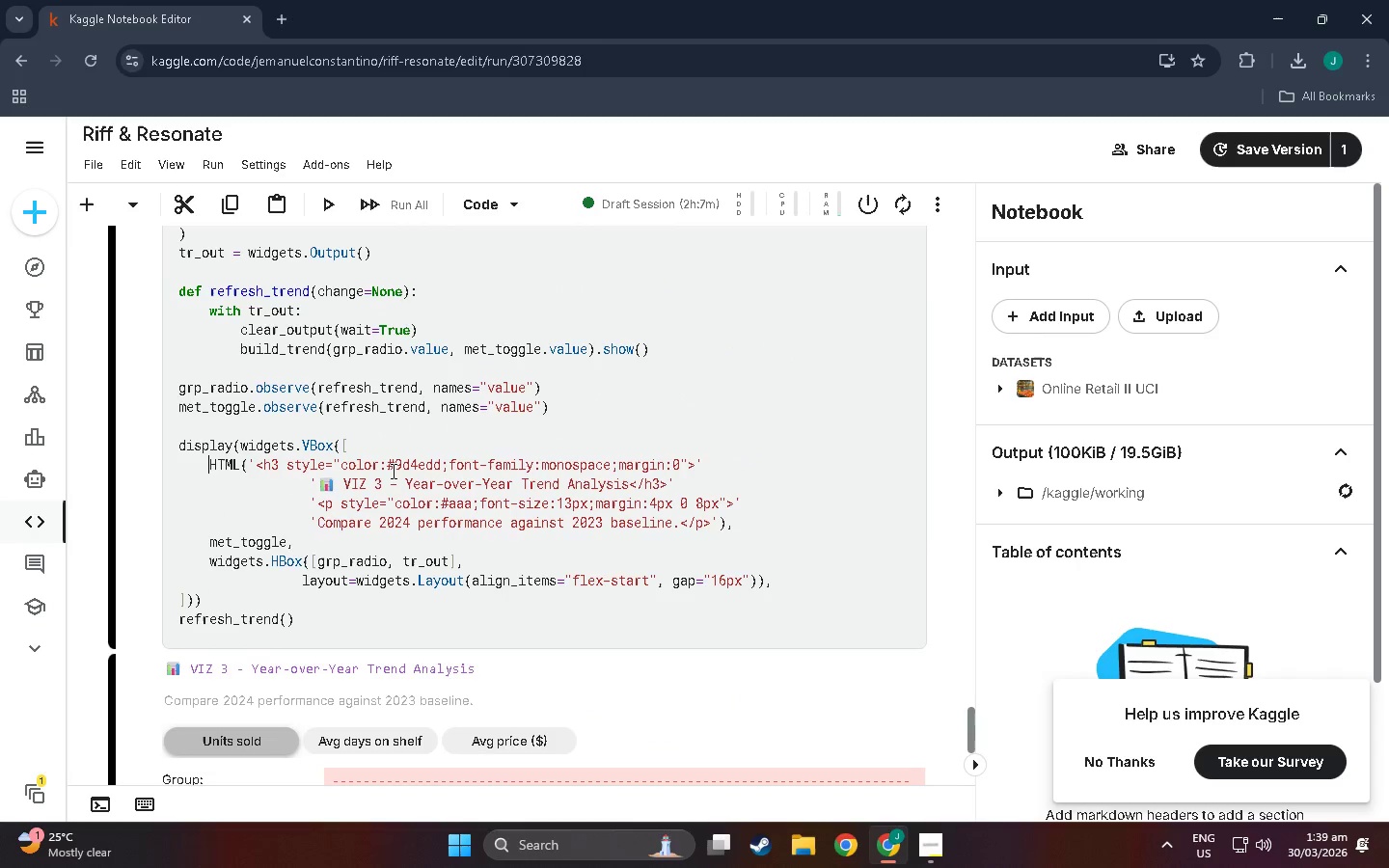 
key(Shift+Enter)
 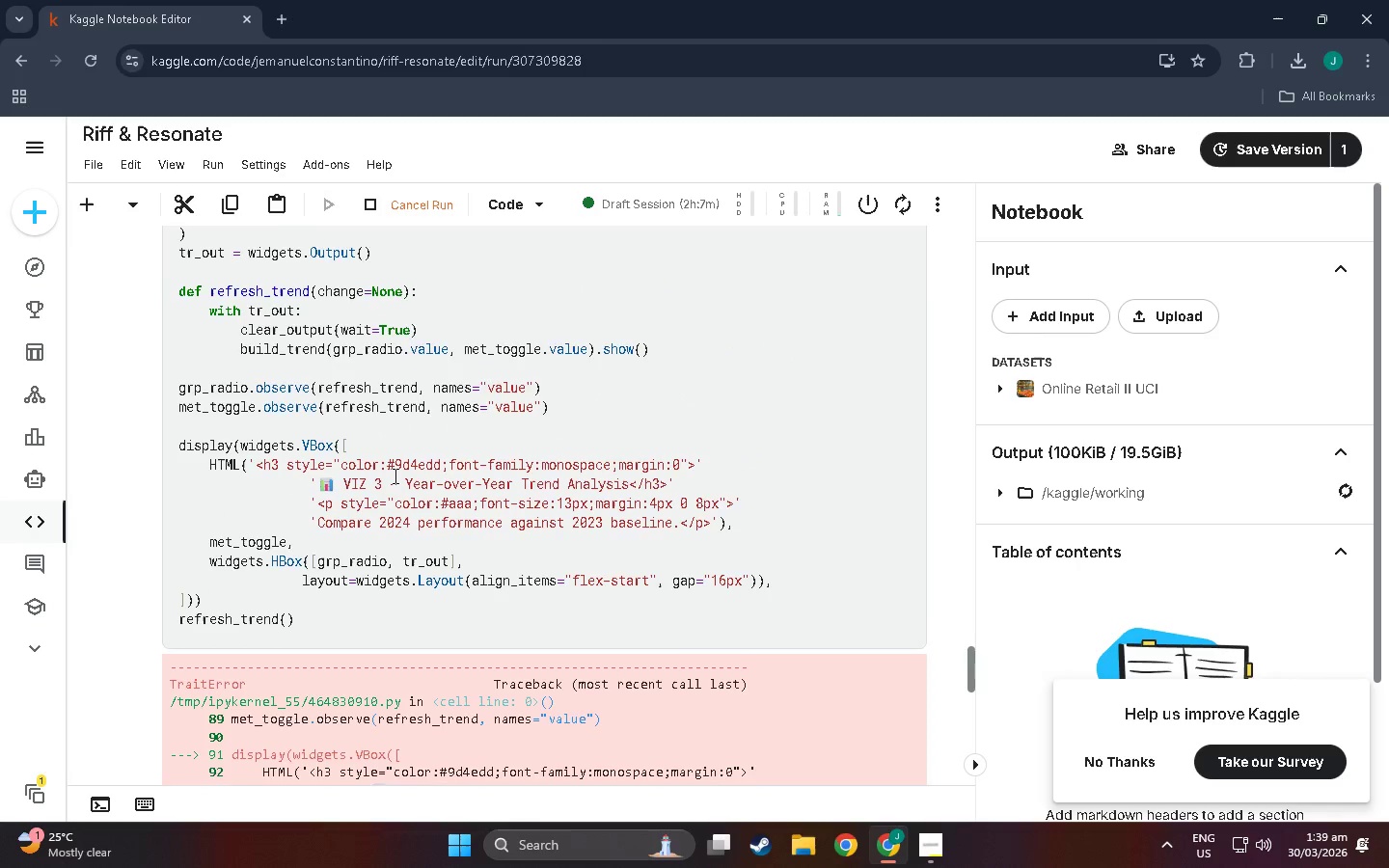 
scroll: coordinate [408, 500], scroll_direction: down, amount: 61.0
 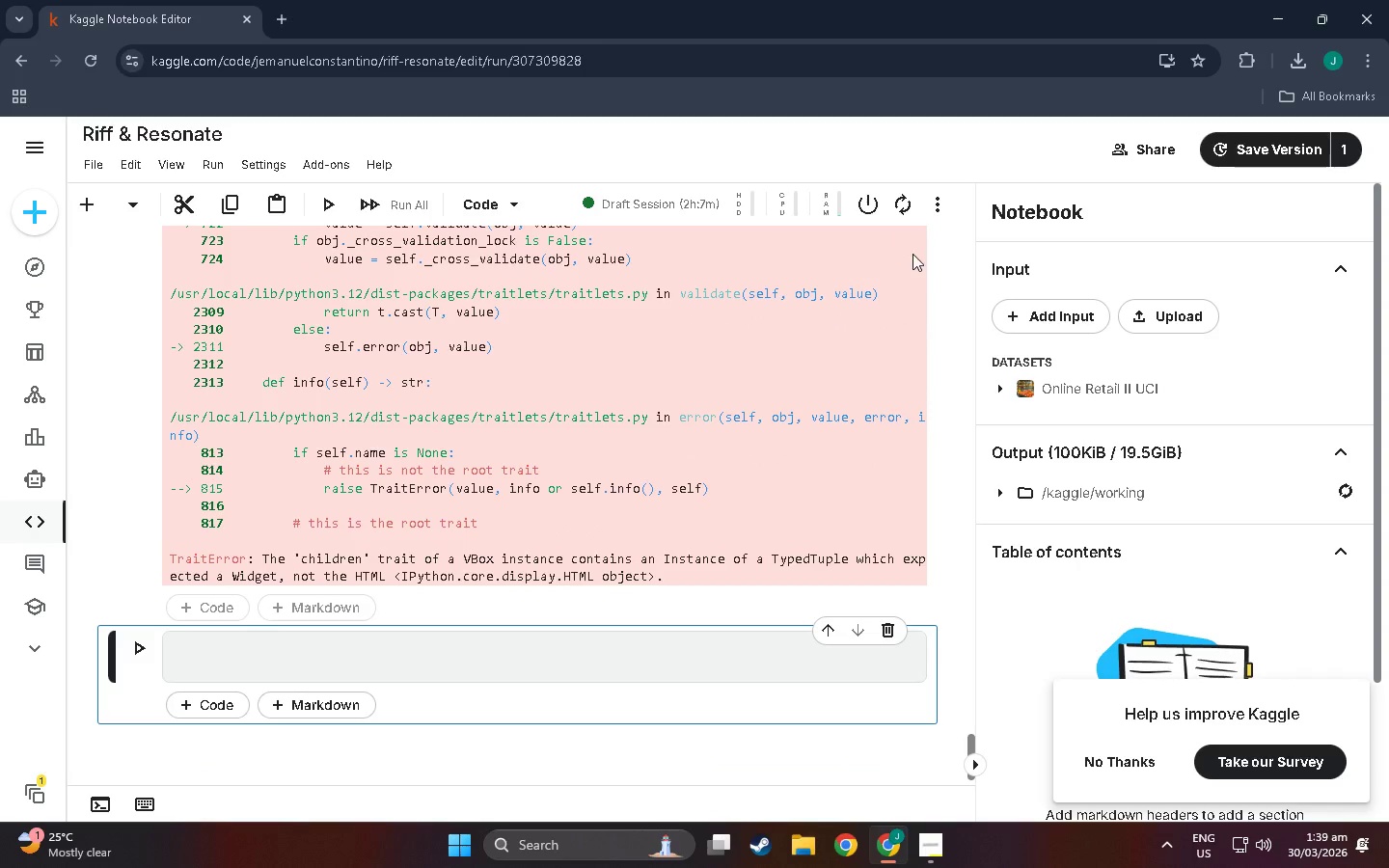 
wait(6.2)
 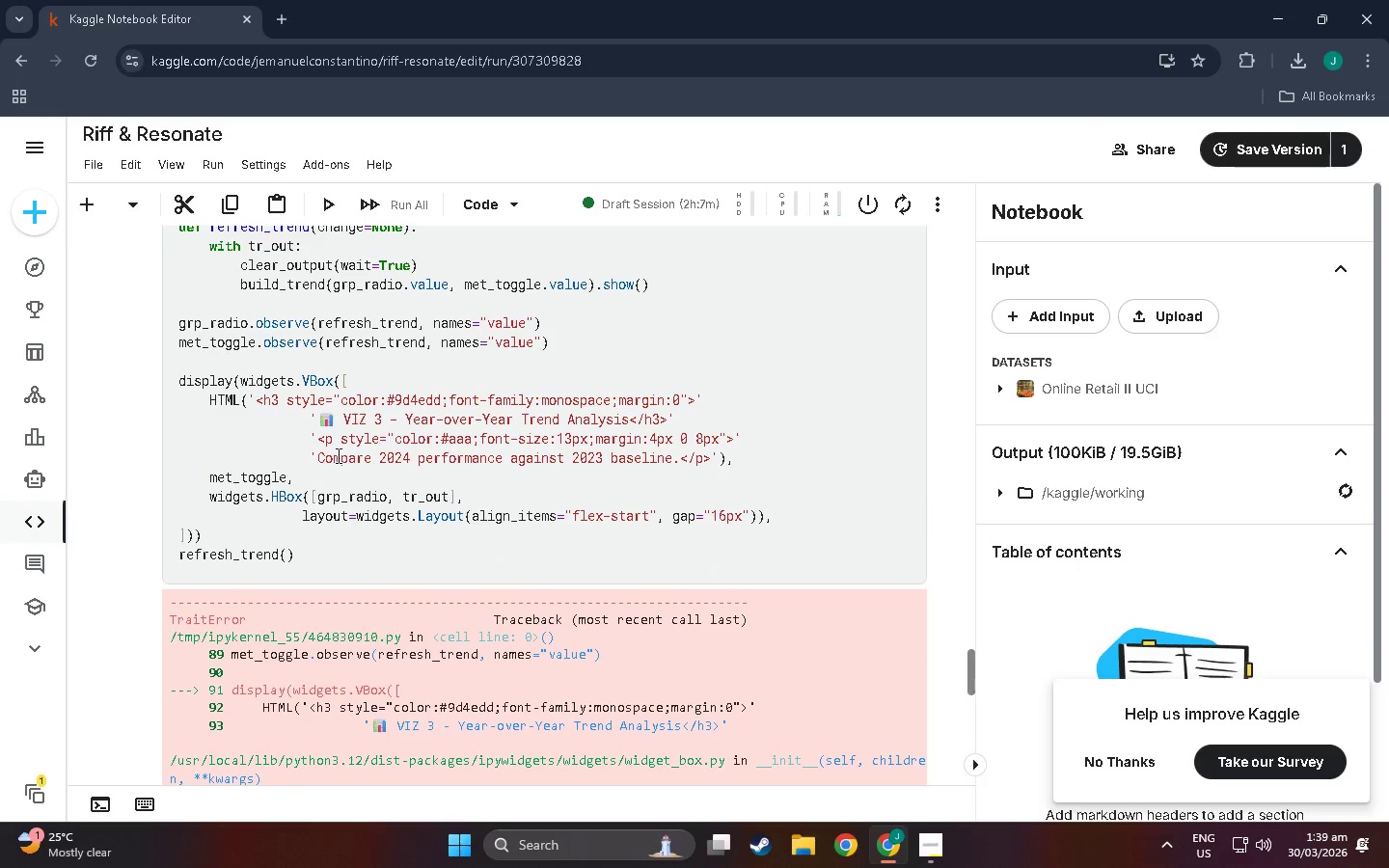 
hold_key(key=ControlLeft, duration=0.41)
 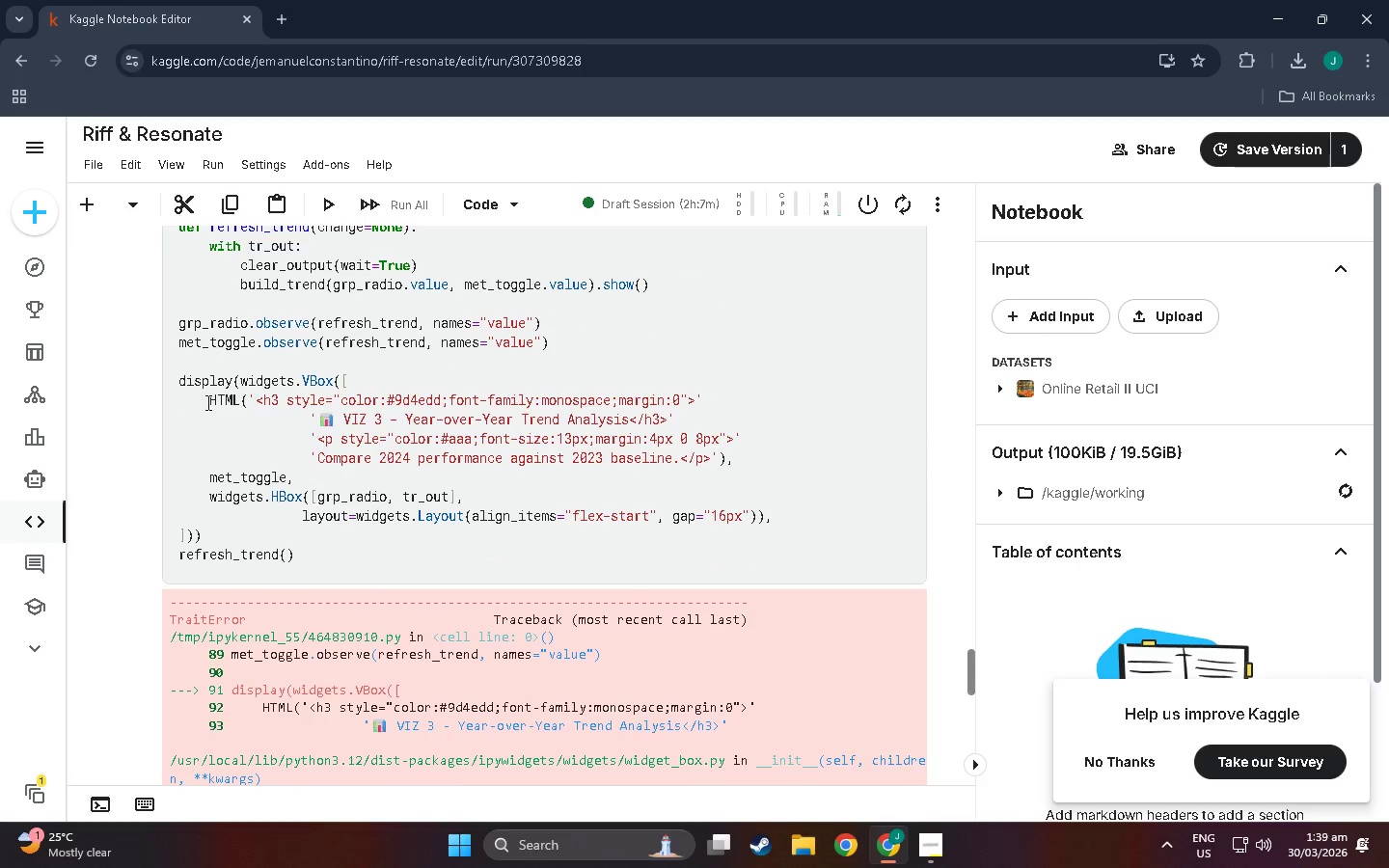 
scroll: coordinate [483, 546], scroll_direction: up, amount: 59.0
 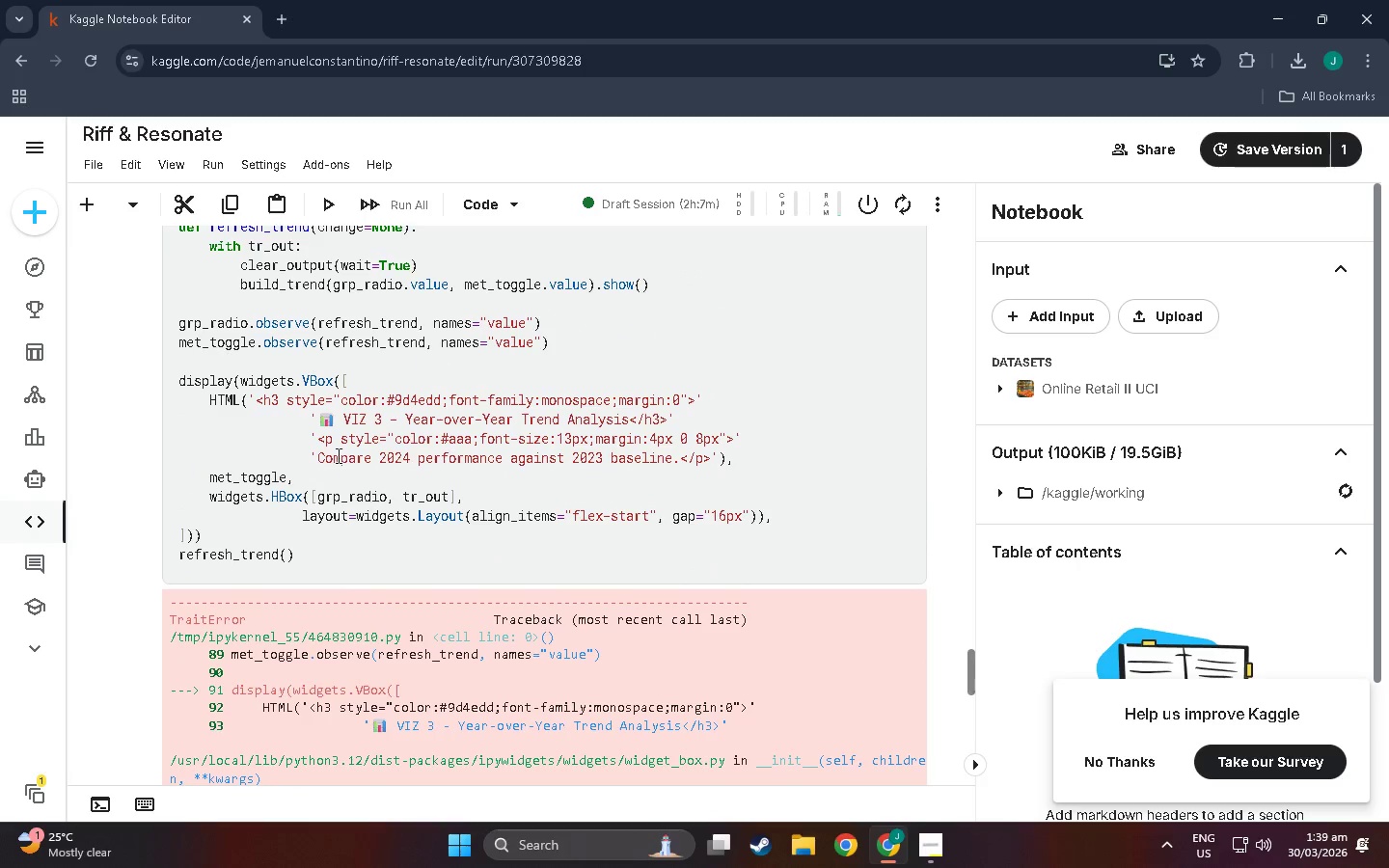 
left_click([206, 402])
 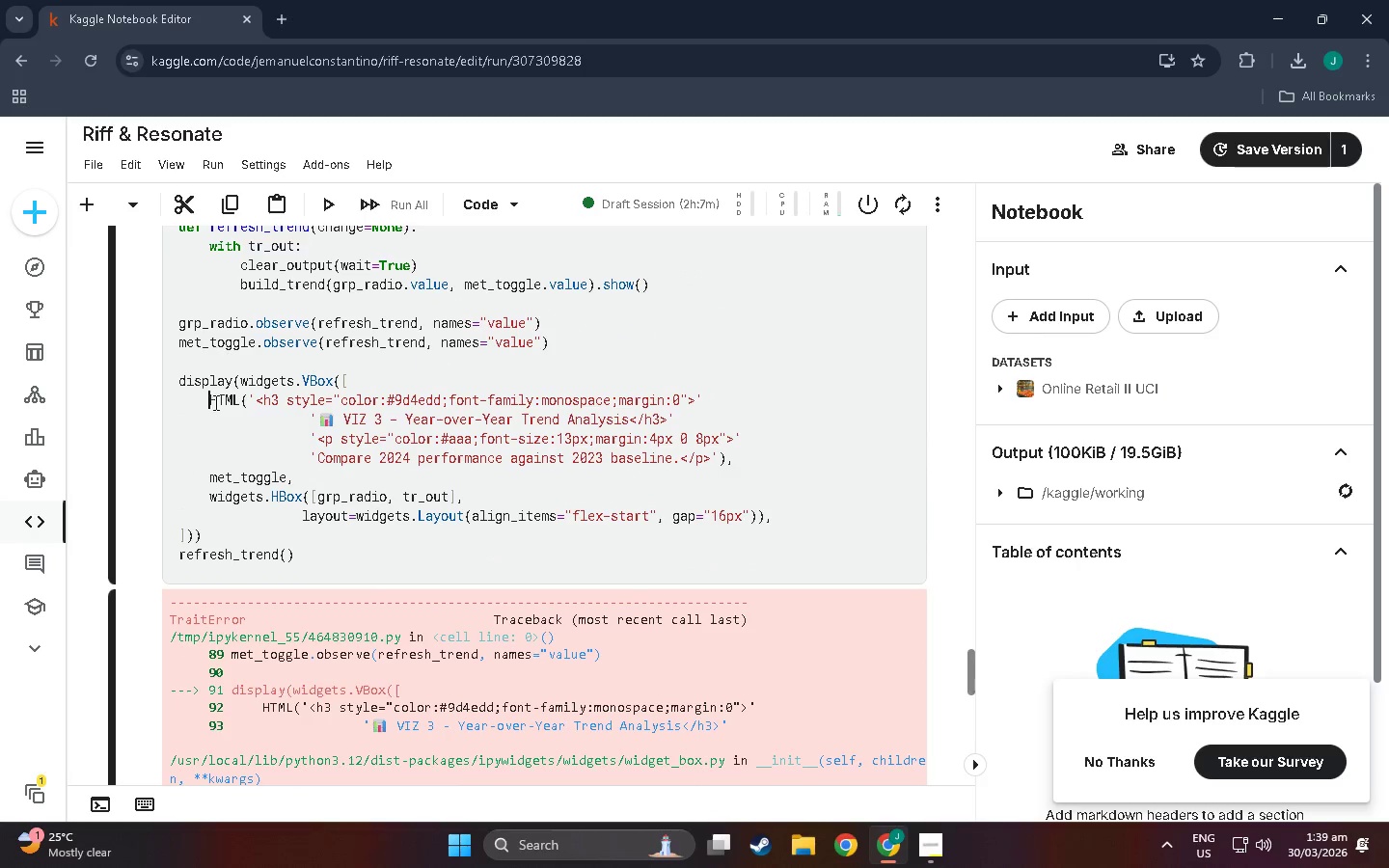 
key(Control+V)
 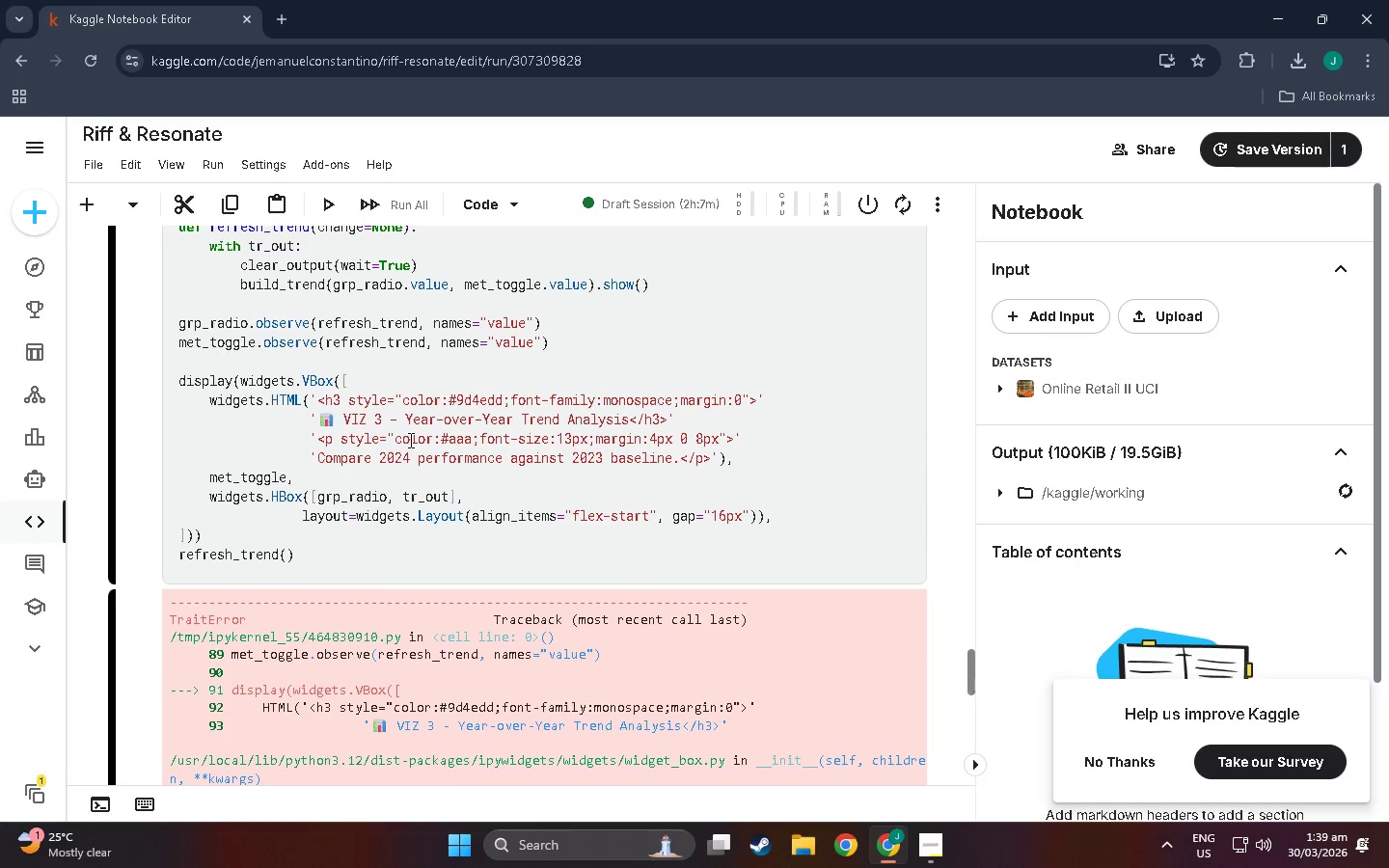 
key(Shift+Enter)
 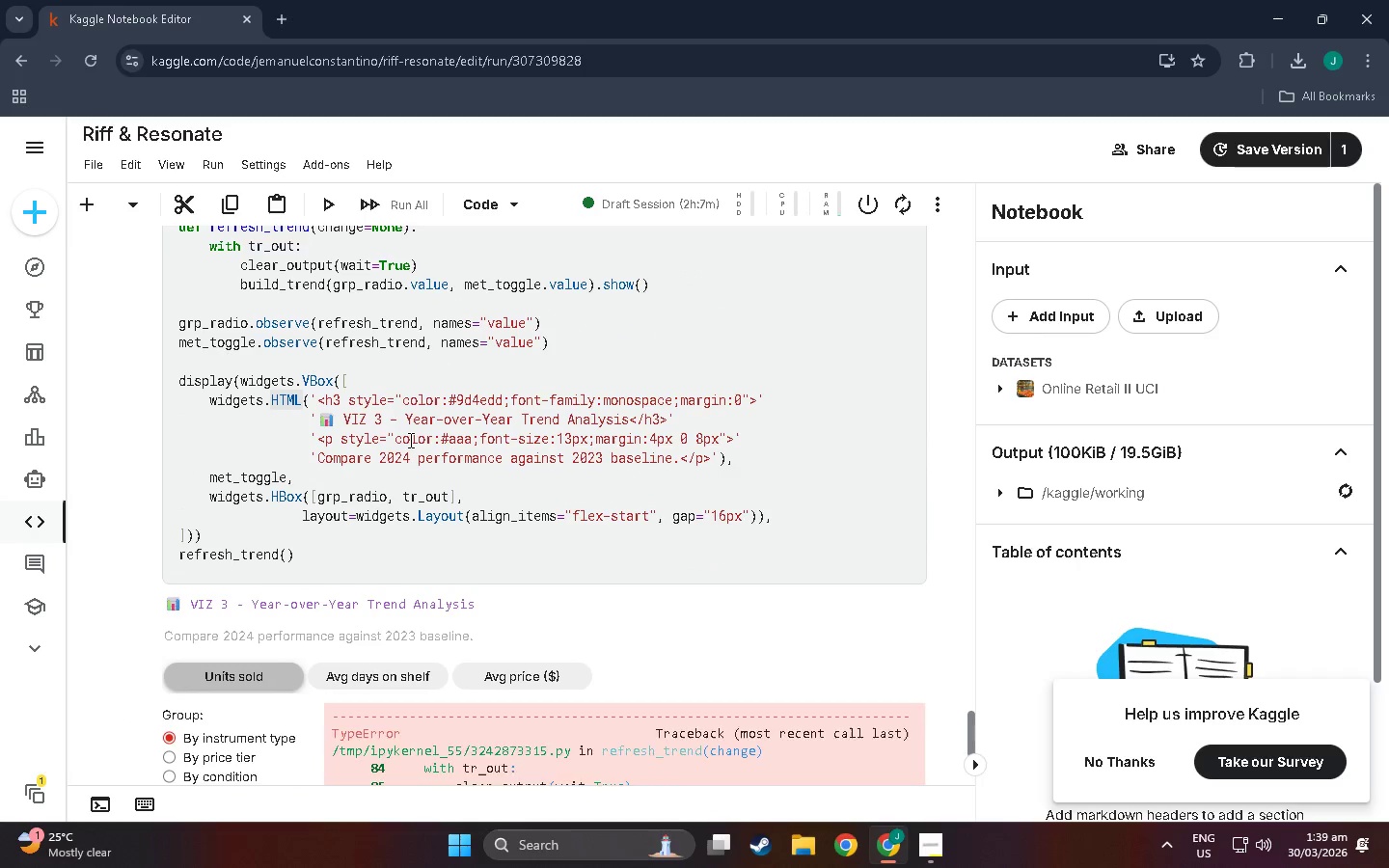 
scroll: coordinate [489, 527], scroll_direction: down, amount: 13.0
 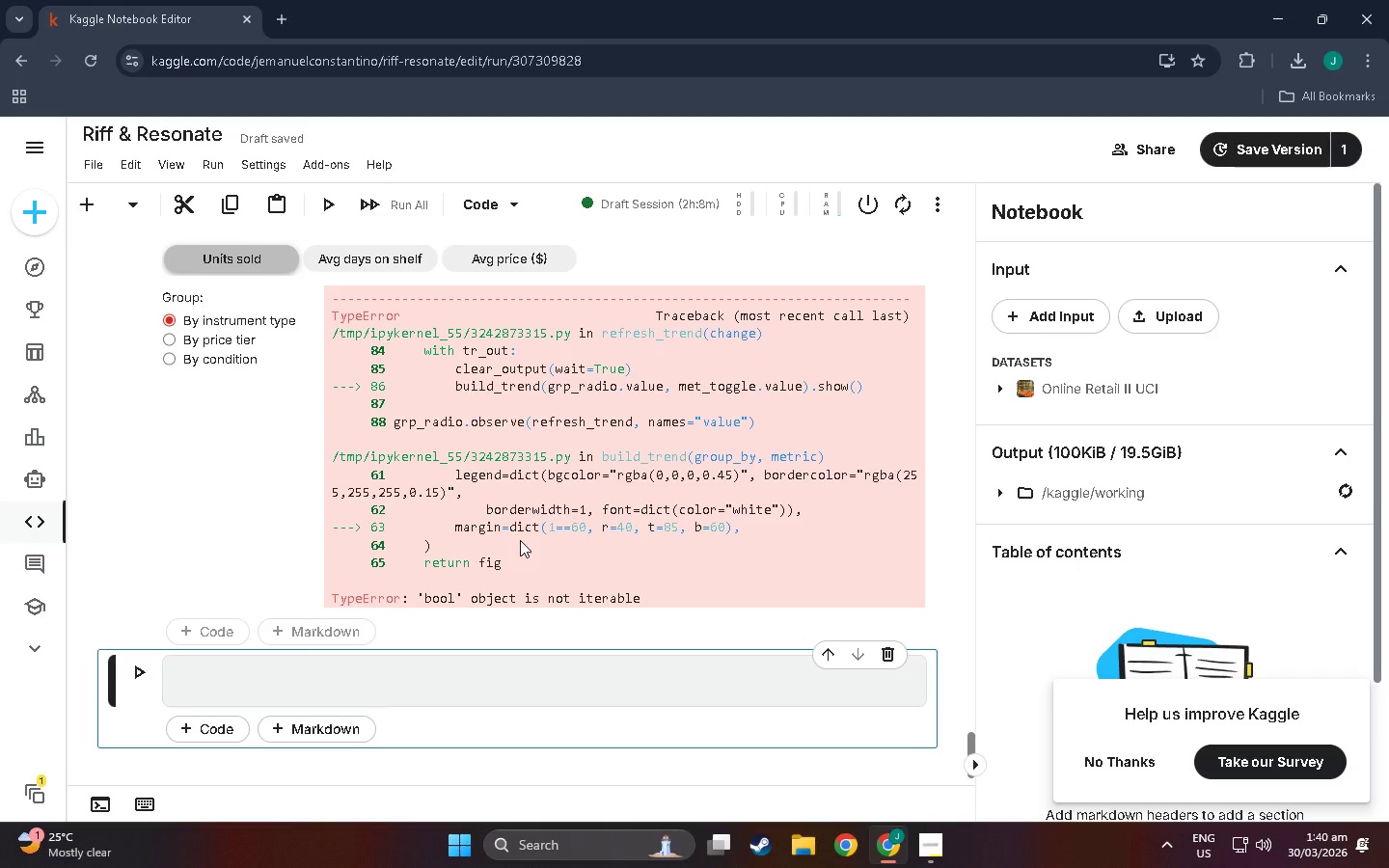 
wait(50.5)
 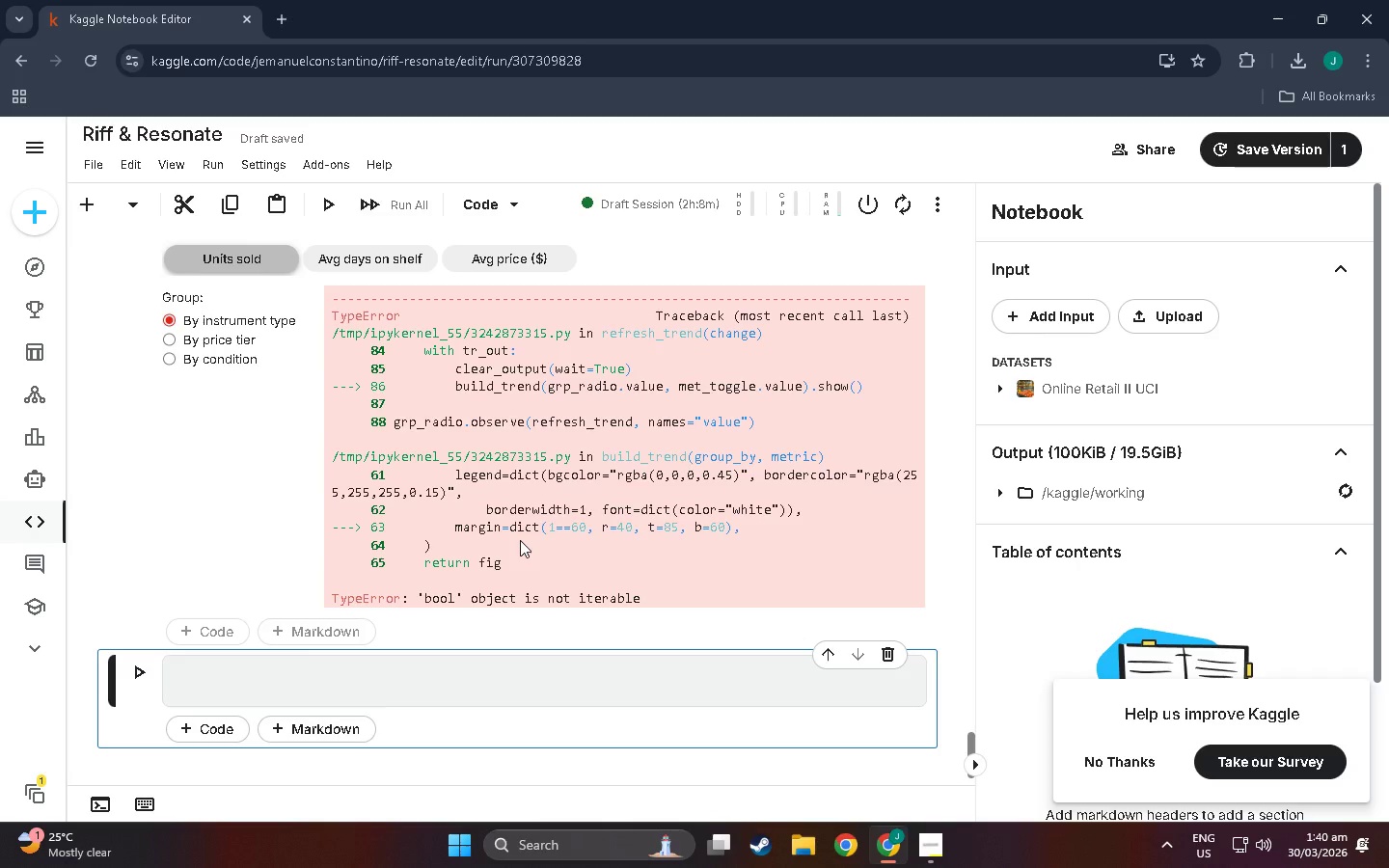 
scroll: coordinate [517, 578], scroll_direction: down, amount: 8.0
 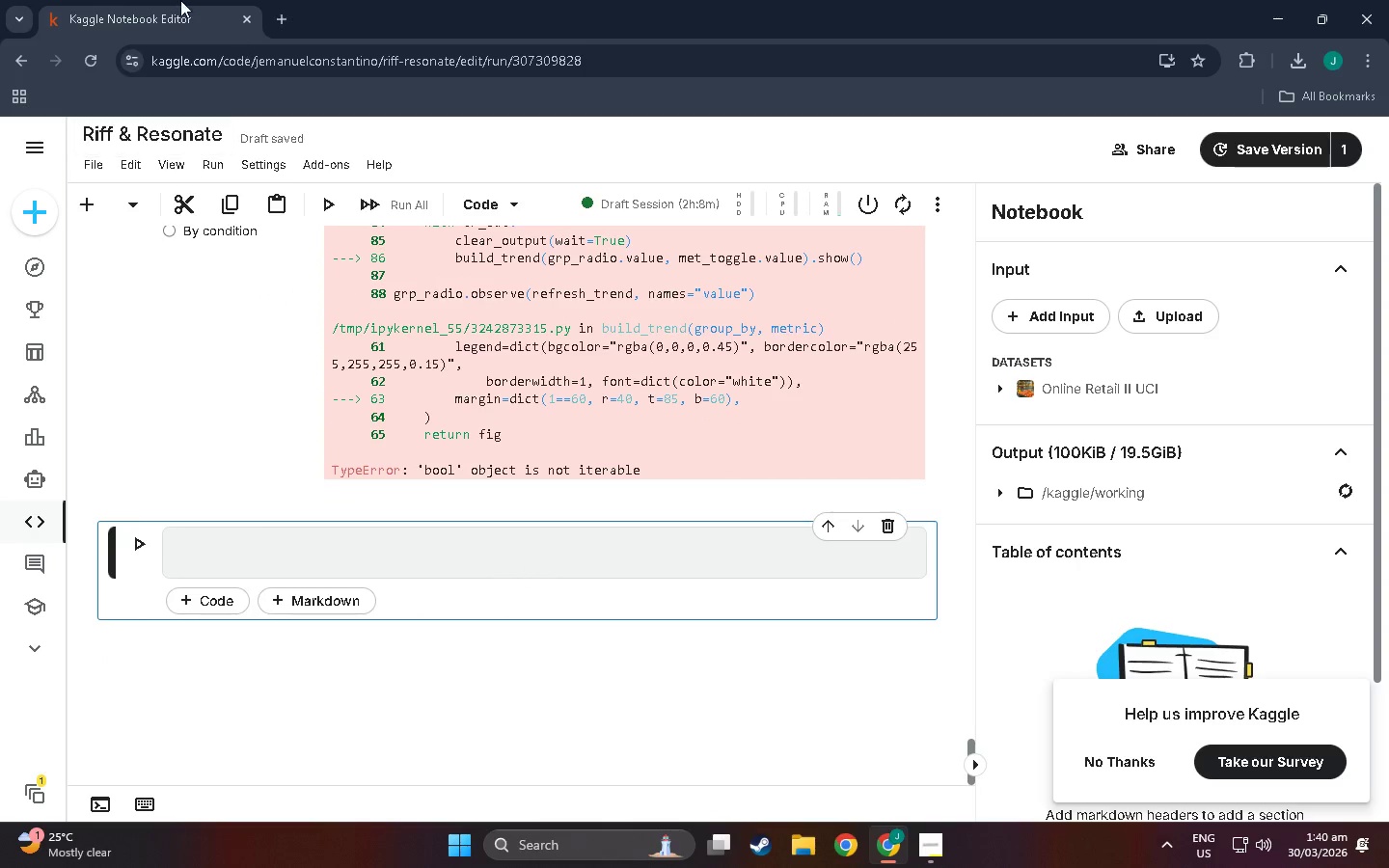 
mouse_move([228, -5])
 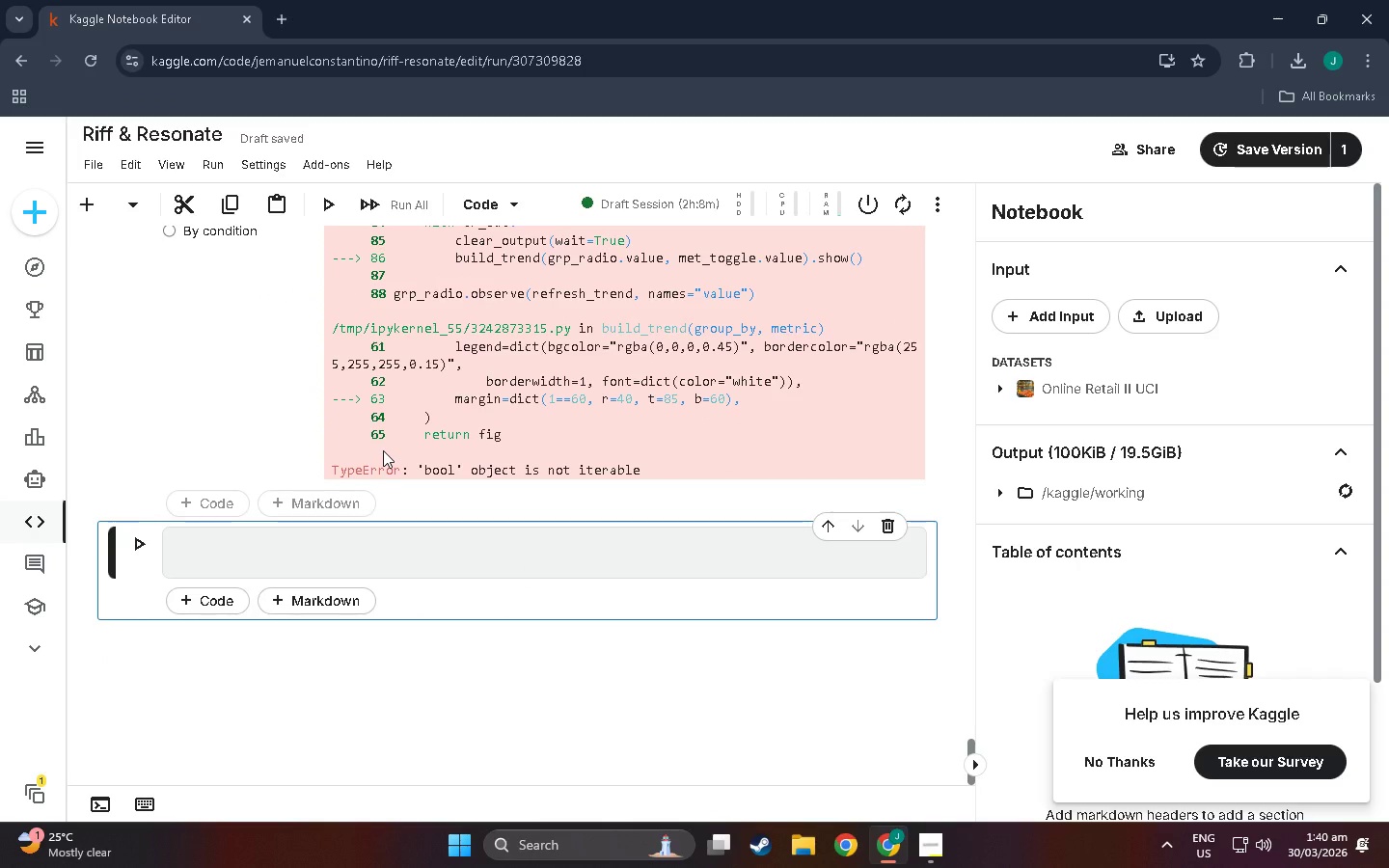 
wait(6.95)
 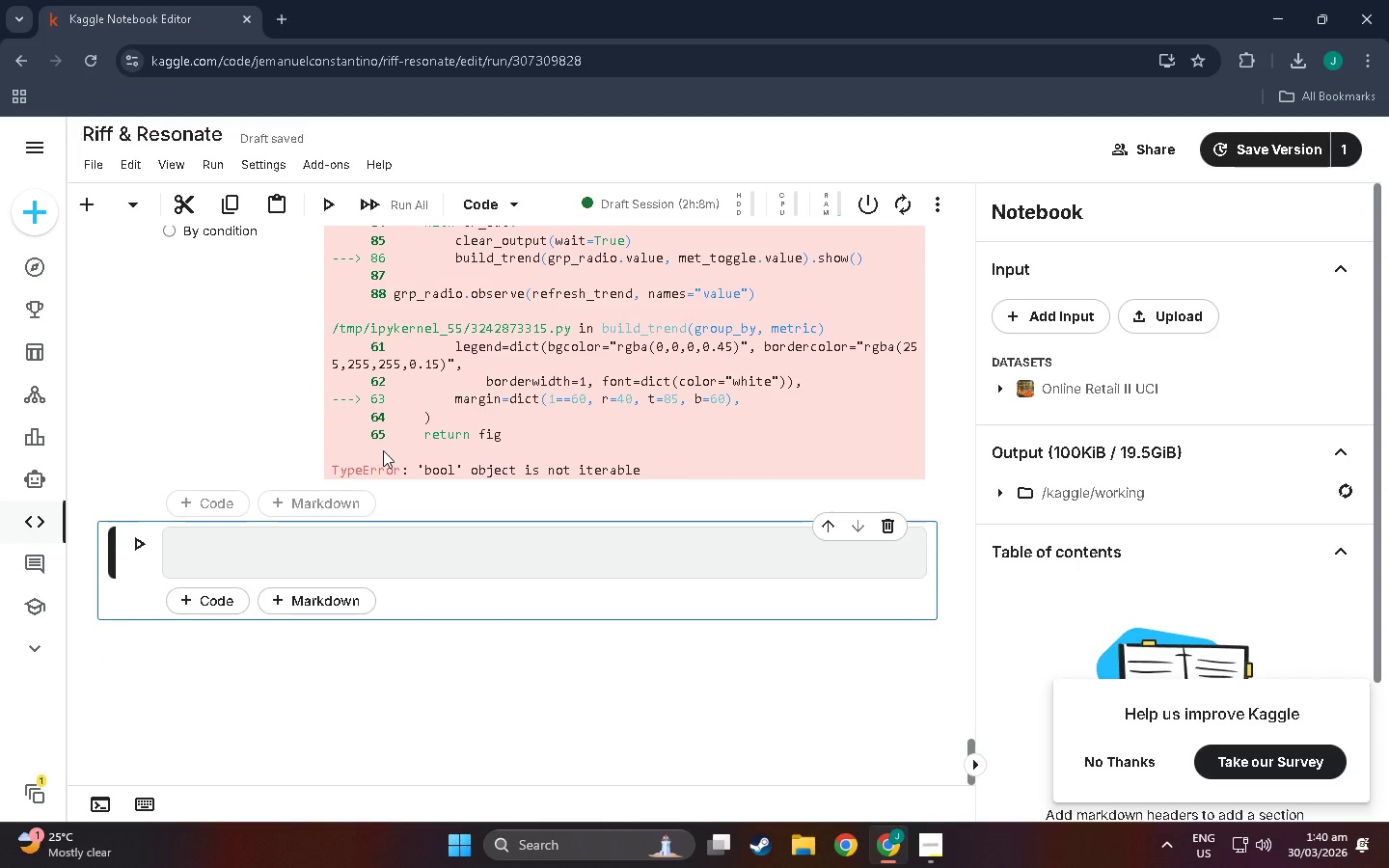 
scroll: coordinate [797, 545], scroll_direction: up, amount: 123.0
 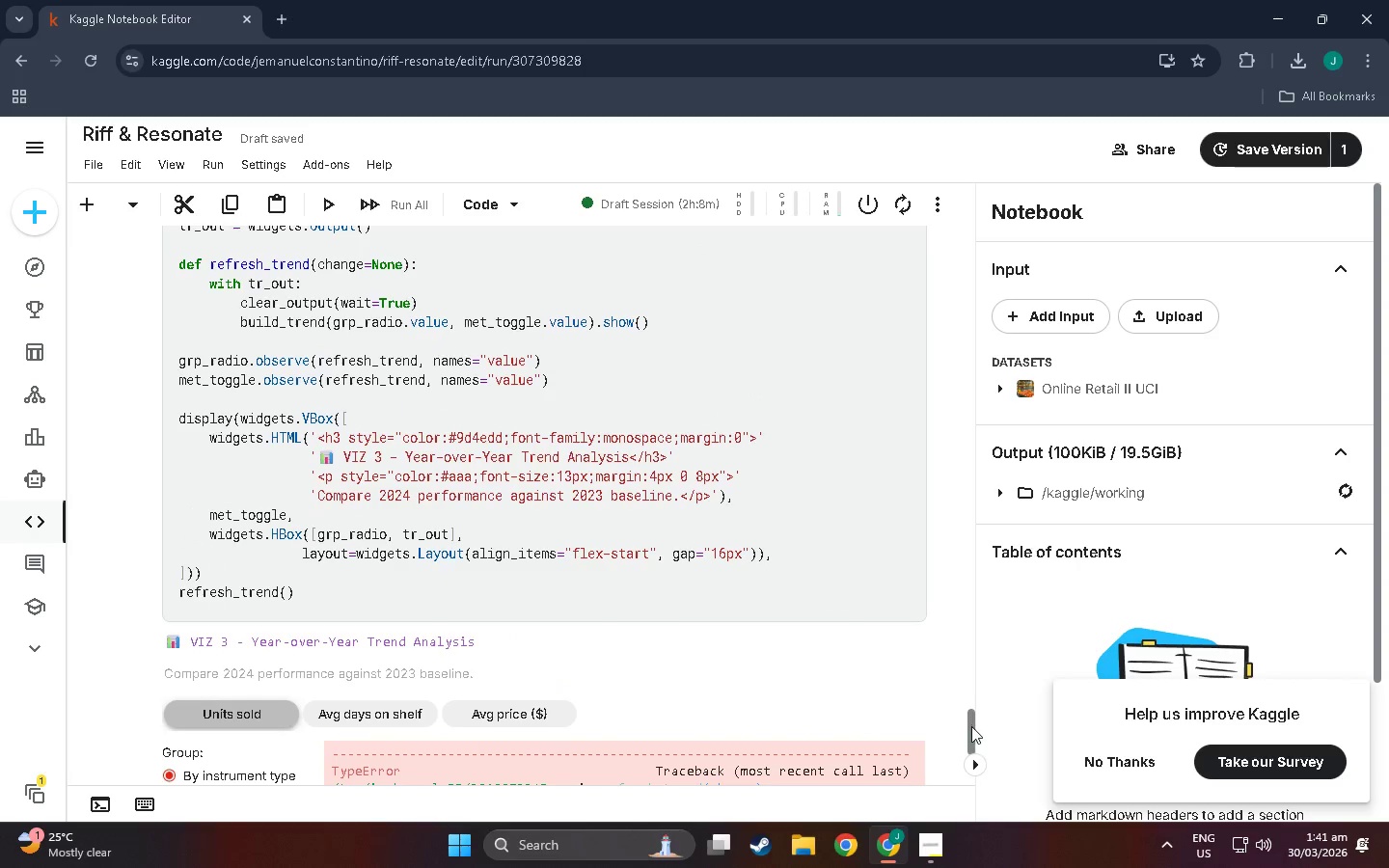 
left_click_drag(start_coordinate=[971, 727], to_coordinate=[962, 552])
 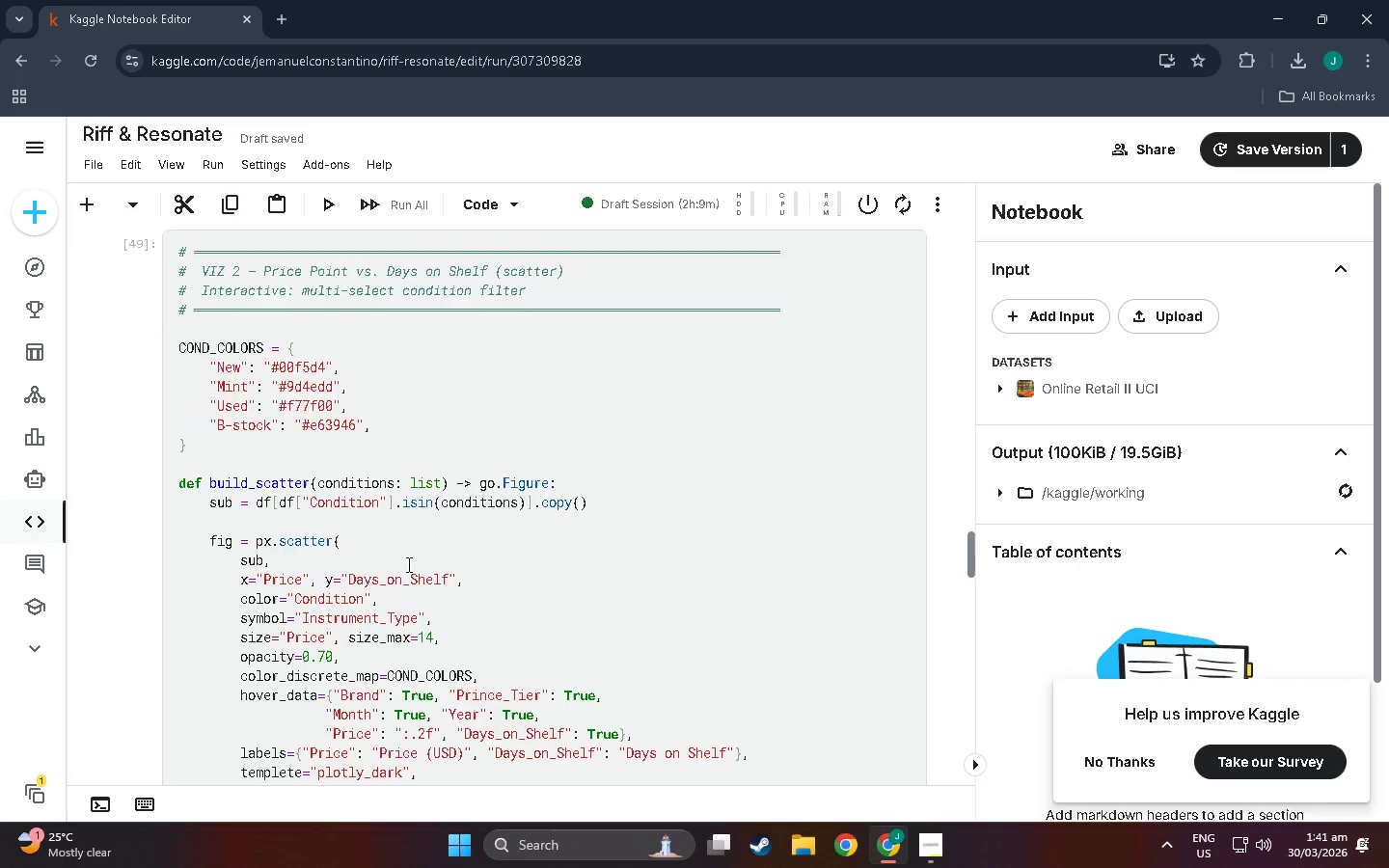 
scroll: coordinate [406, 581], scroll_direction: up, amount: 5.0
 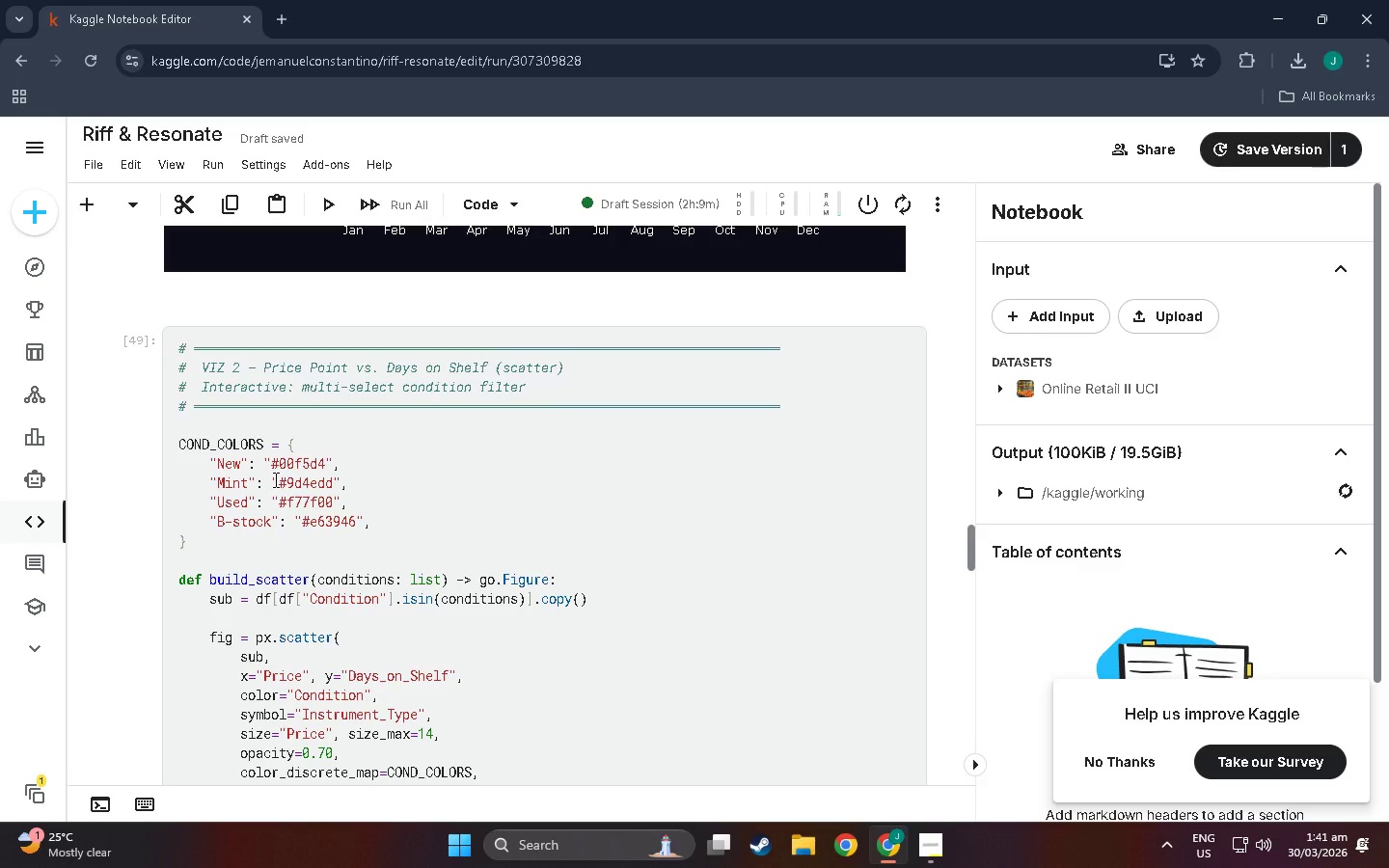 
wait(6.56)
 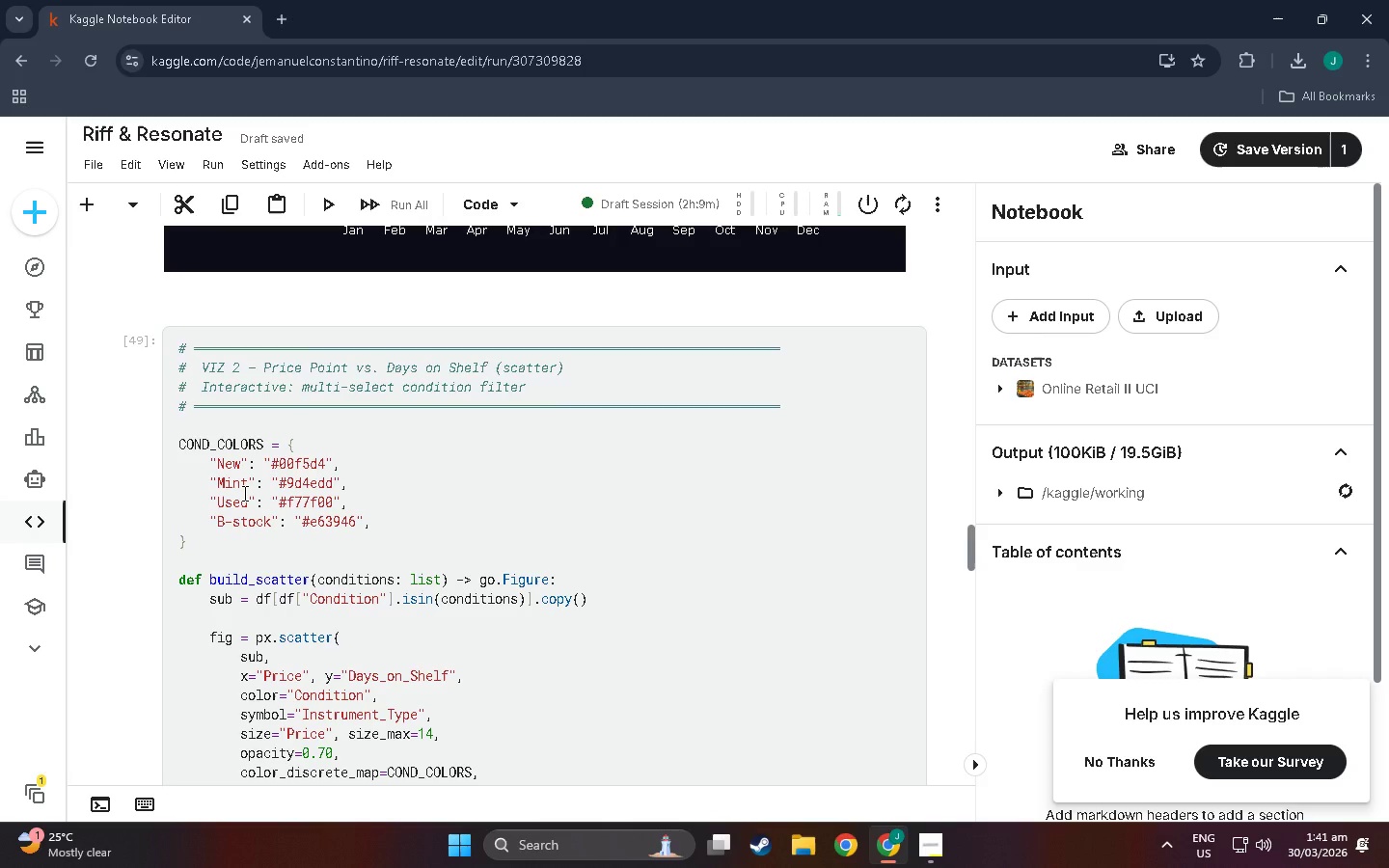 
scroll: coordinate [249, 511], scroll_direction: down, amount: 11.0
 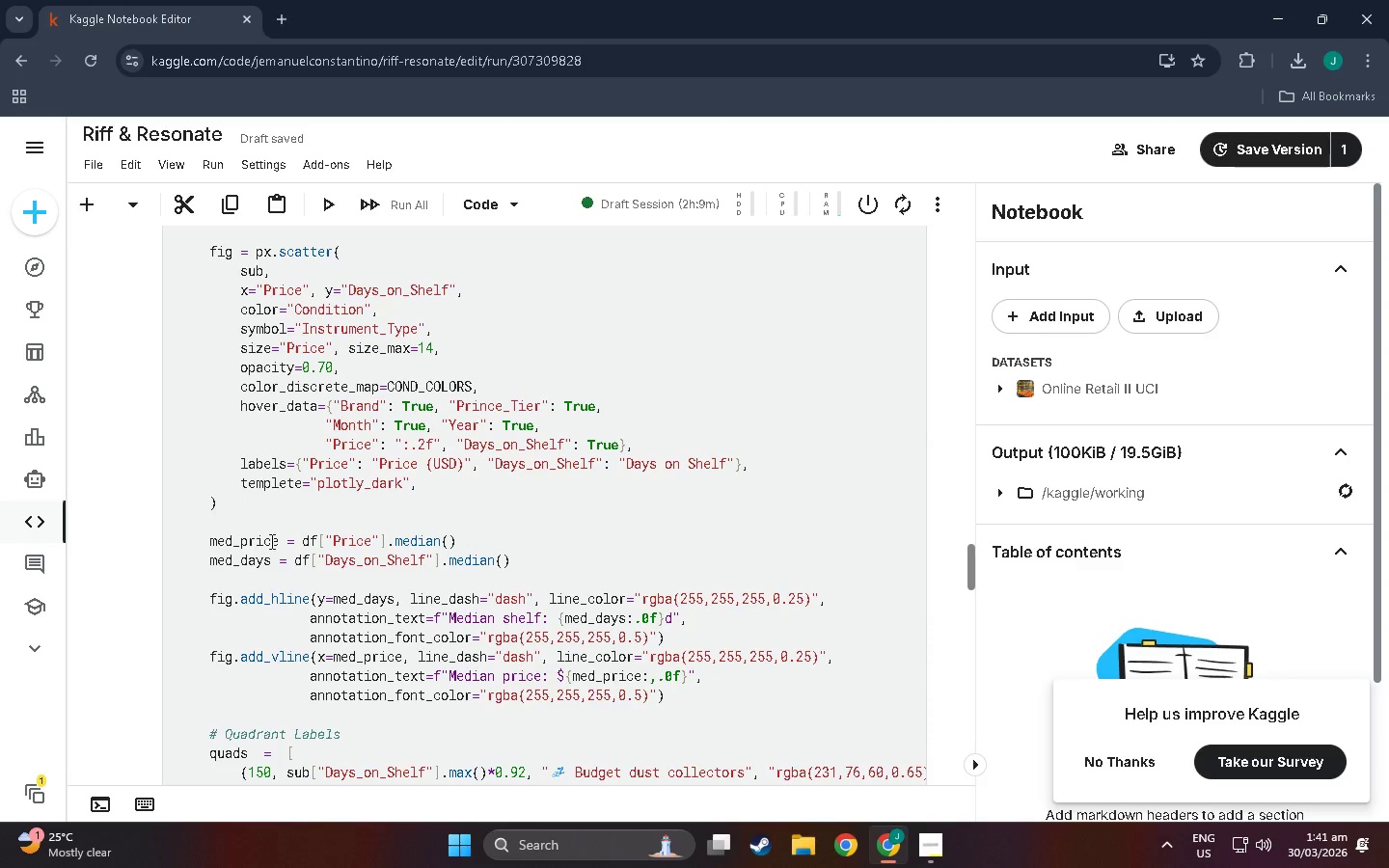 
scroll: coordinate [246, 493], scroll_direction: down, amount: 8.0
 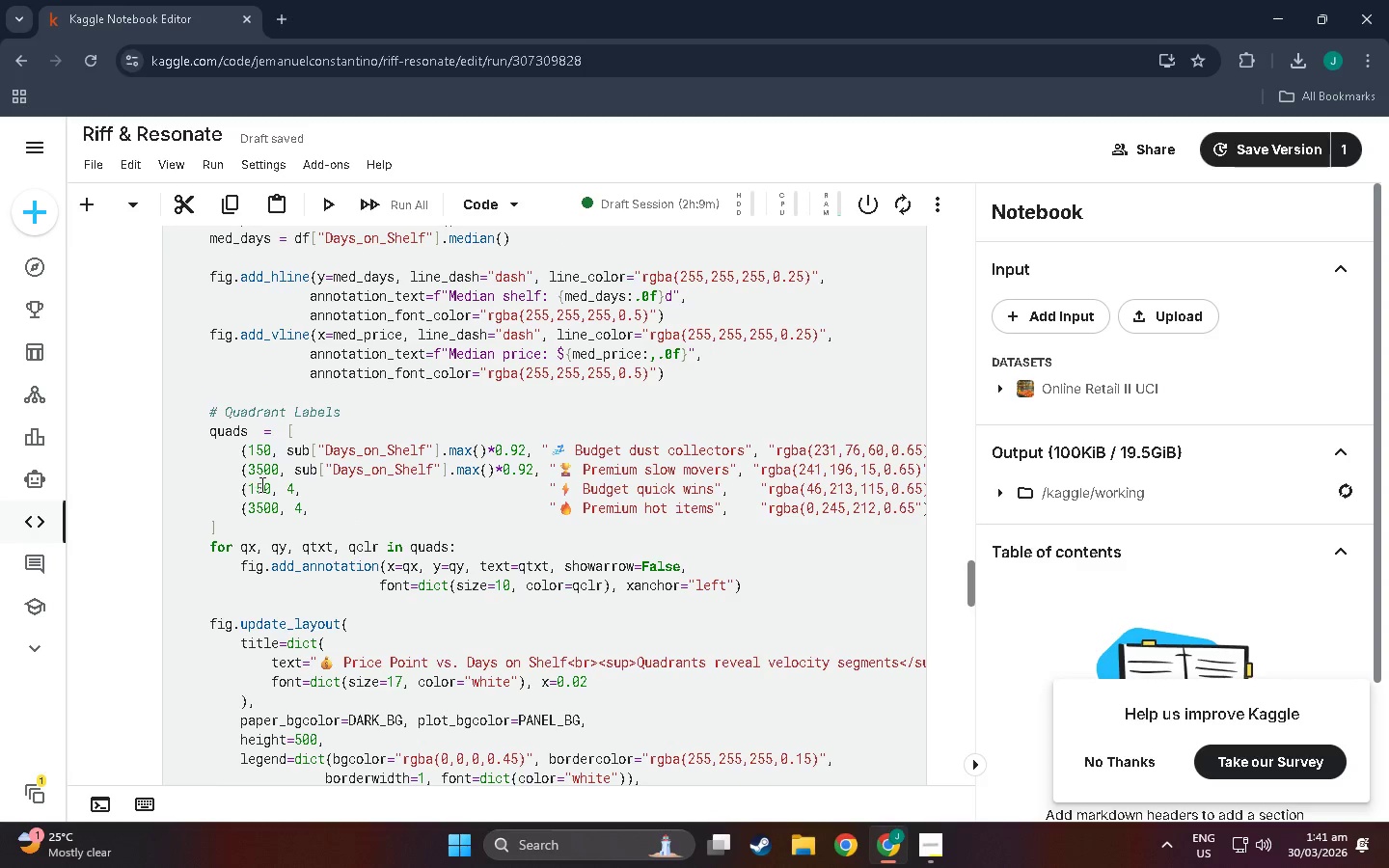 
scroll: coordinate [262, 482], scroll_direction: down, amount: 2.0
 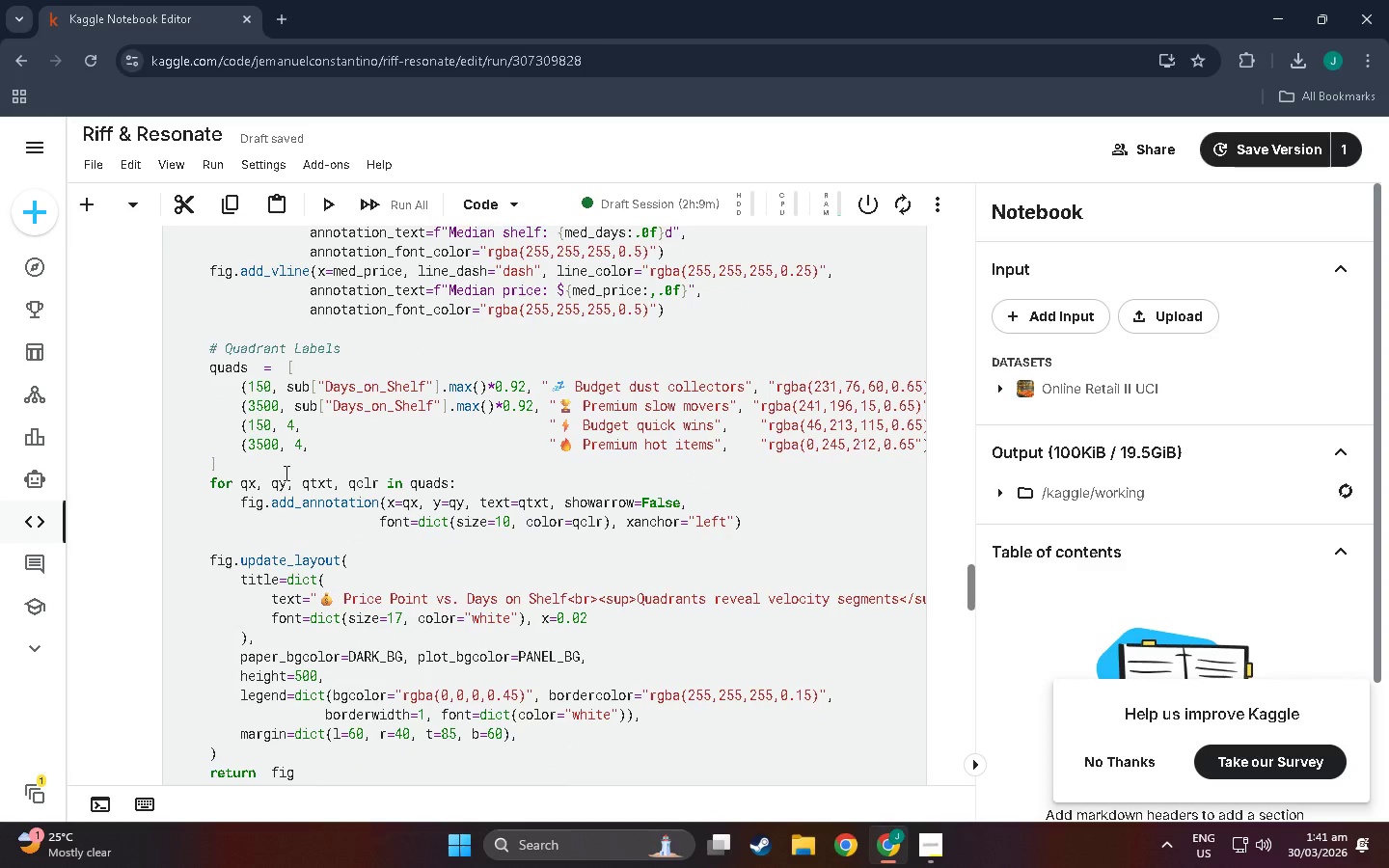 
wait(5.28)
 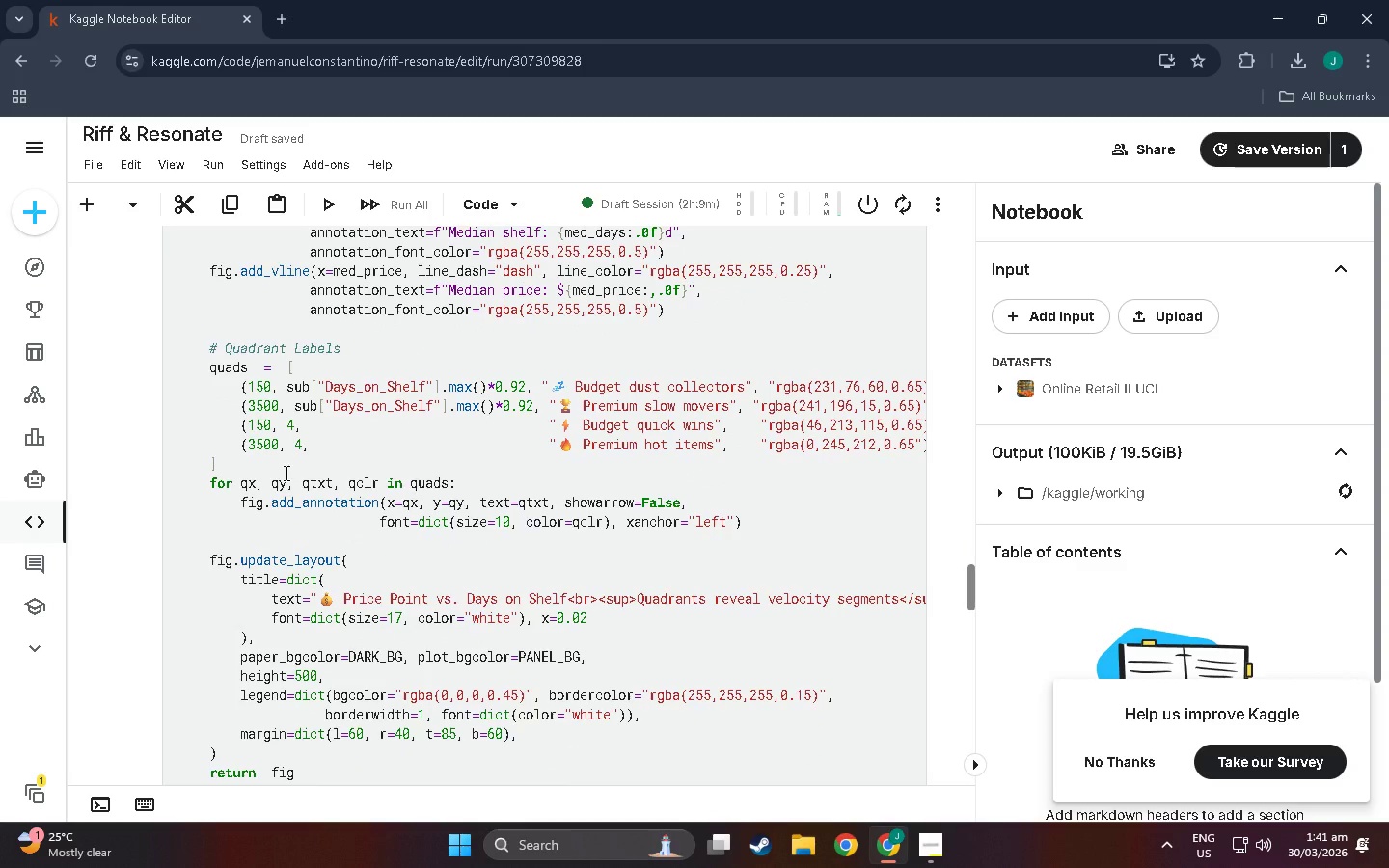 
scroll: coordinate [238, 475], scroll_direction: down, amount: 1.0
 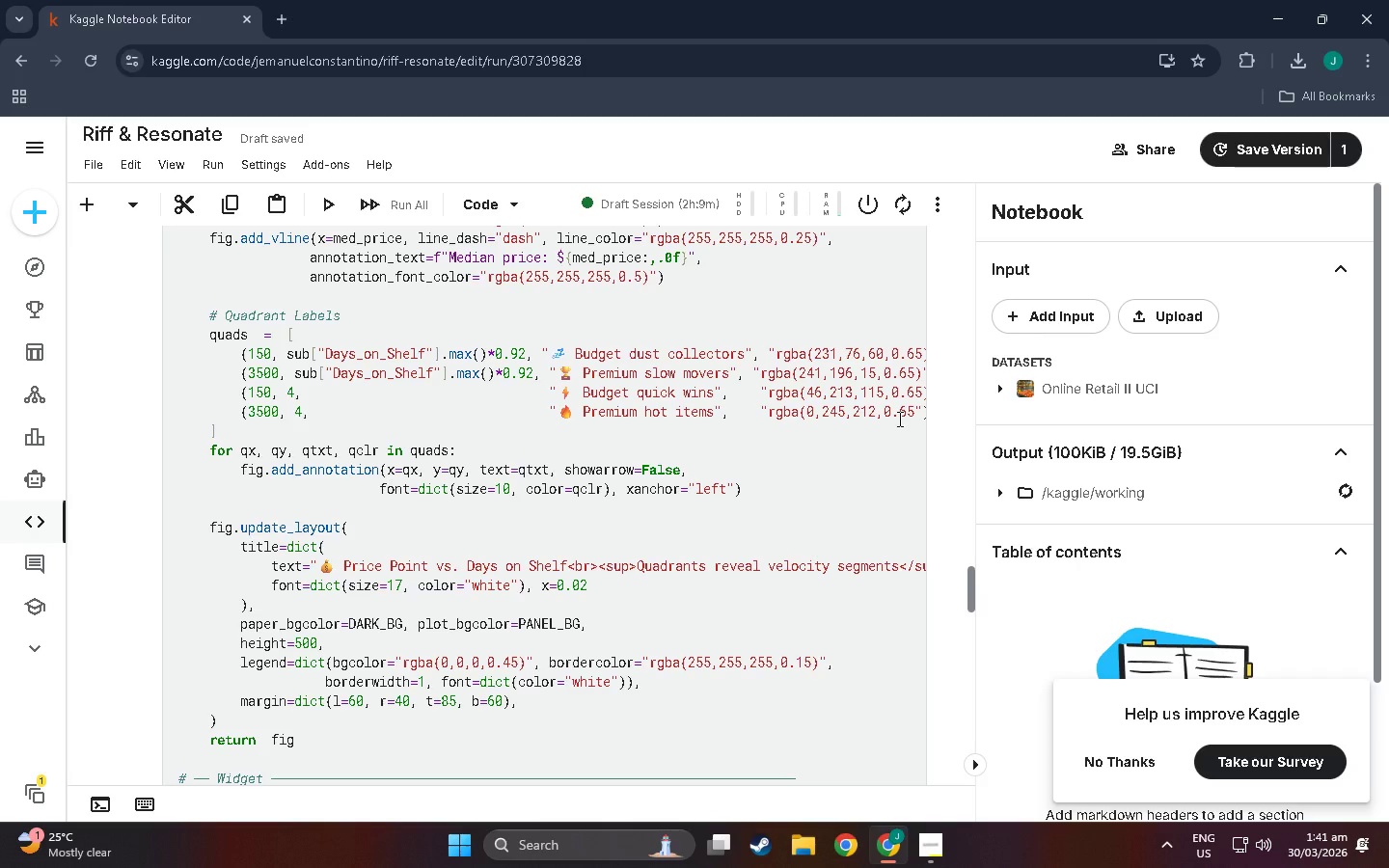 
wait(9.45)
 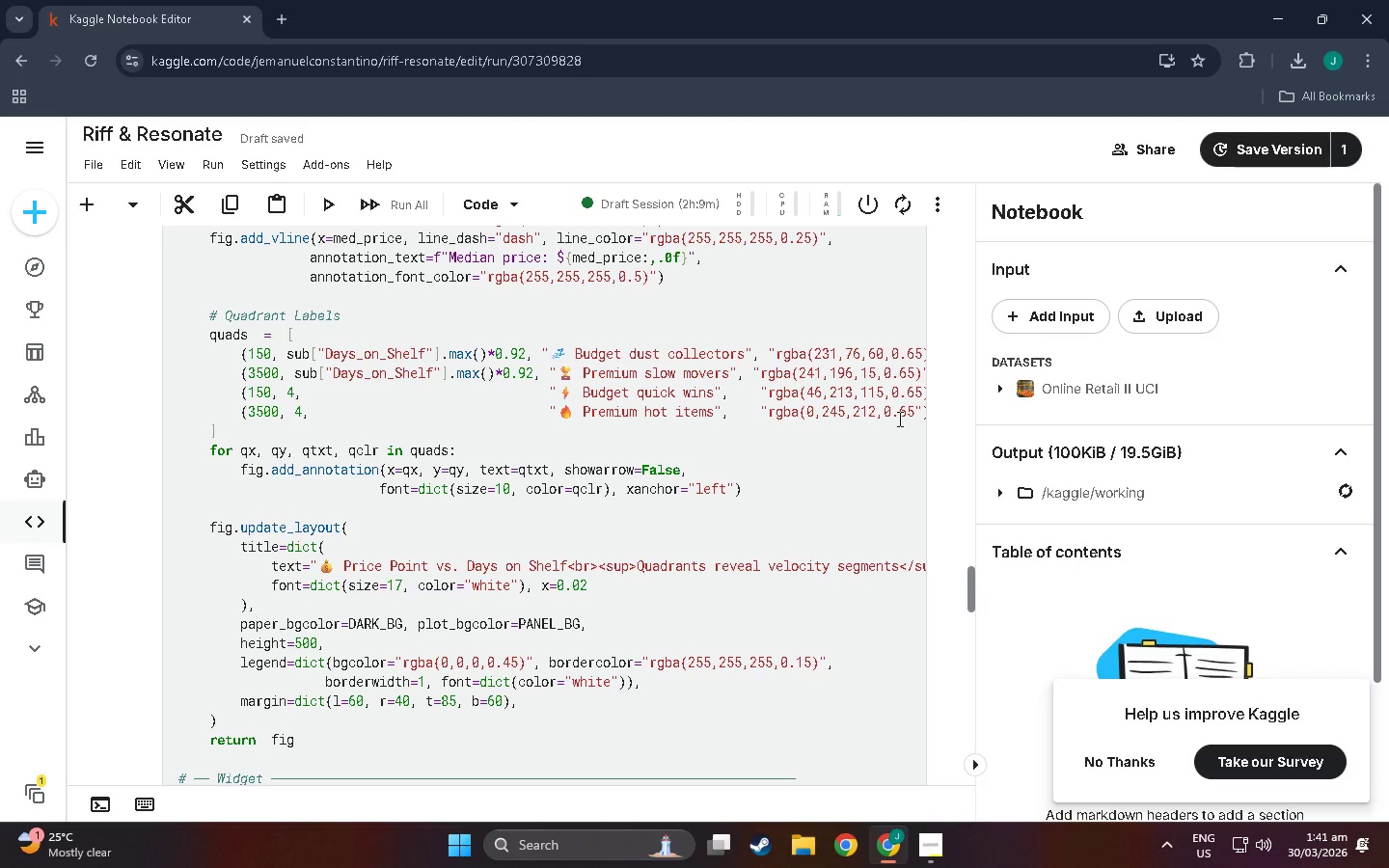 
left_click_drag(start_coordinate=[762, 781], to_coordinate=[824, 775])
 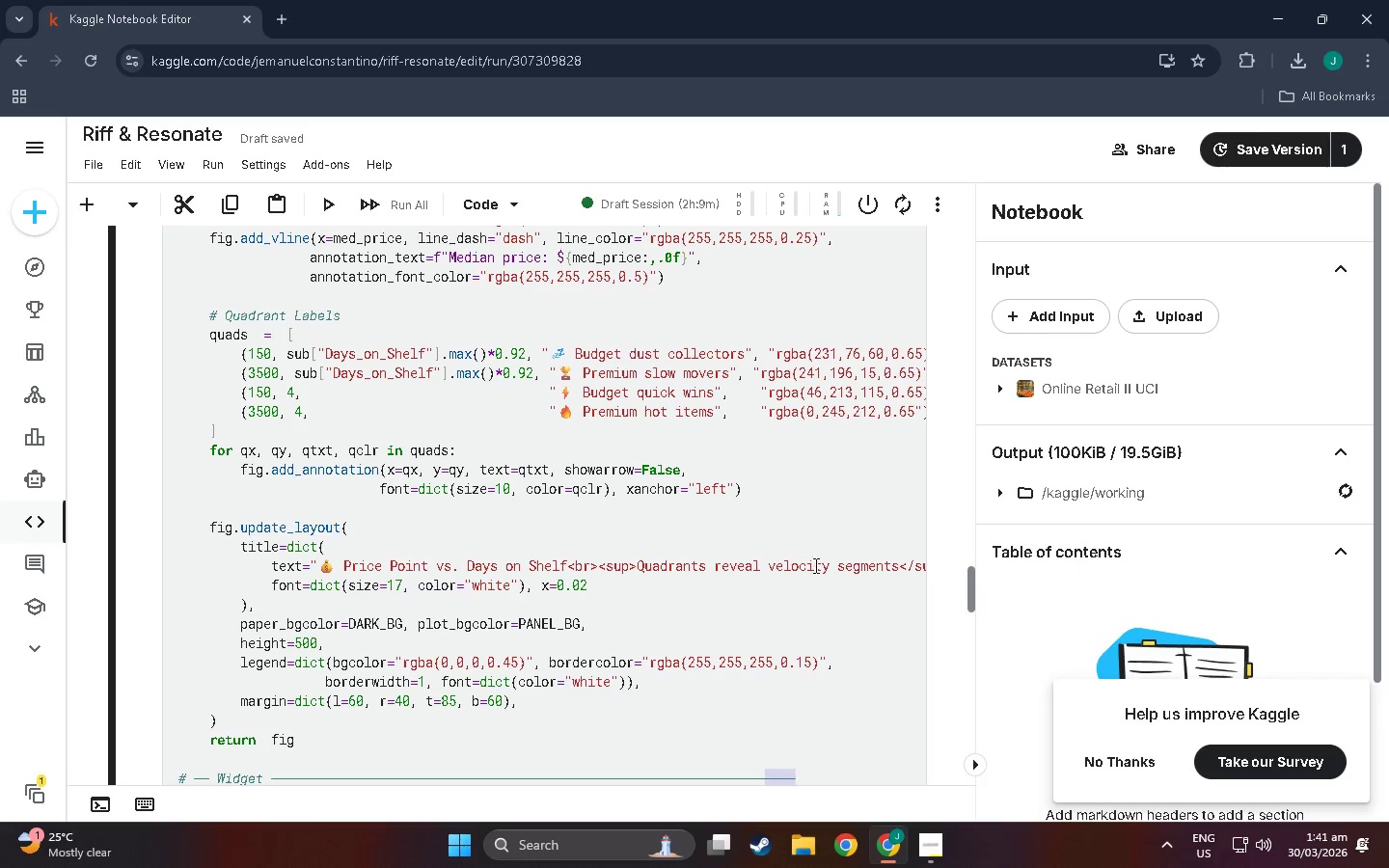 
left_click_drag(start_coordinate=[814, 565], to_coordinate=[1015, 562])
 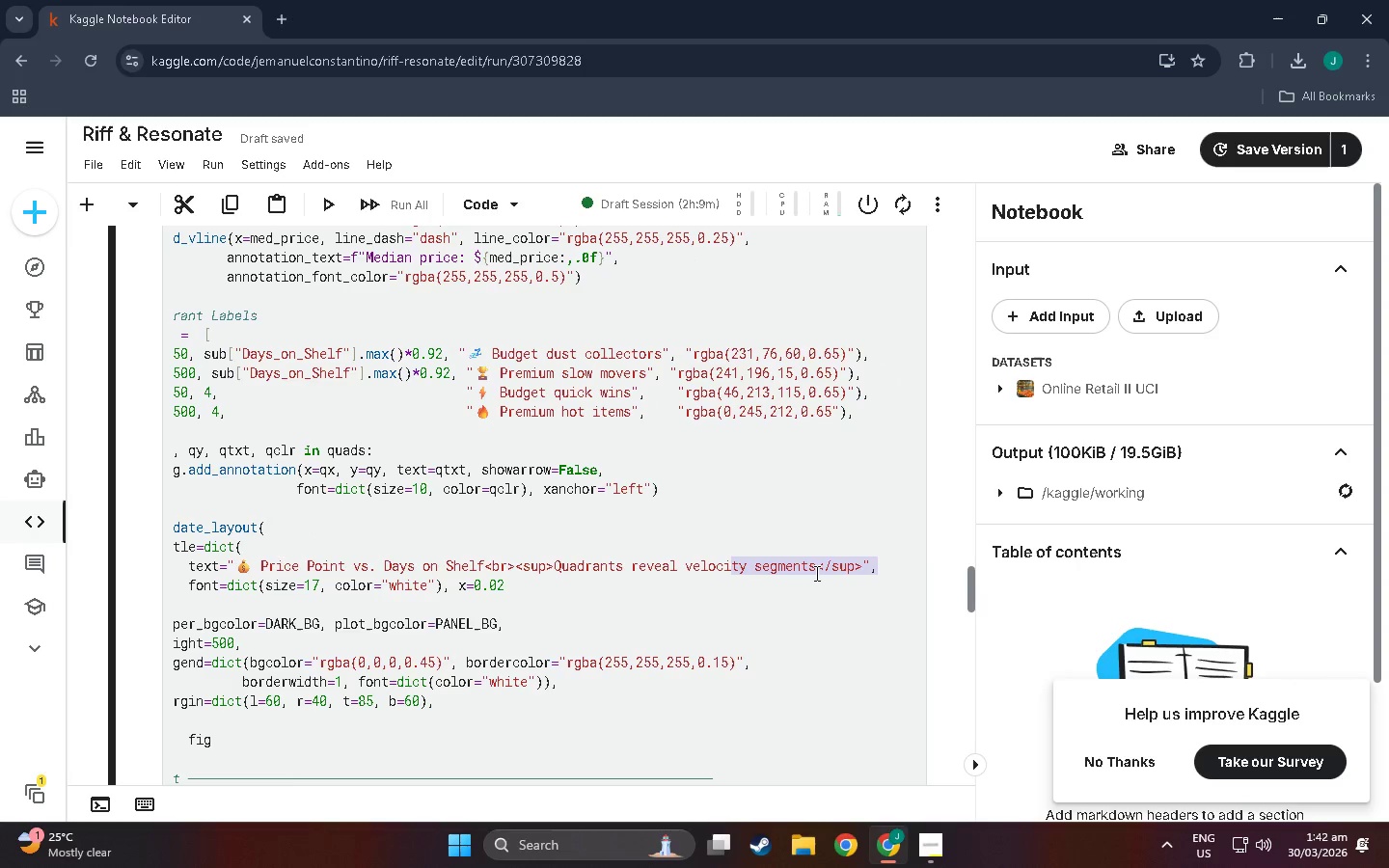 
scroll: coordinate [717, 609], scroll_direction: down, amount: 1.0
 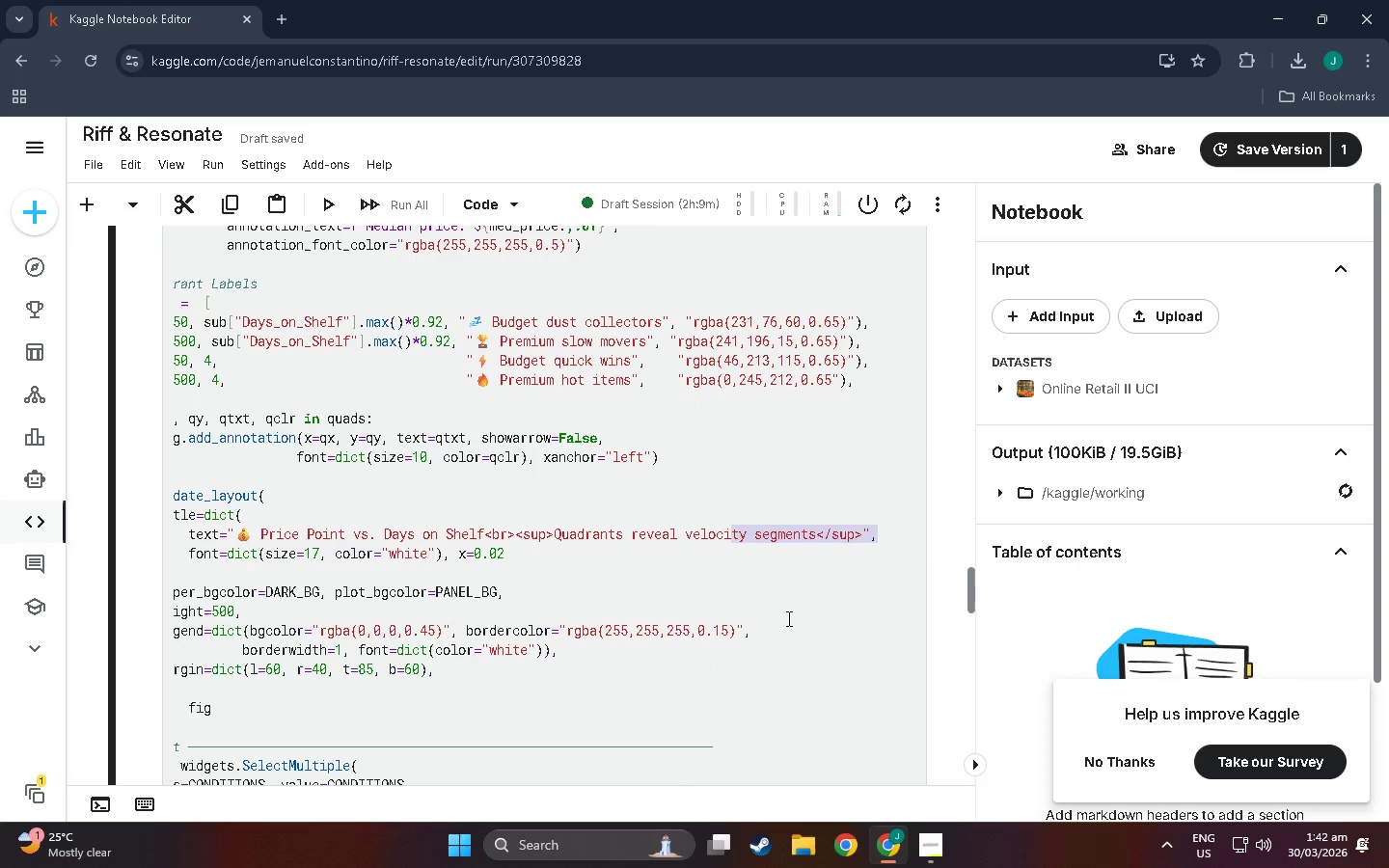 
wait(8.07)
 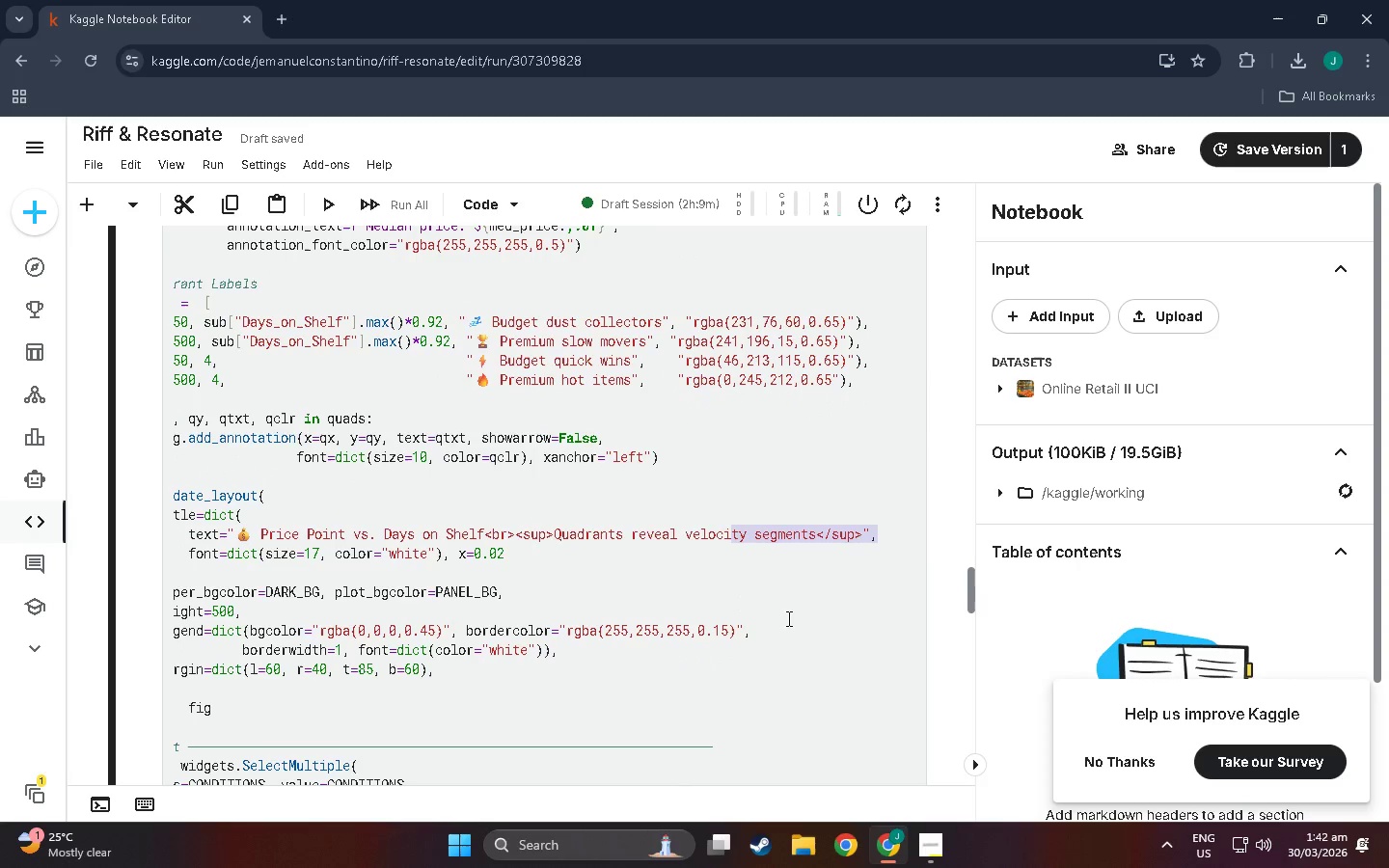 
left_click_drag(start_coordinate=[522, 674], to_coordinate=[147, 661])
 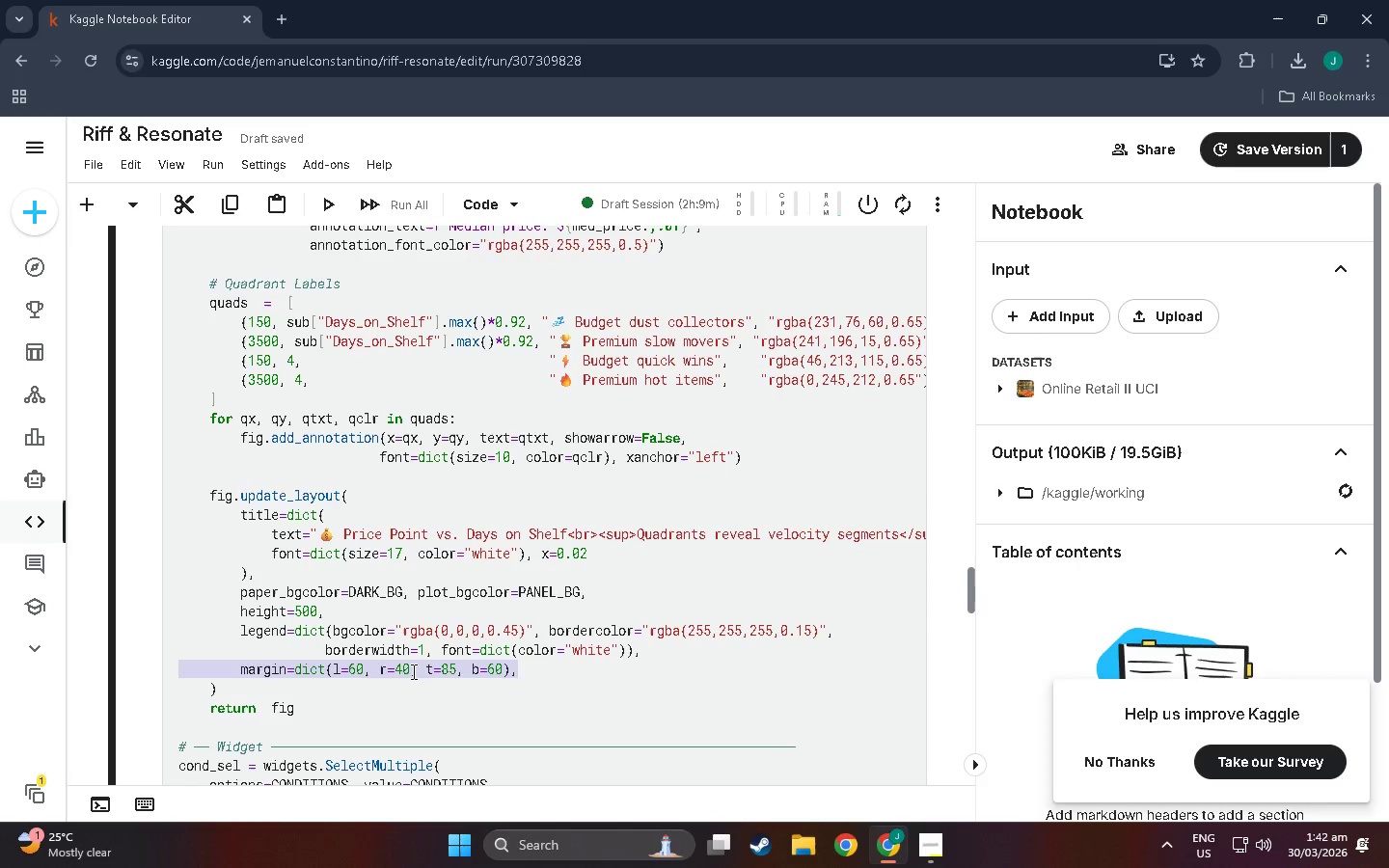 
left_click([417, 671])
 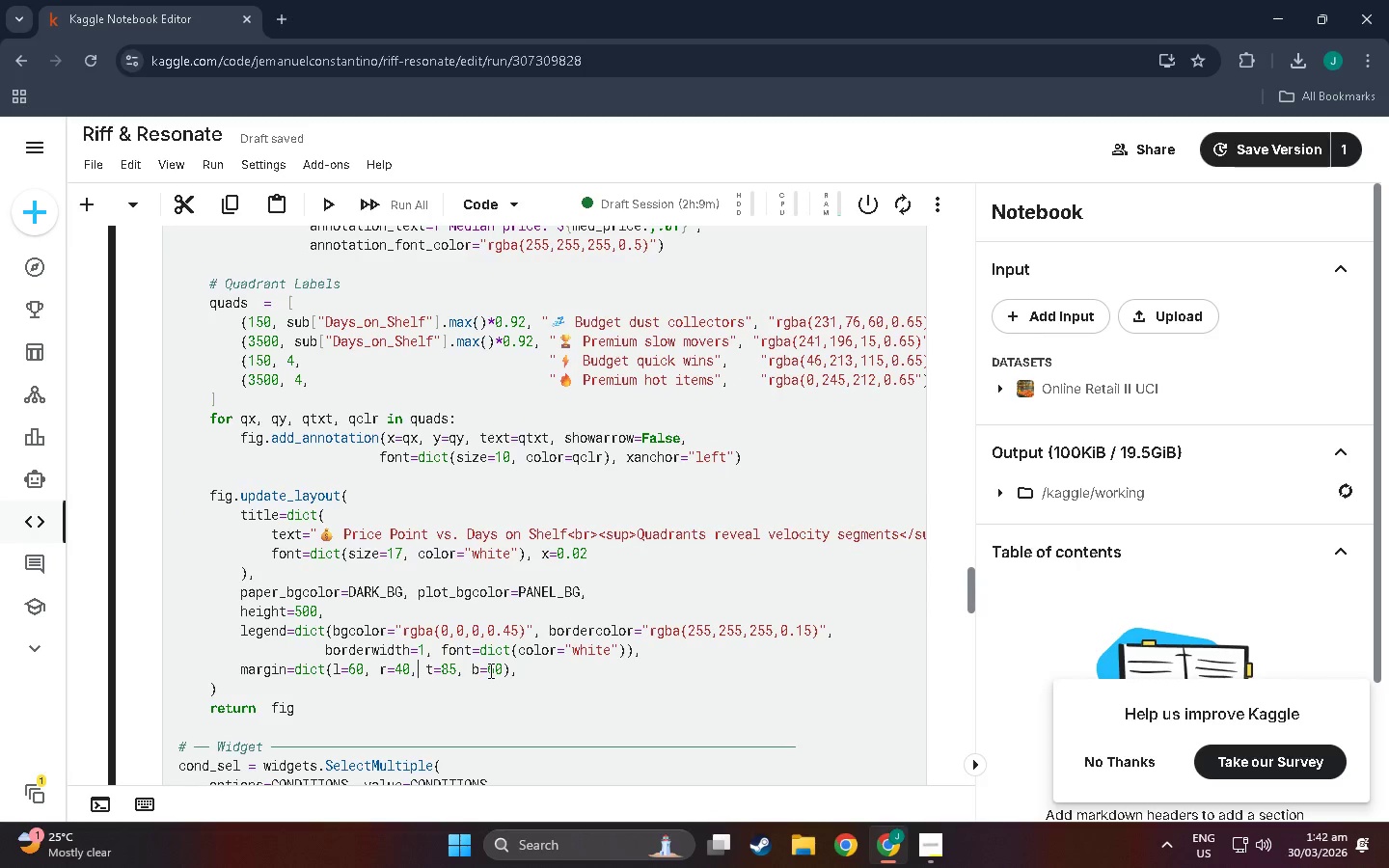 
wait(8.47)
 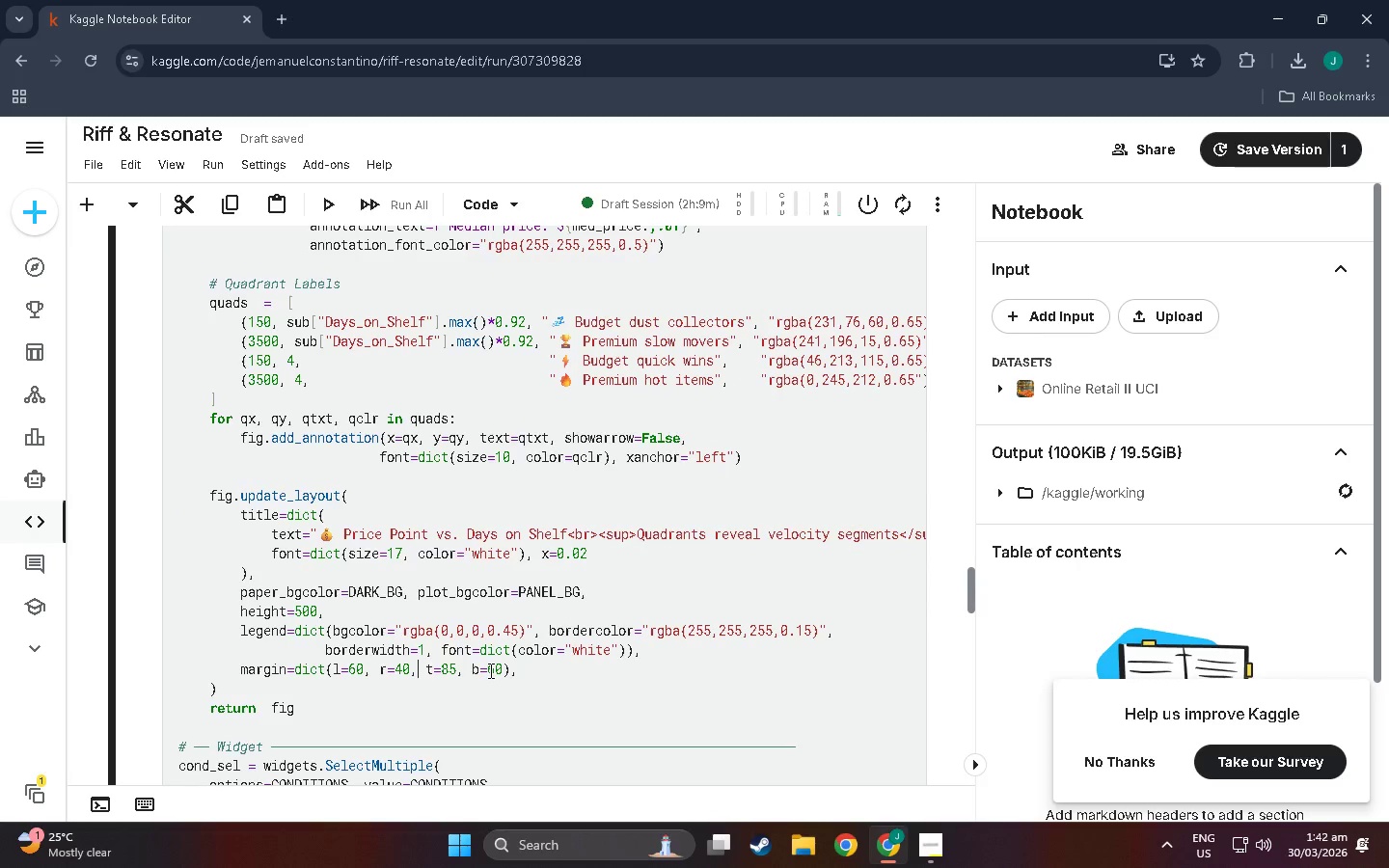 
scroll: coordinate [390, 669], scroll_direction: down, amount: 5.0
 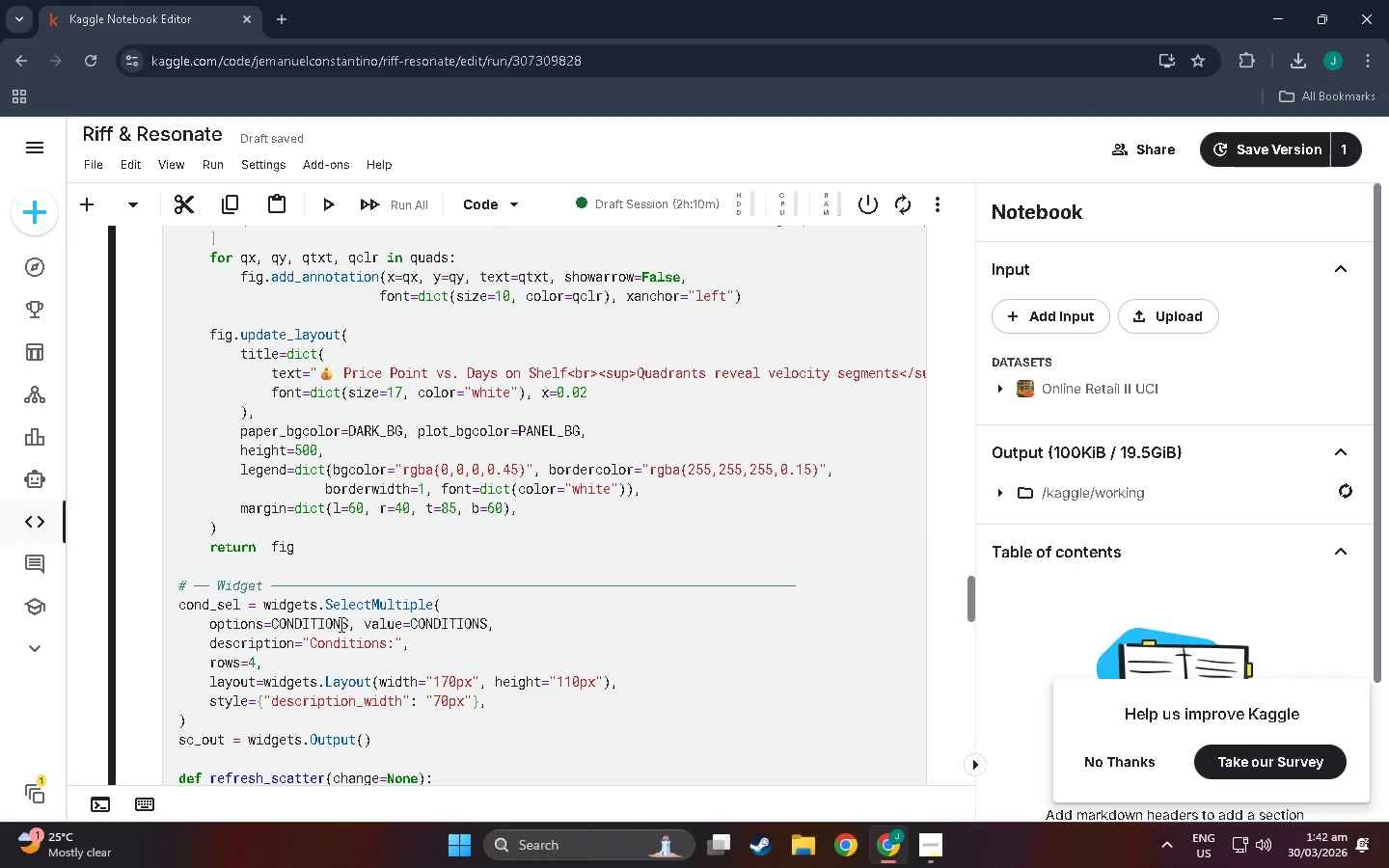 
wait(10.2)
 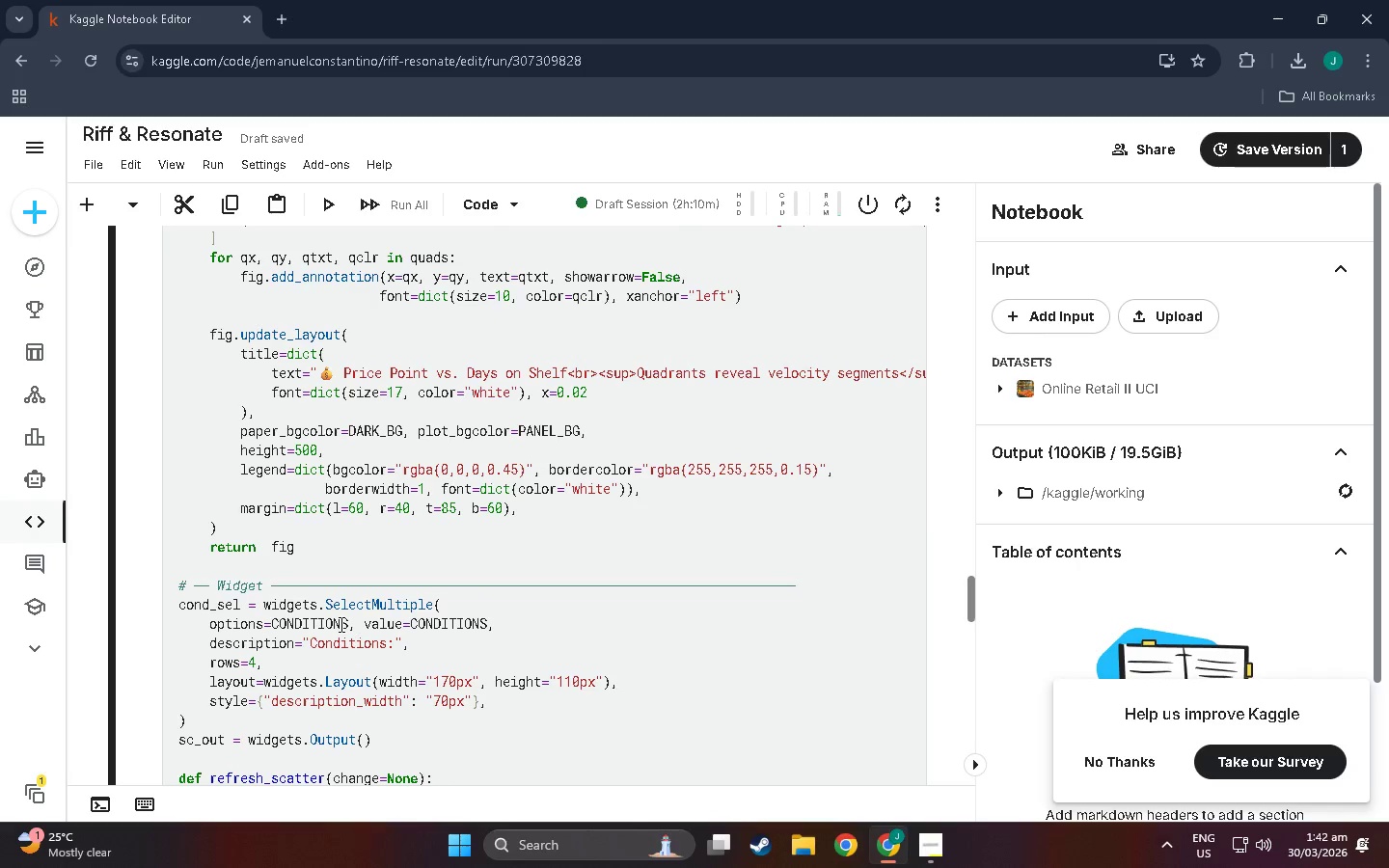 
scroll: coordinate [342, 618], scroll_direction: down, amount: 1.0
 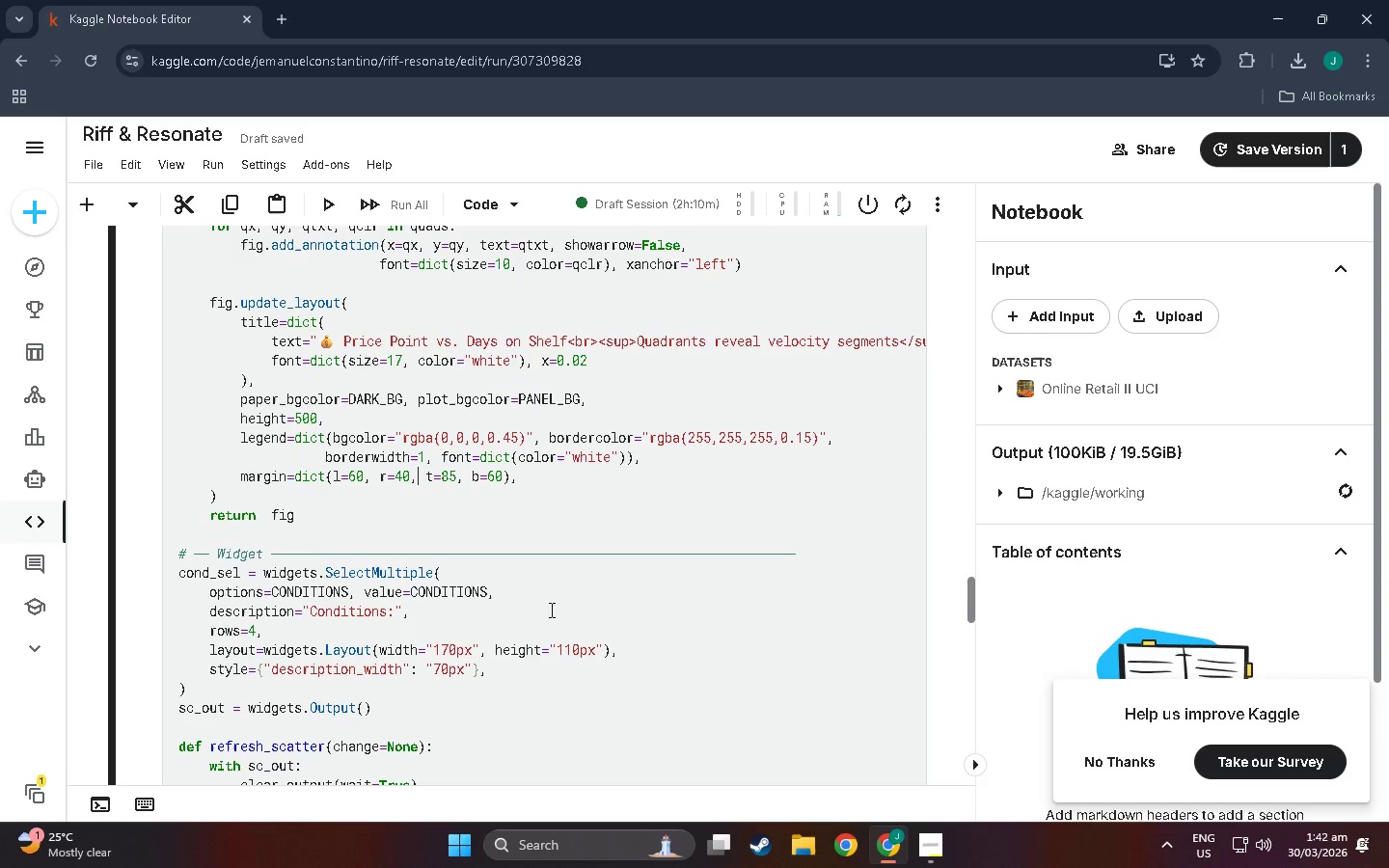 
wait(8.84)
 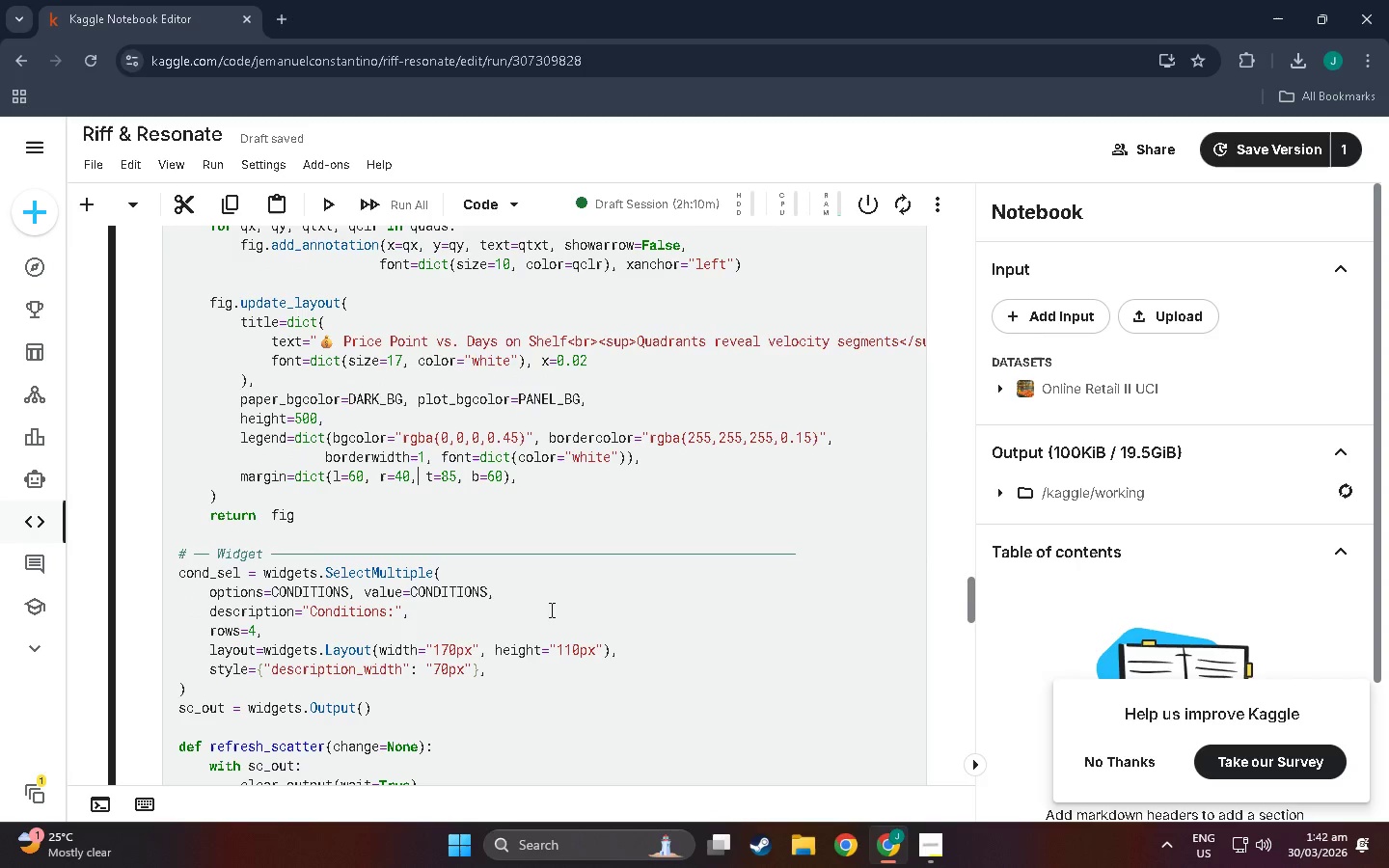 
left_click([400, 611])
 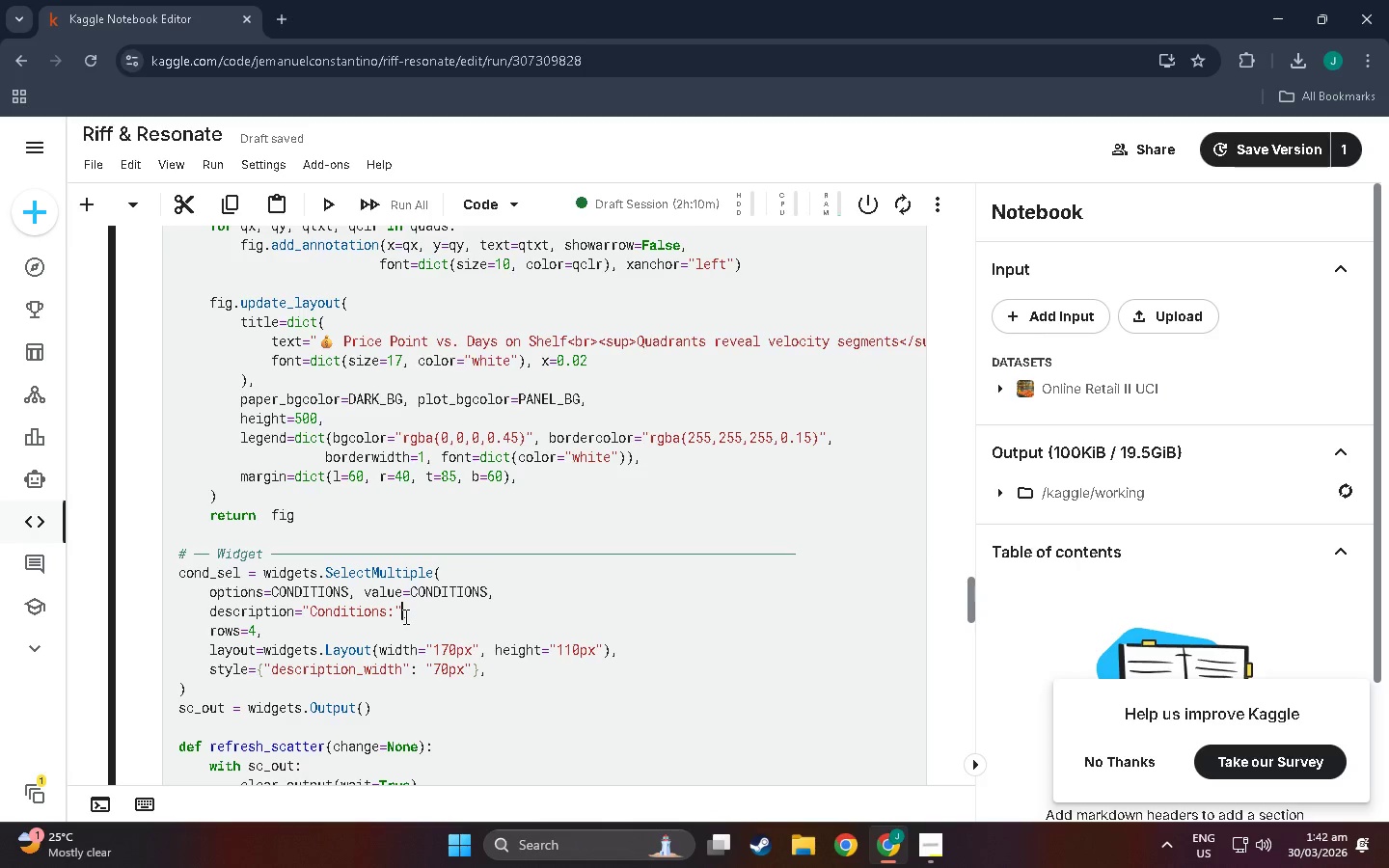 
double_click([421, 616])
 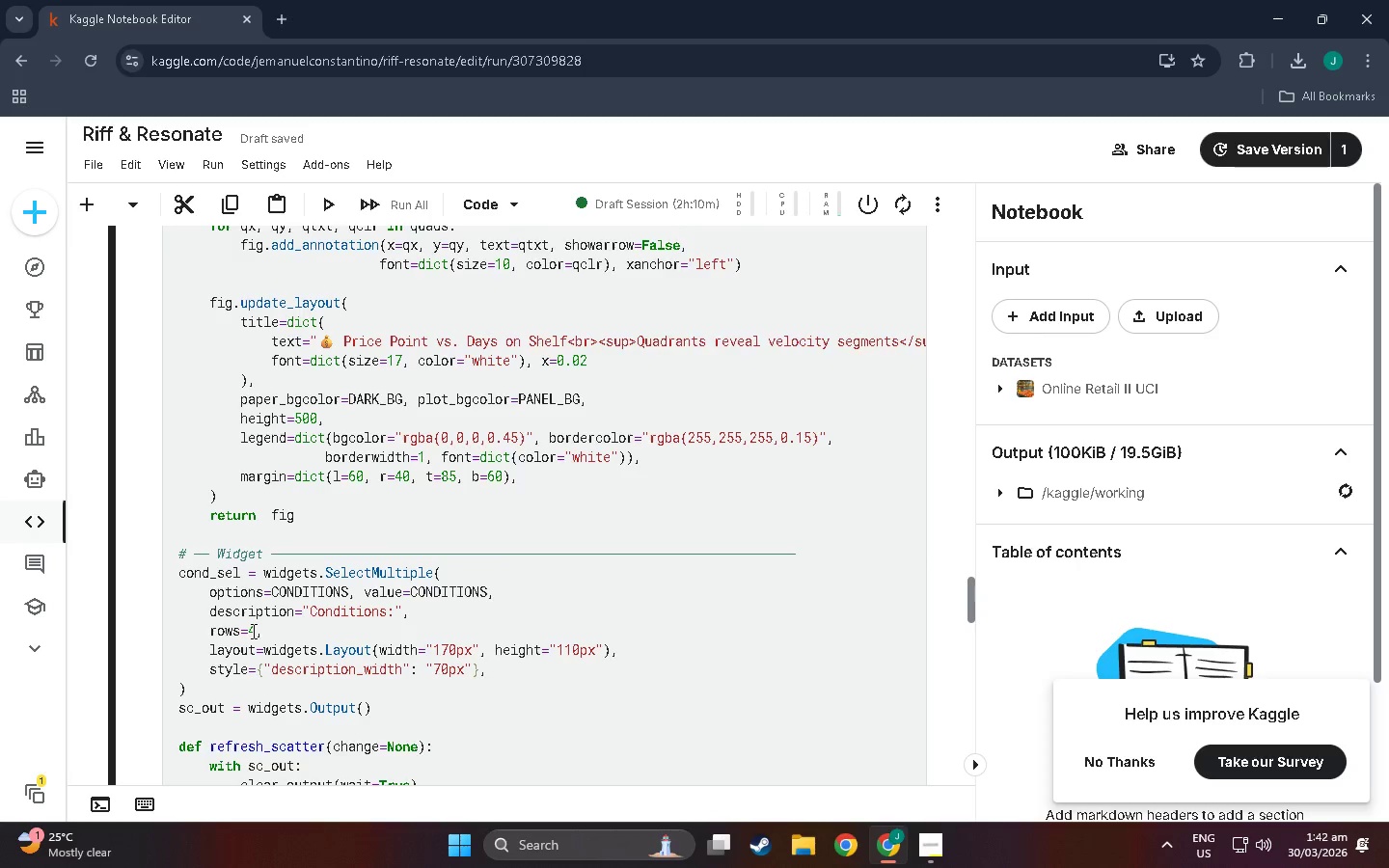 
scroll: coordinate [252, 631], scroll_direction: down, amount: 2.0
 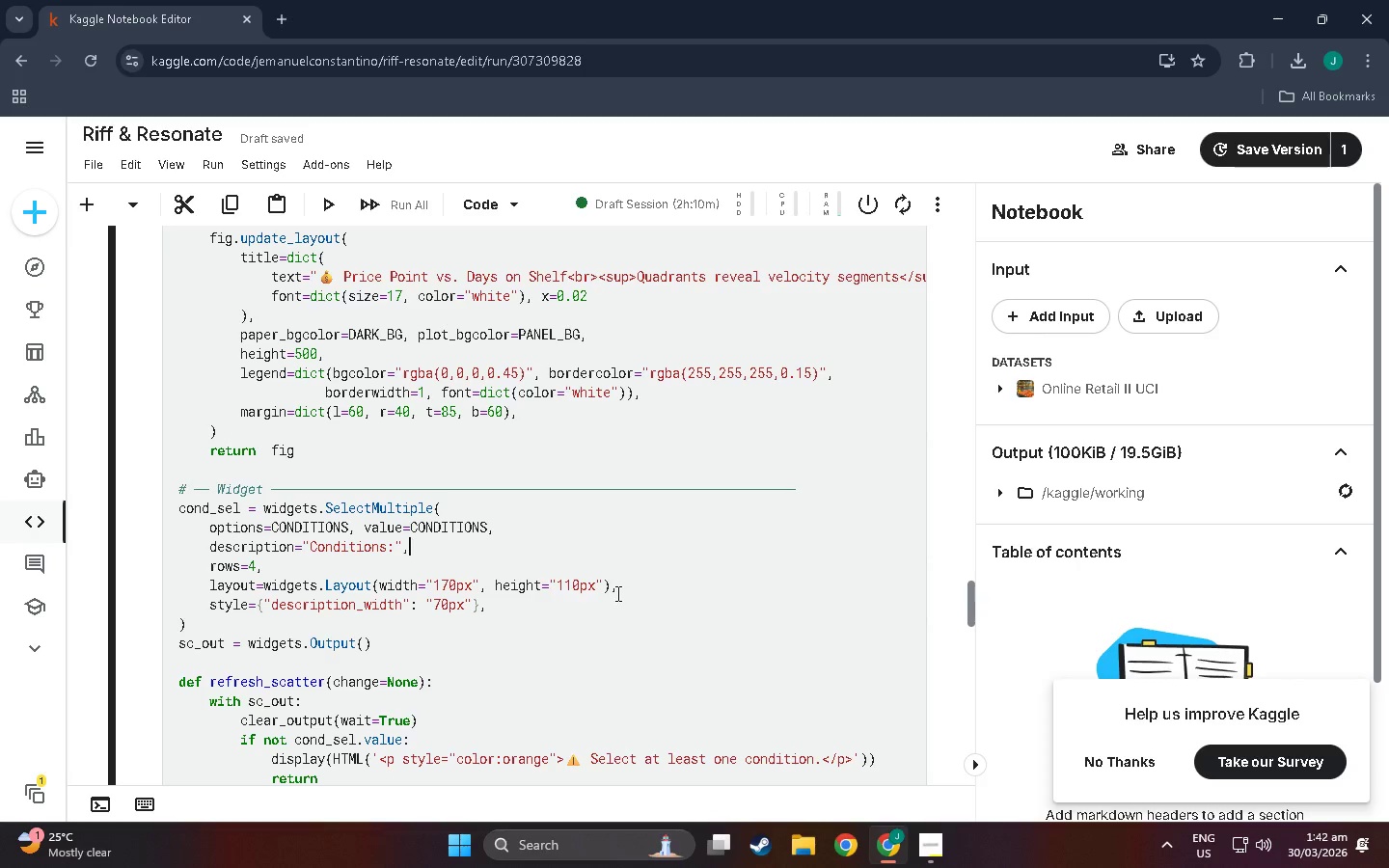 
wait(17.05)
 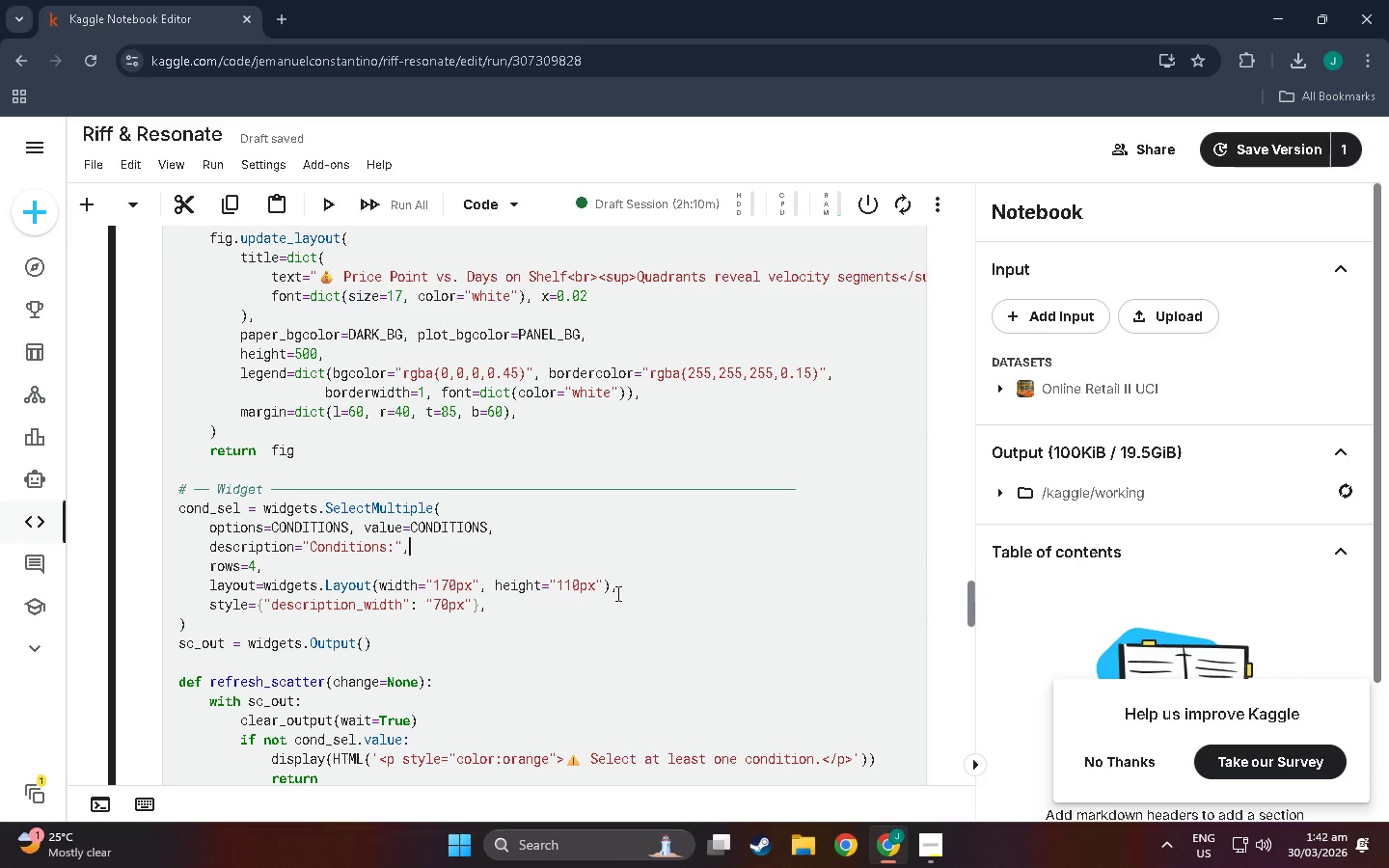 
scroll: coordinate [357, 497], scroll_direction: down, amount: 6.0
 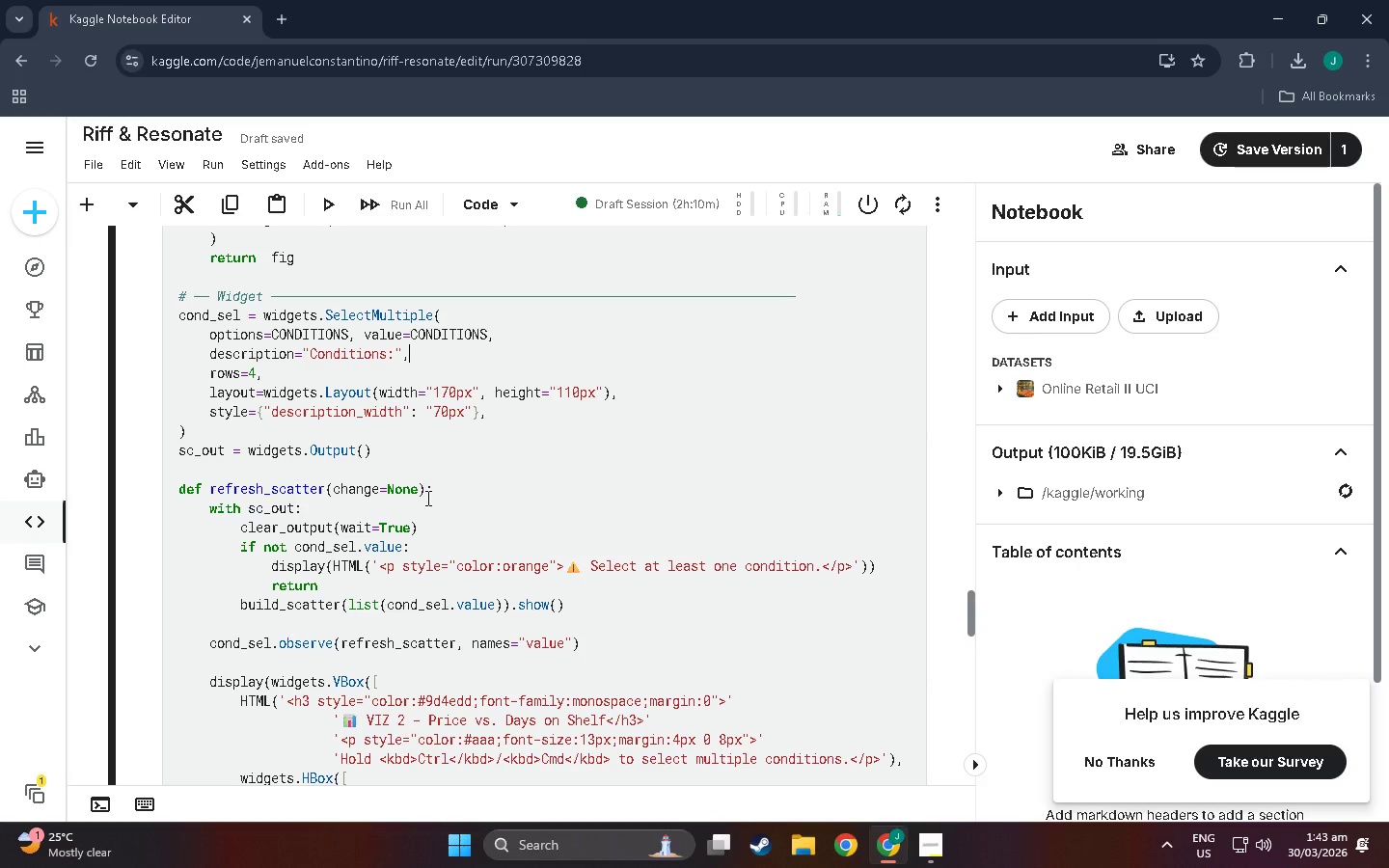 
wait(6.57)
 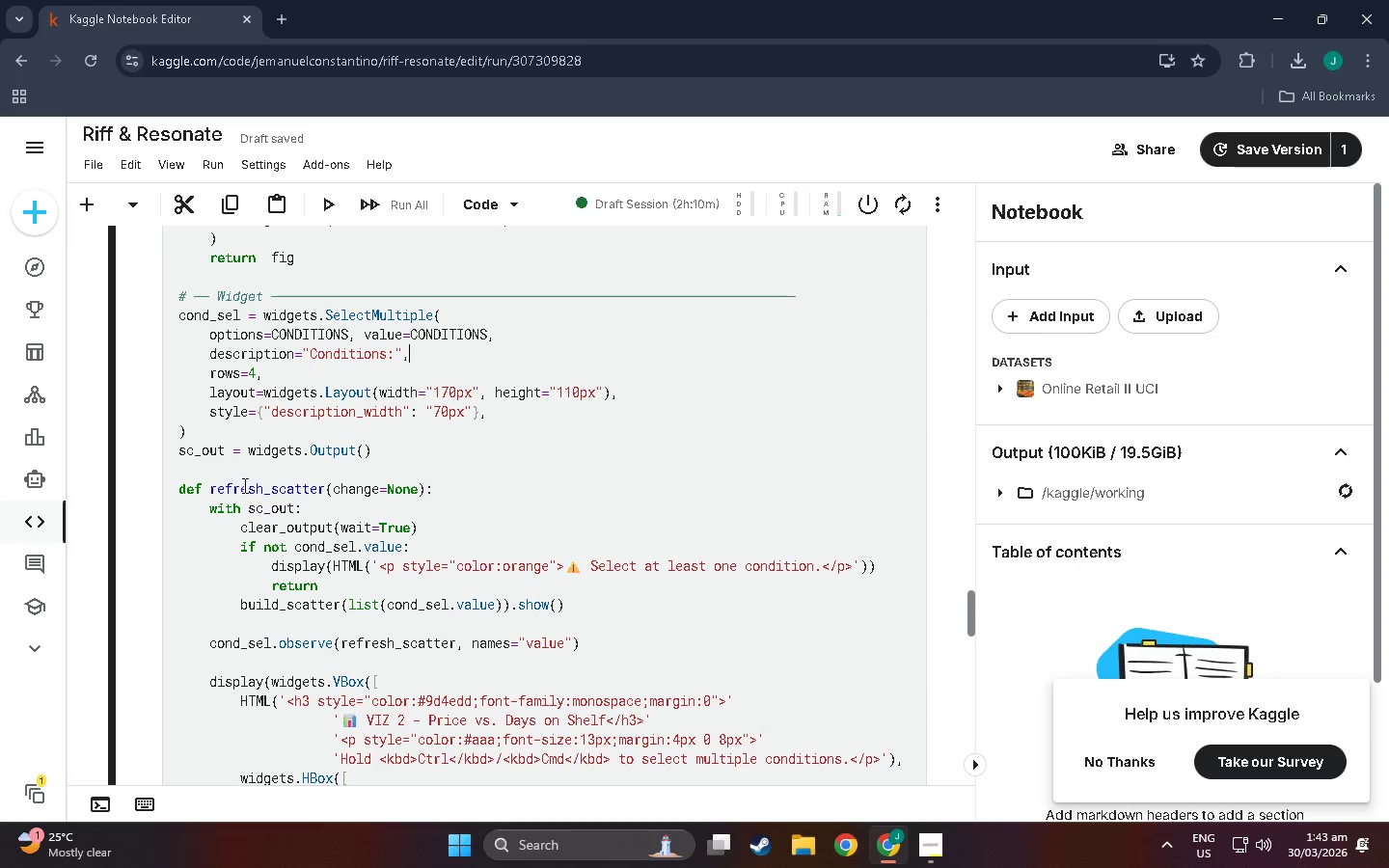 
scroll: coordinate [422, 424], scroll_direction: down, amount: 5.0
 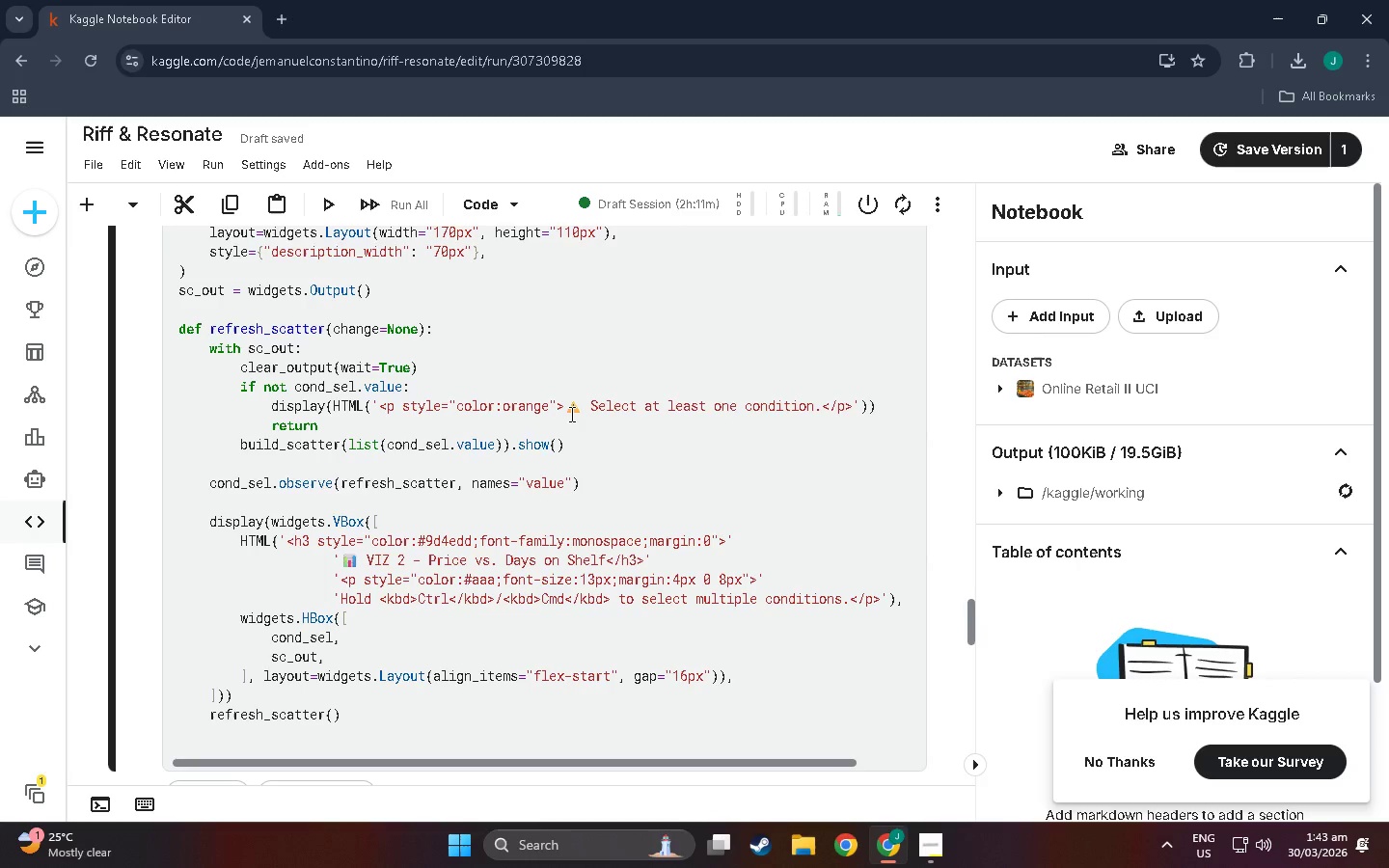 
wait(15.41)
 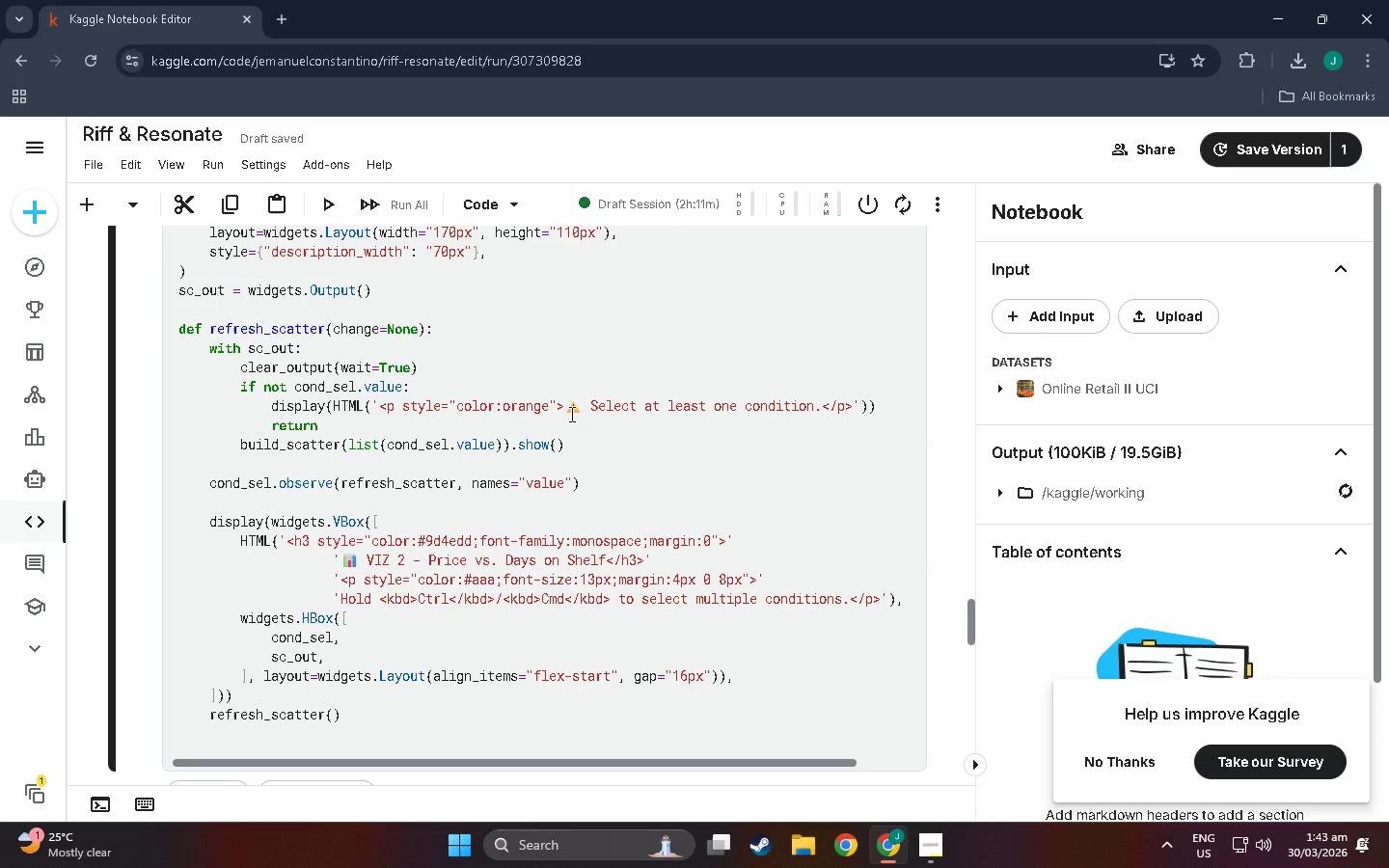 
left_click_drag(start_coordinate=[720, 411], to_coordinate=[848, 416])
 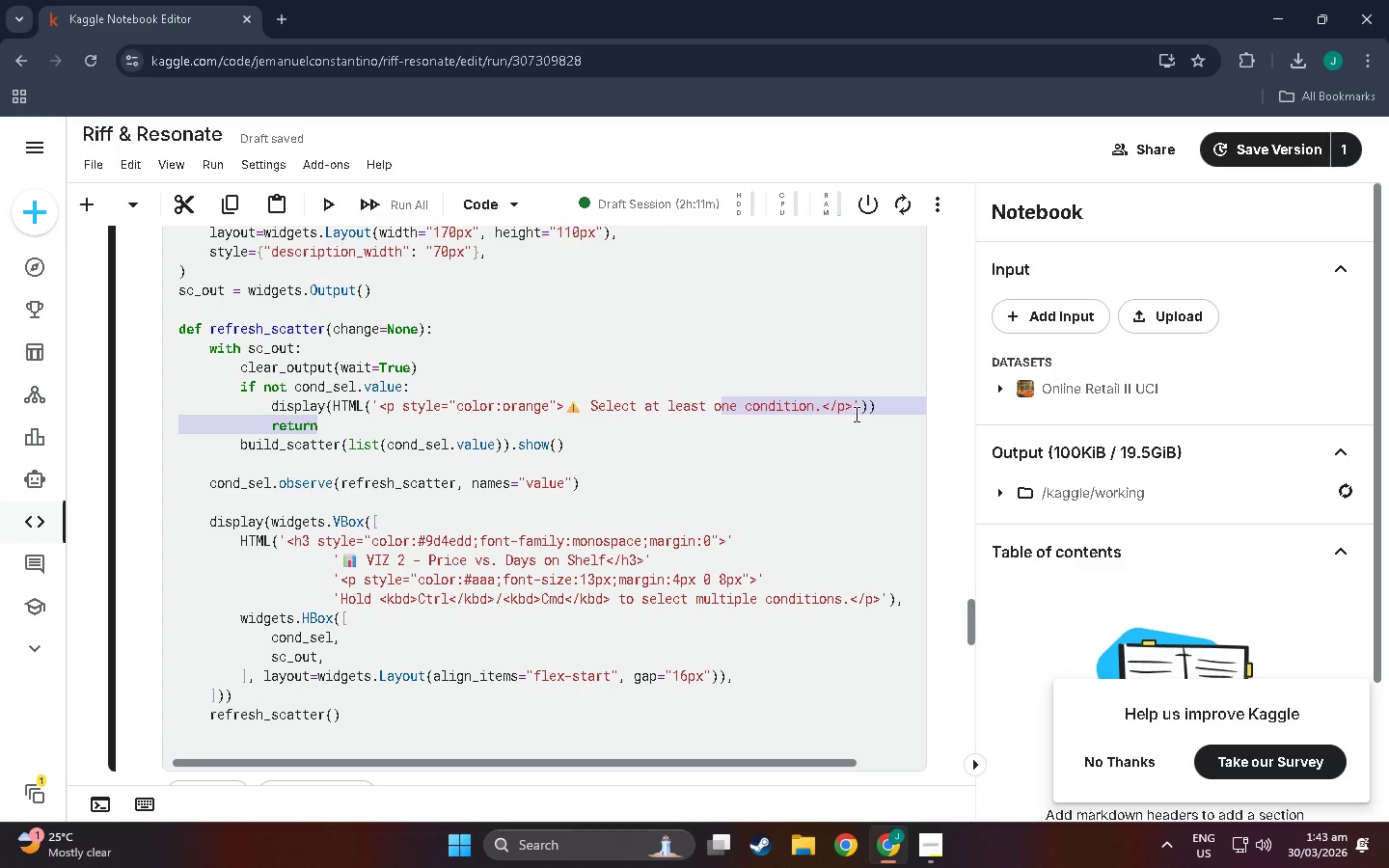 
left_click([855, 414])
 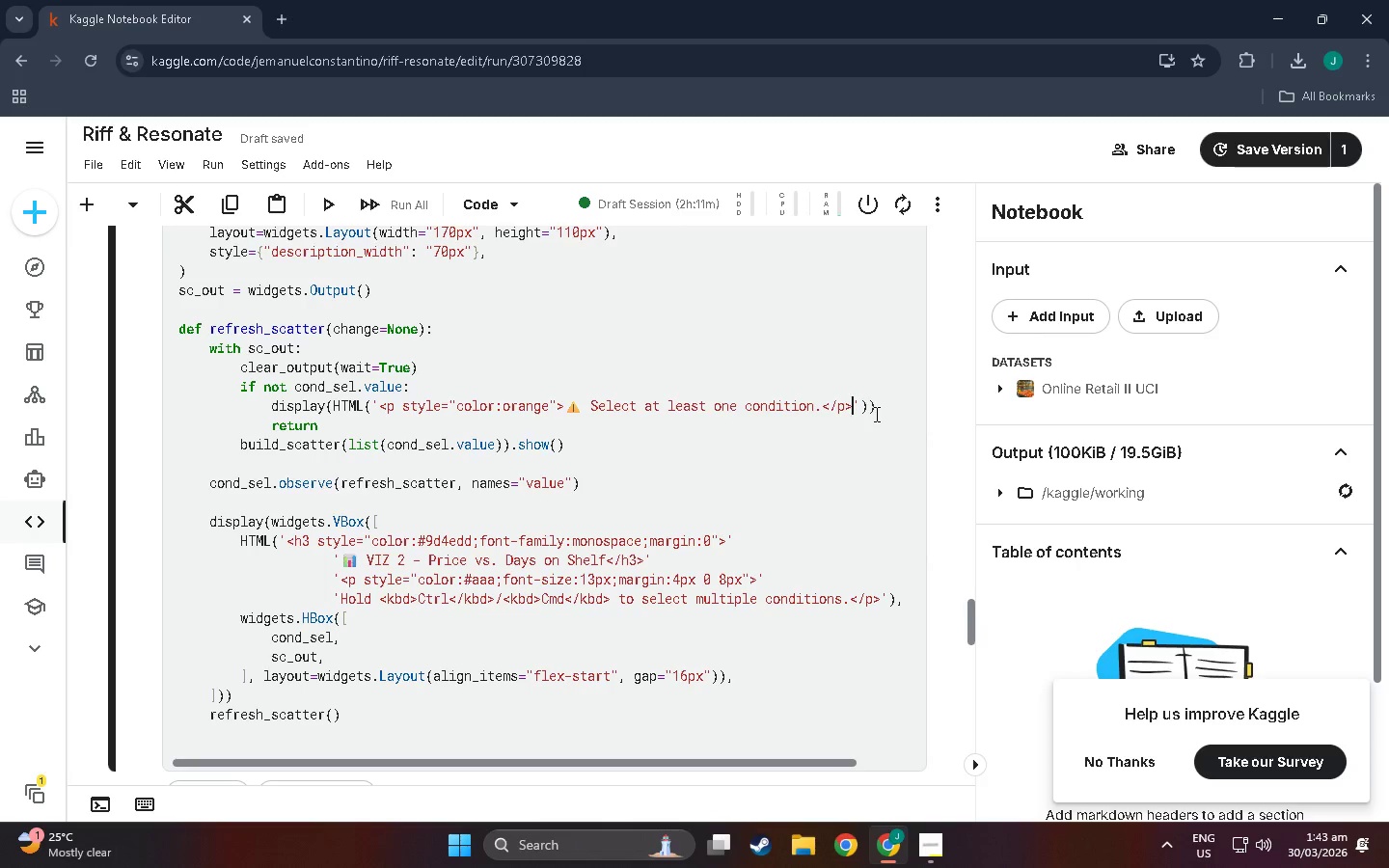 
left_click([868, 407])
 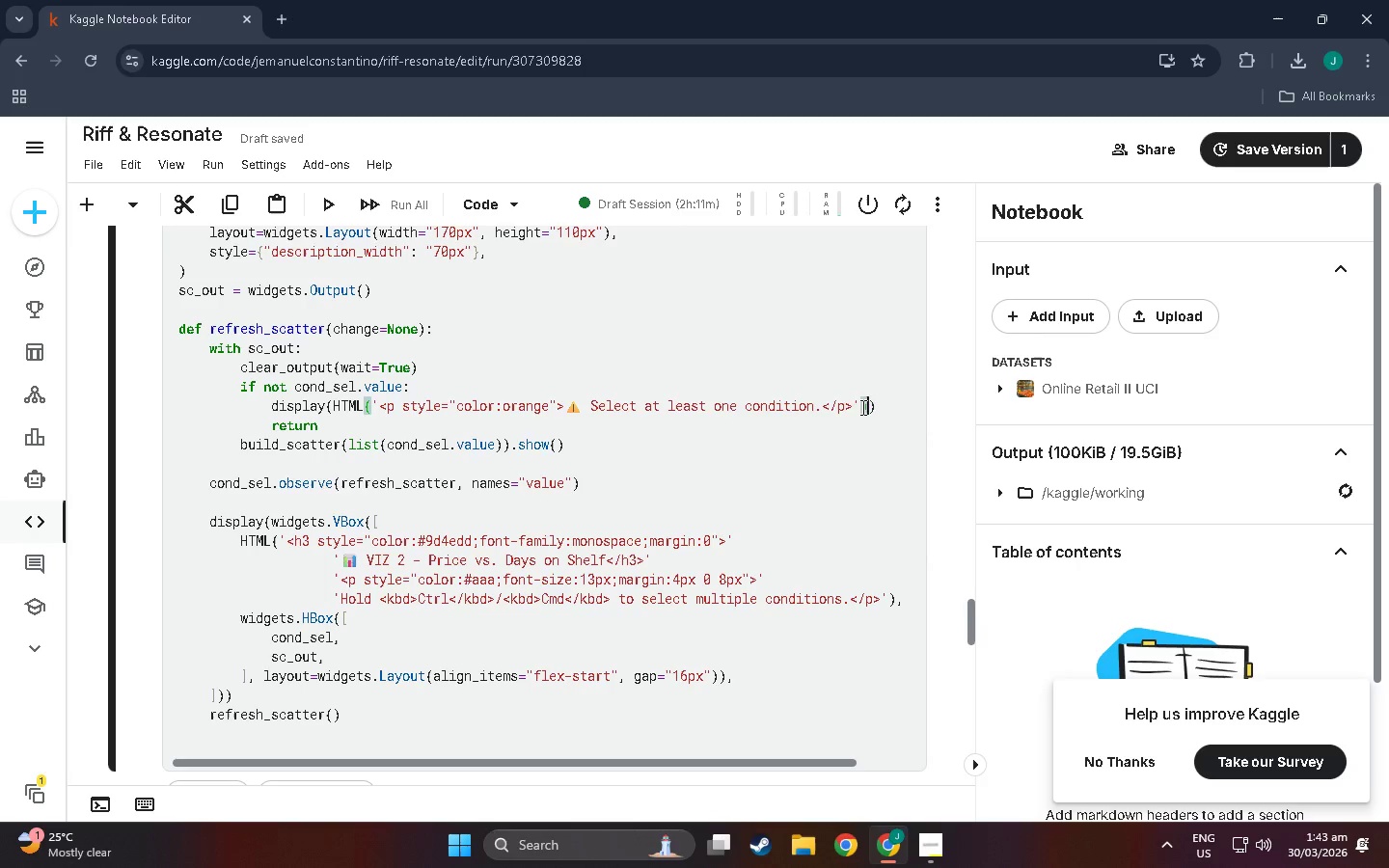 
left_click([851, 405])
 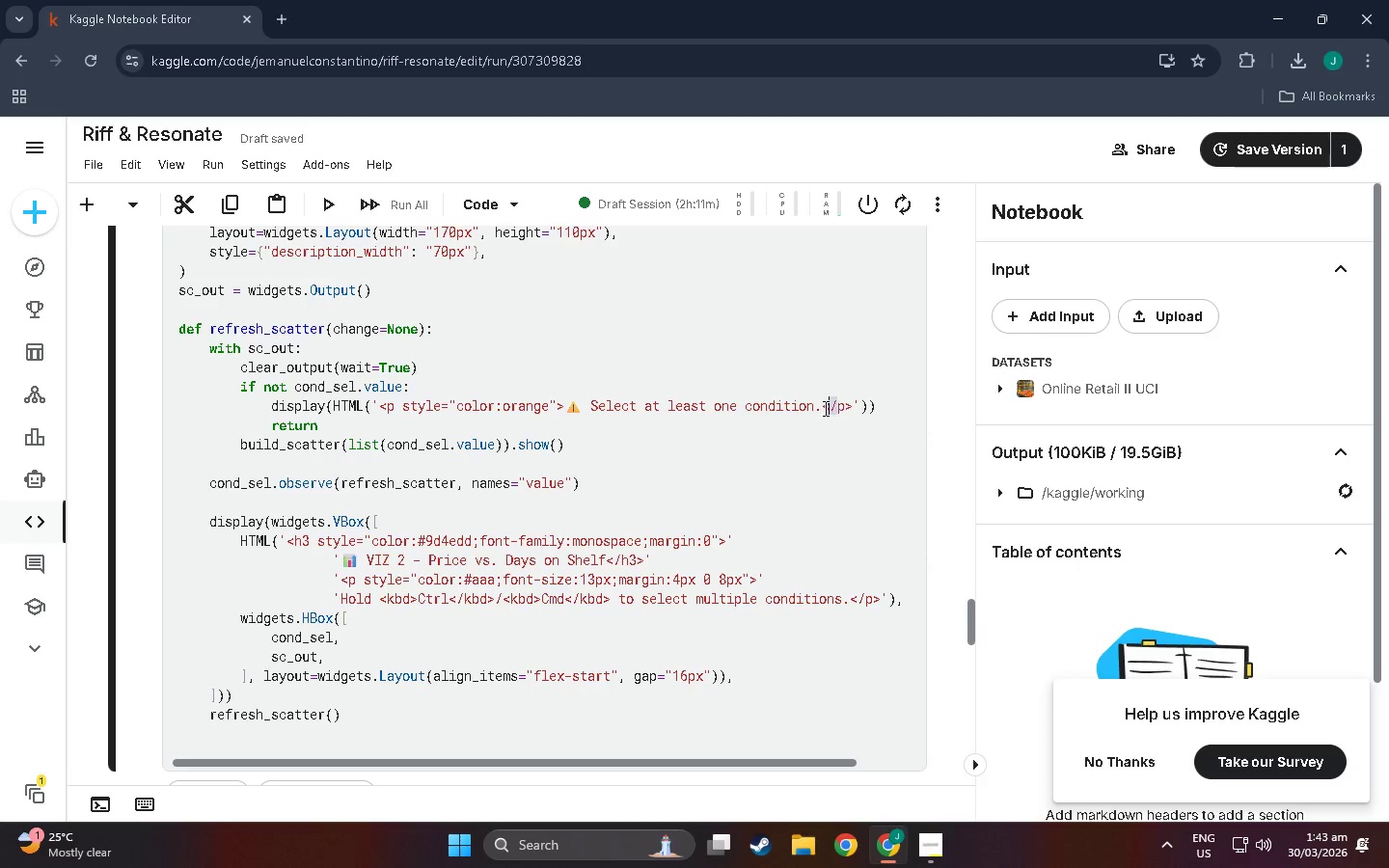 
triple_click([824, 408])
 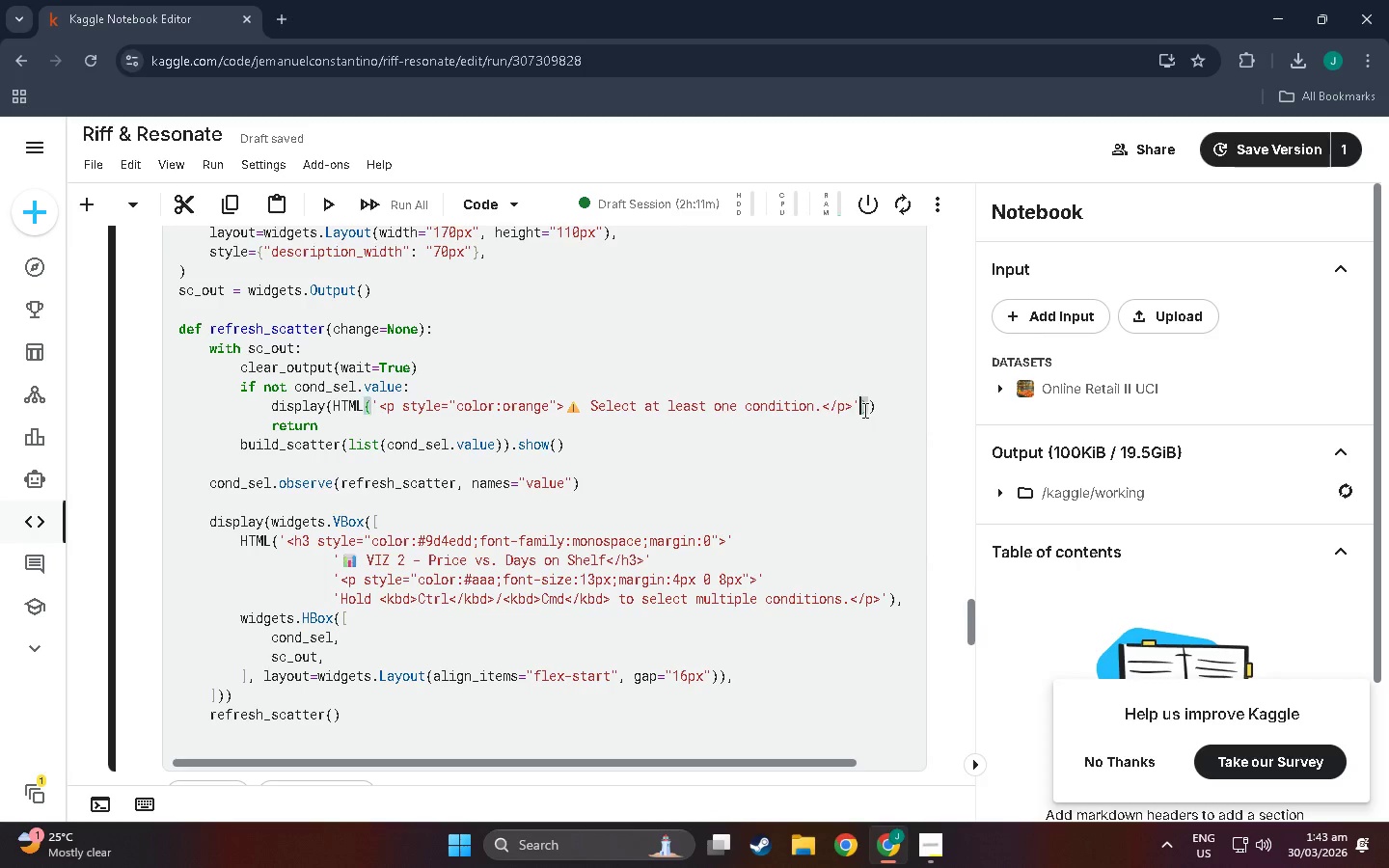 
double_click([881, 411])
 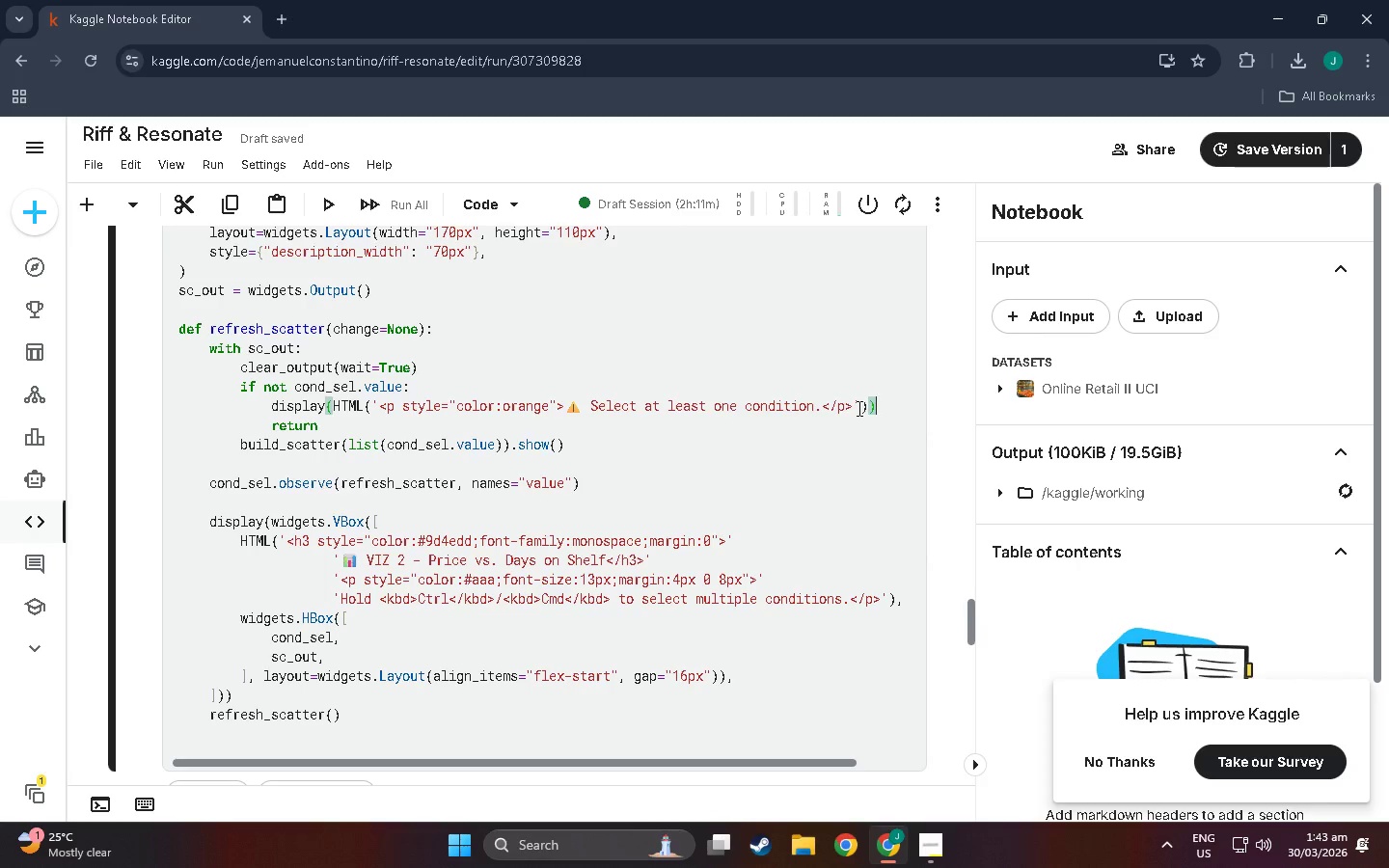 
scroll: coordinate [414, 444], scroll_direction: down, amount: 1.0
 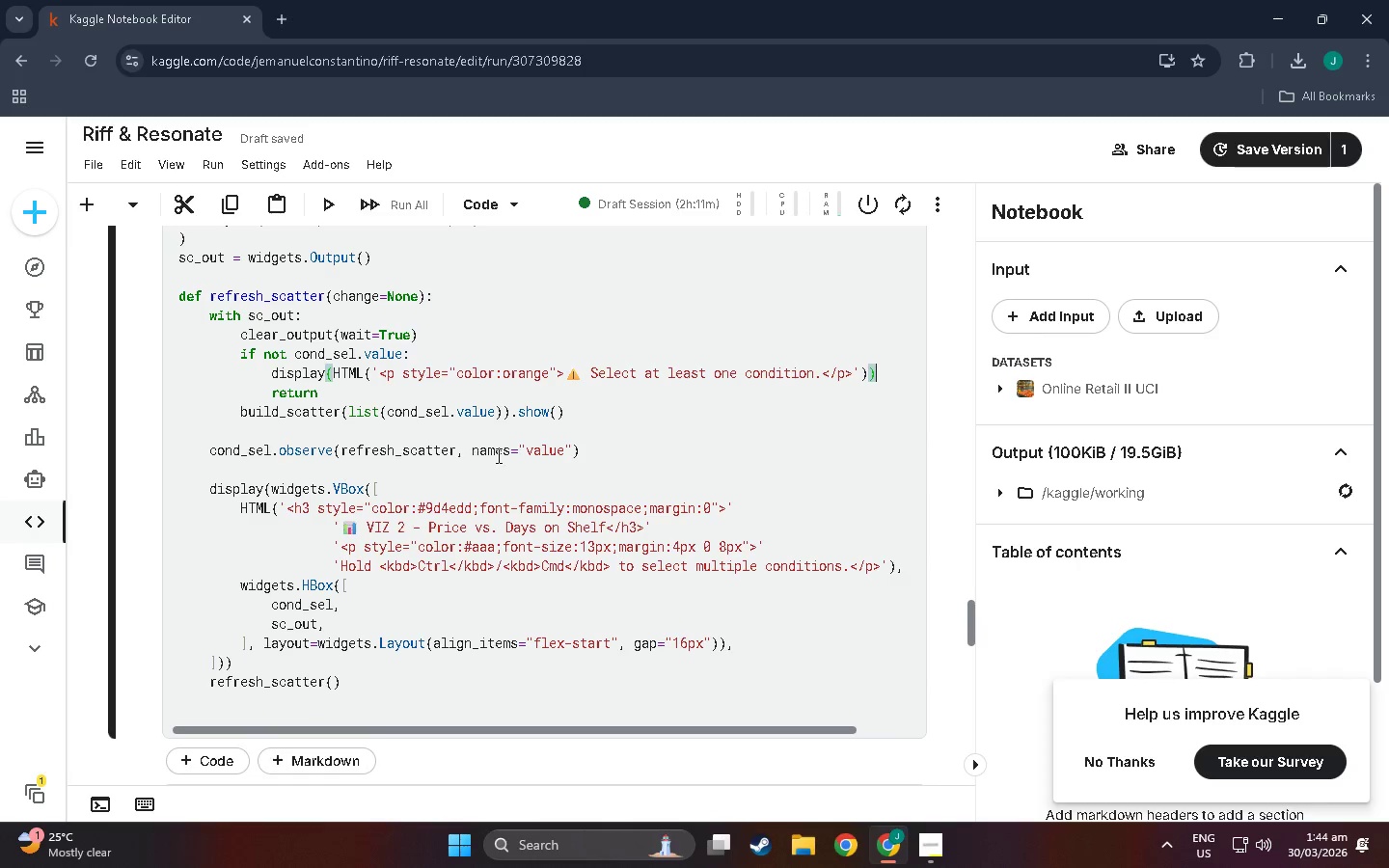 
wait(23.11)
 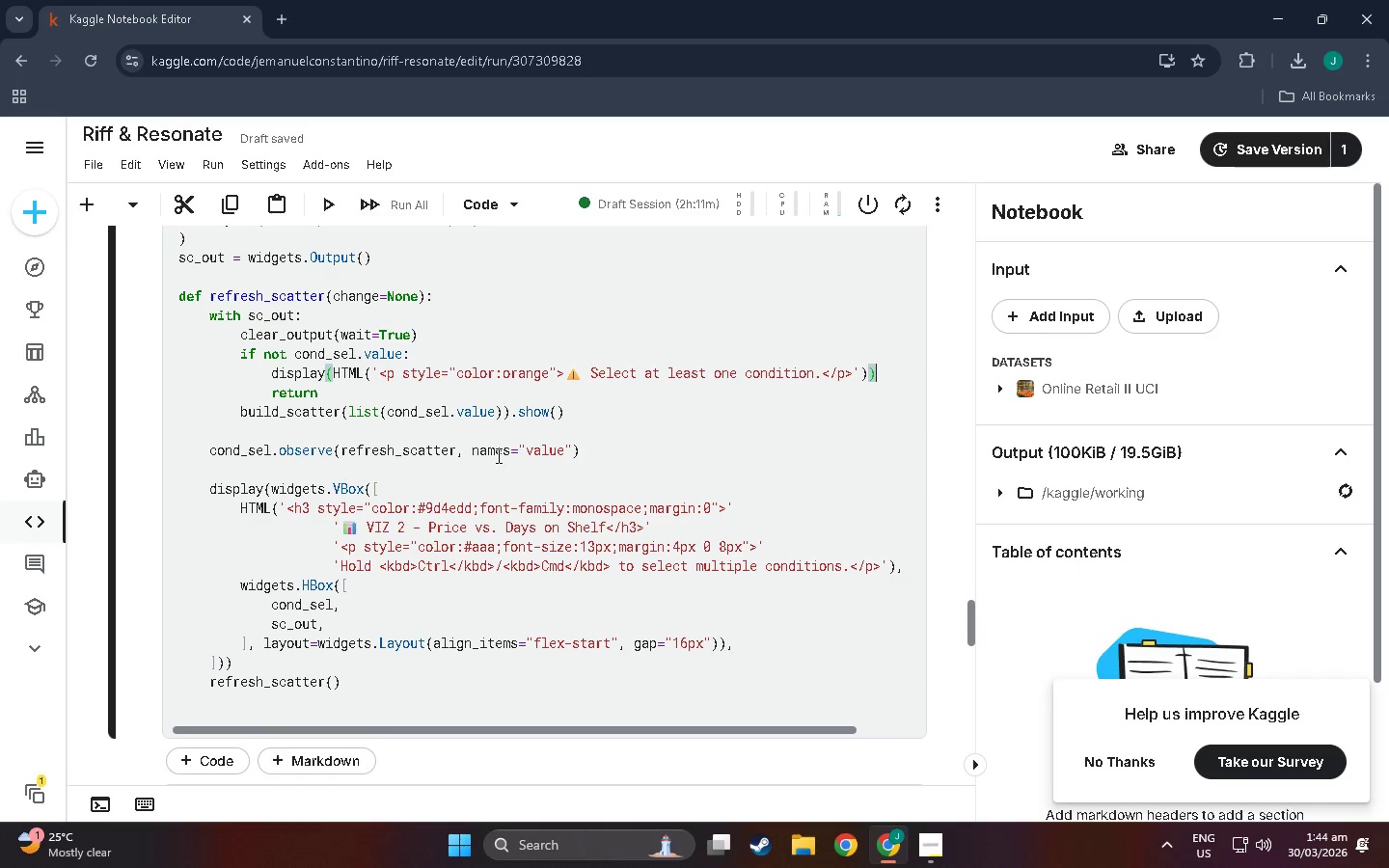 
scroll: coordinate [395, 477], scroll_direction: down, amount: 2.0
 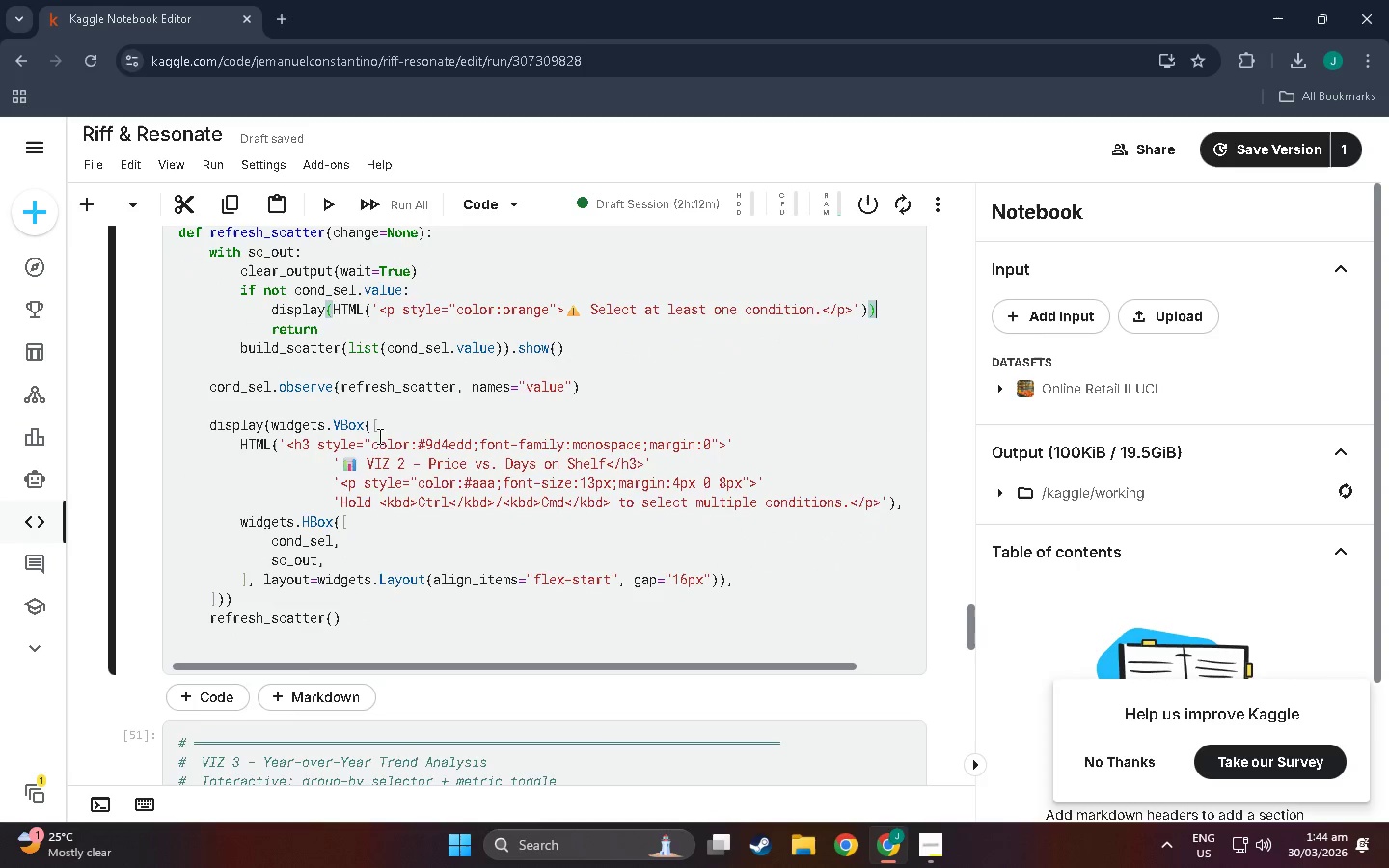 
wait(5.36)
 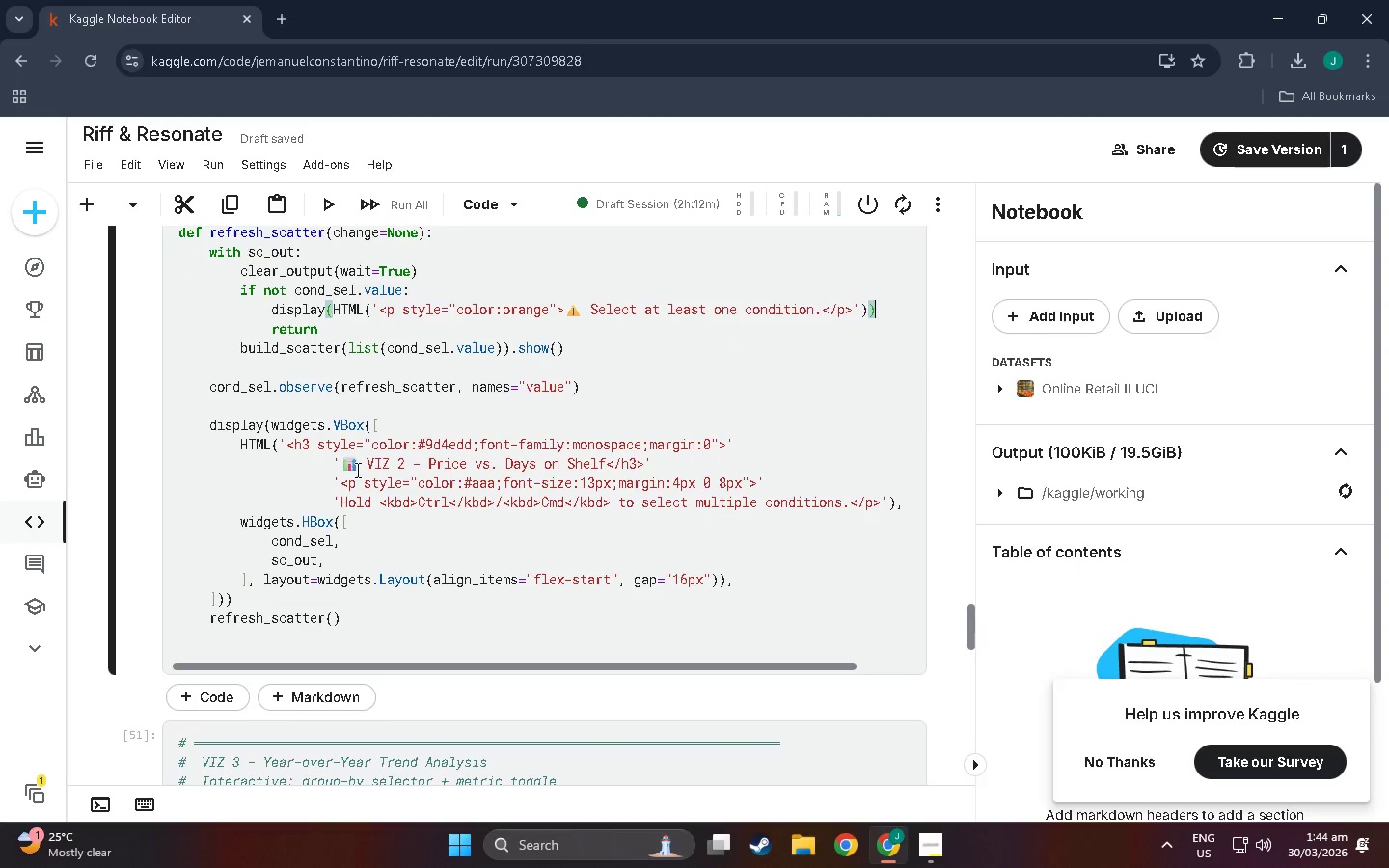 
left_click([393, 420])
 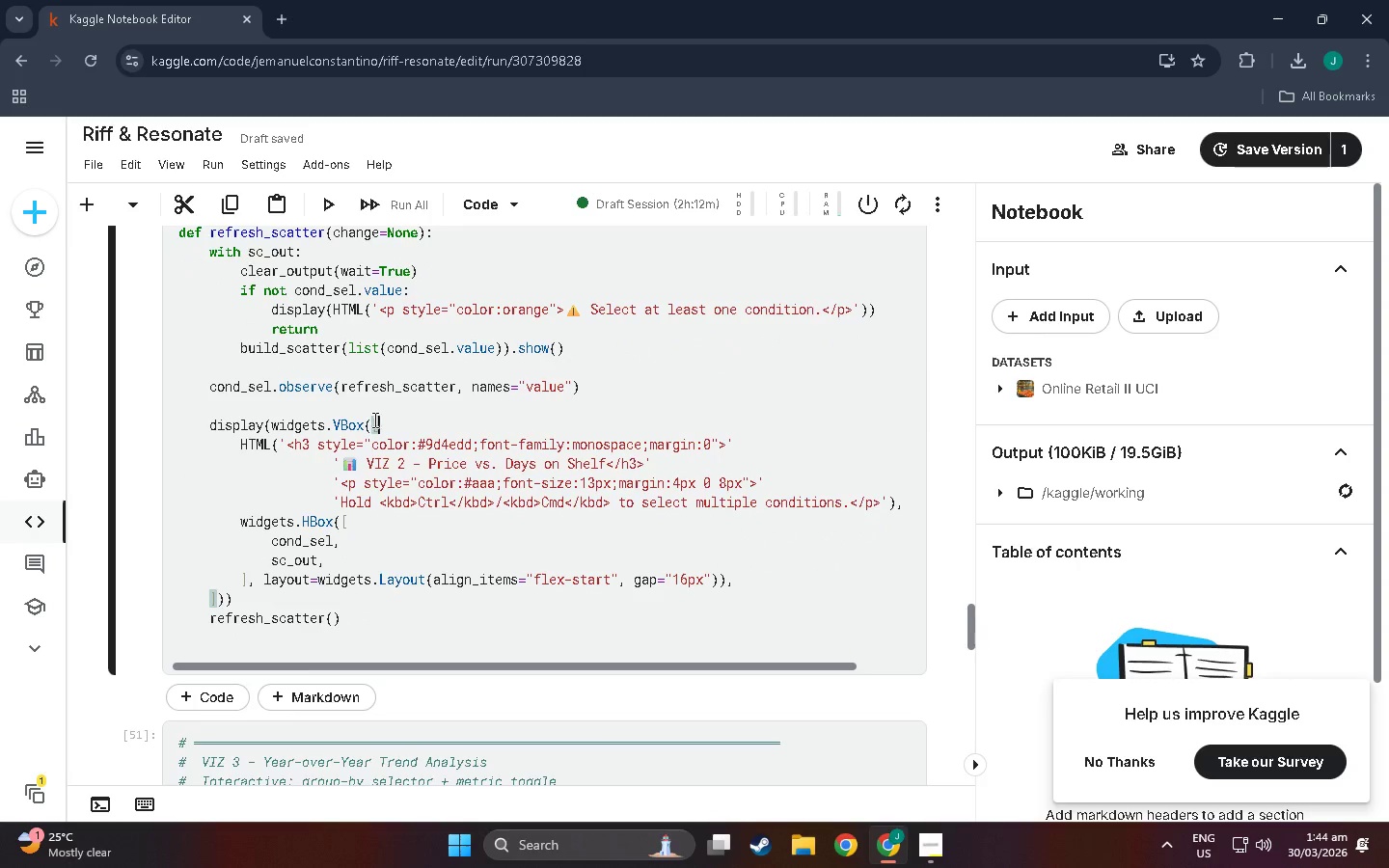 
left_click([368, 420])
 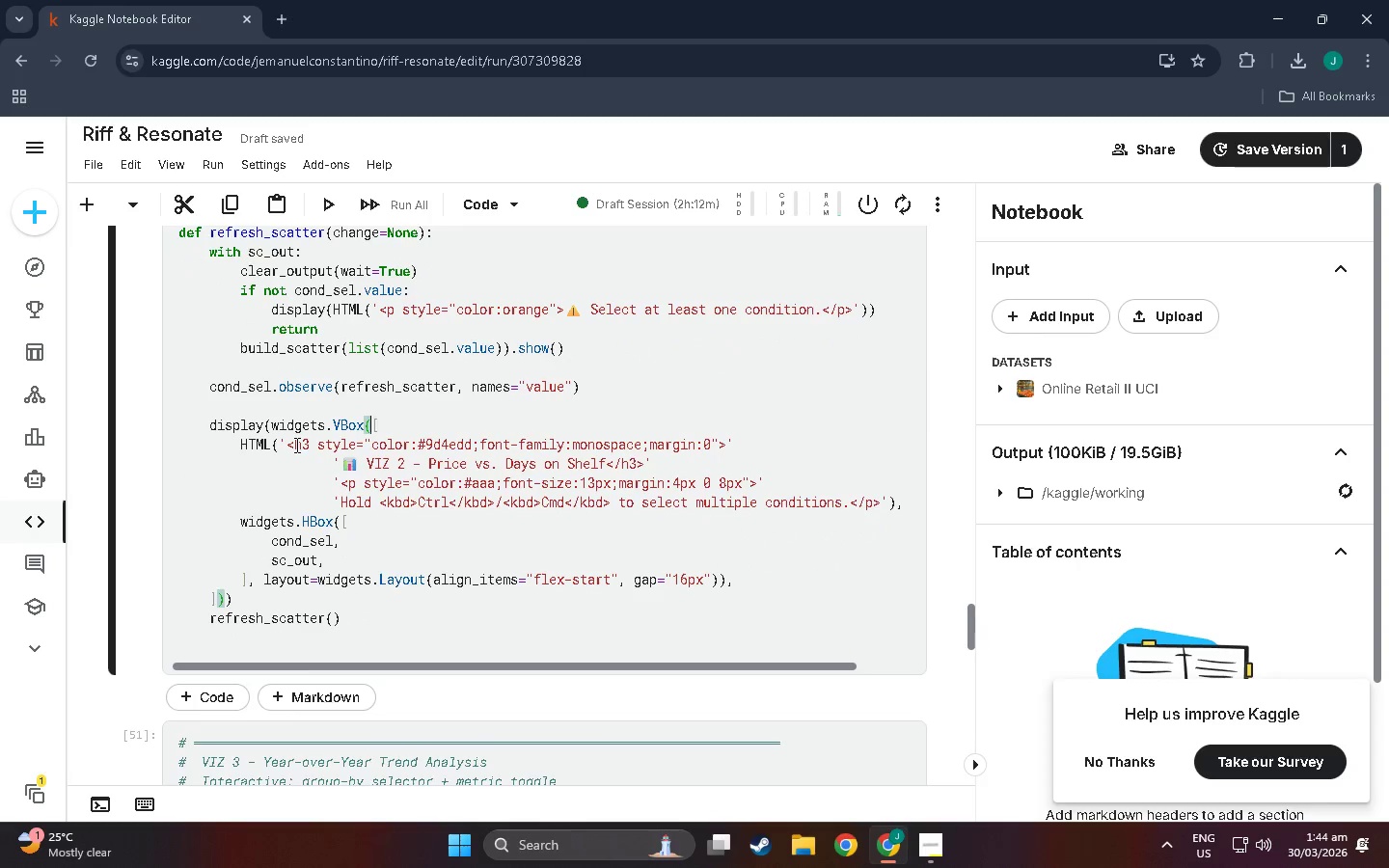 
left_click([237, 443])
 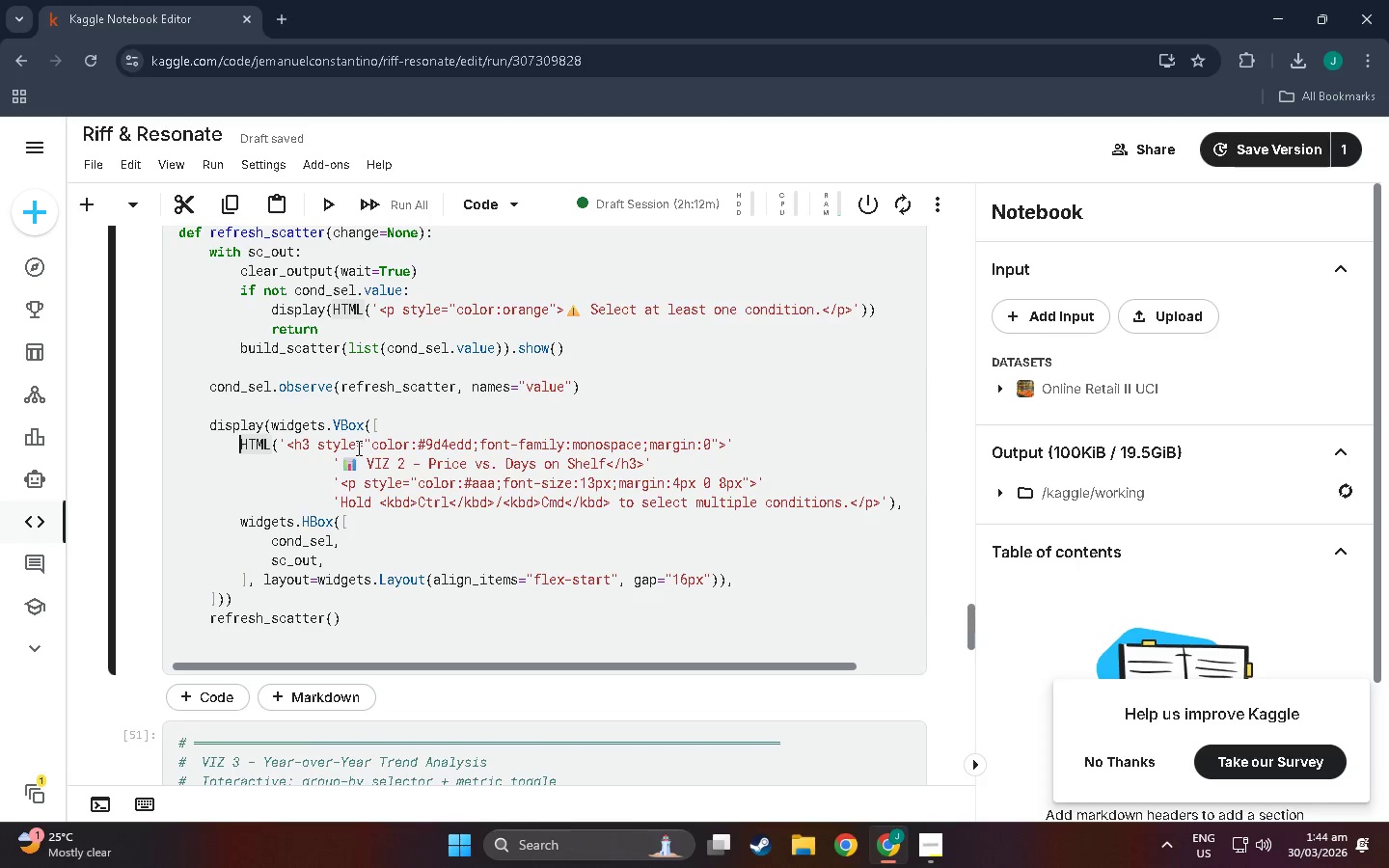 
type(widgets.)
 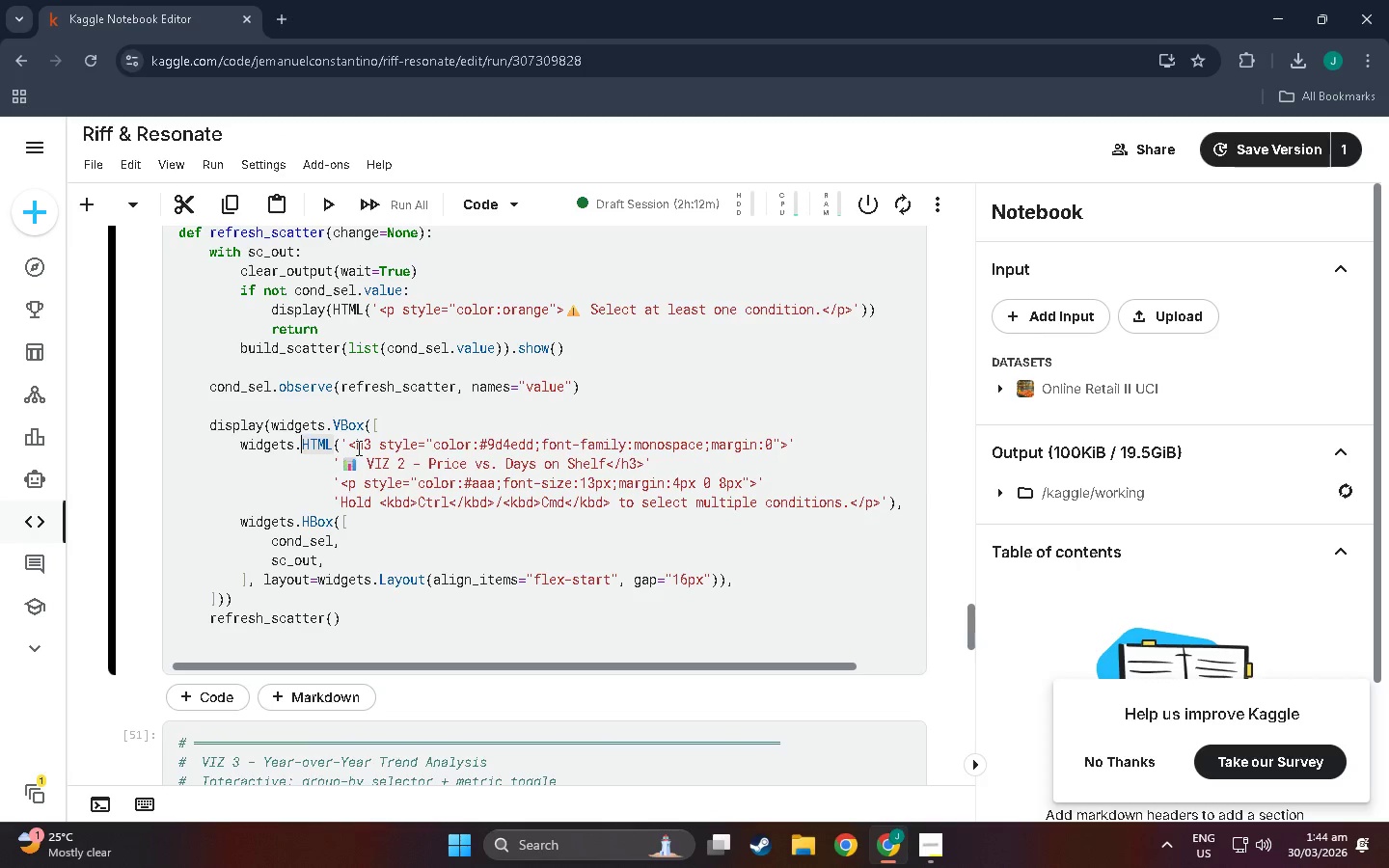 
key(Shift+Enter)
 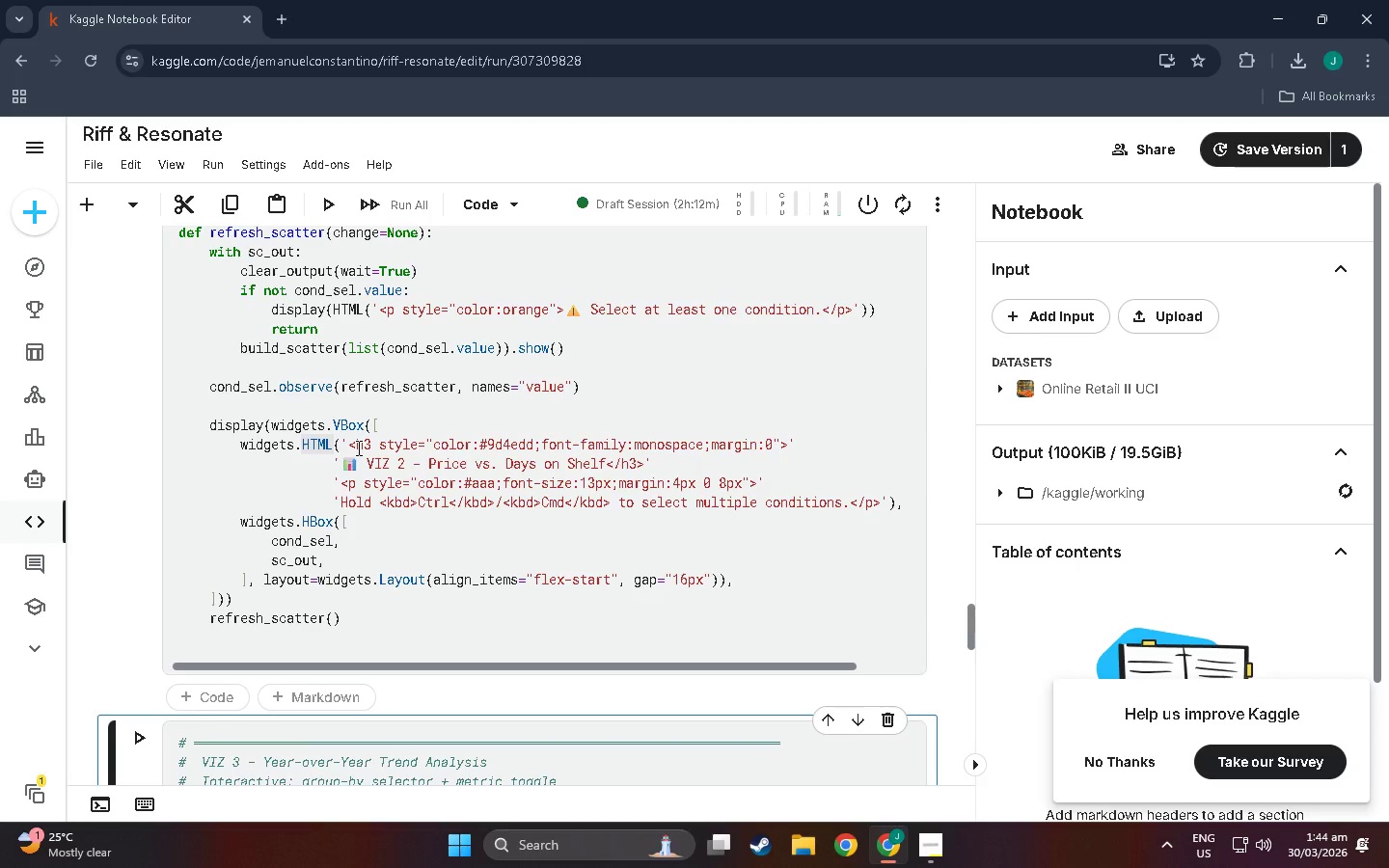 
left_click([337, 470])
 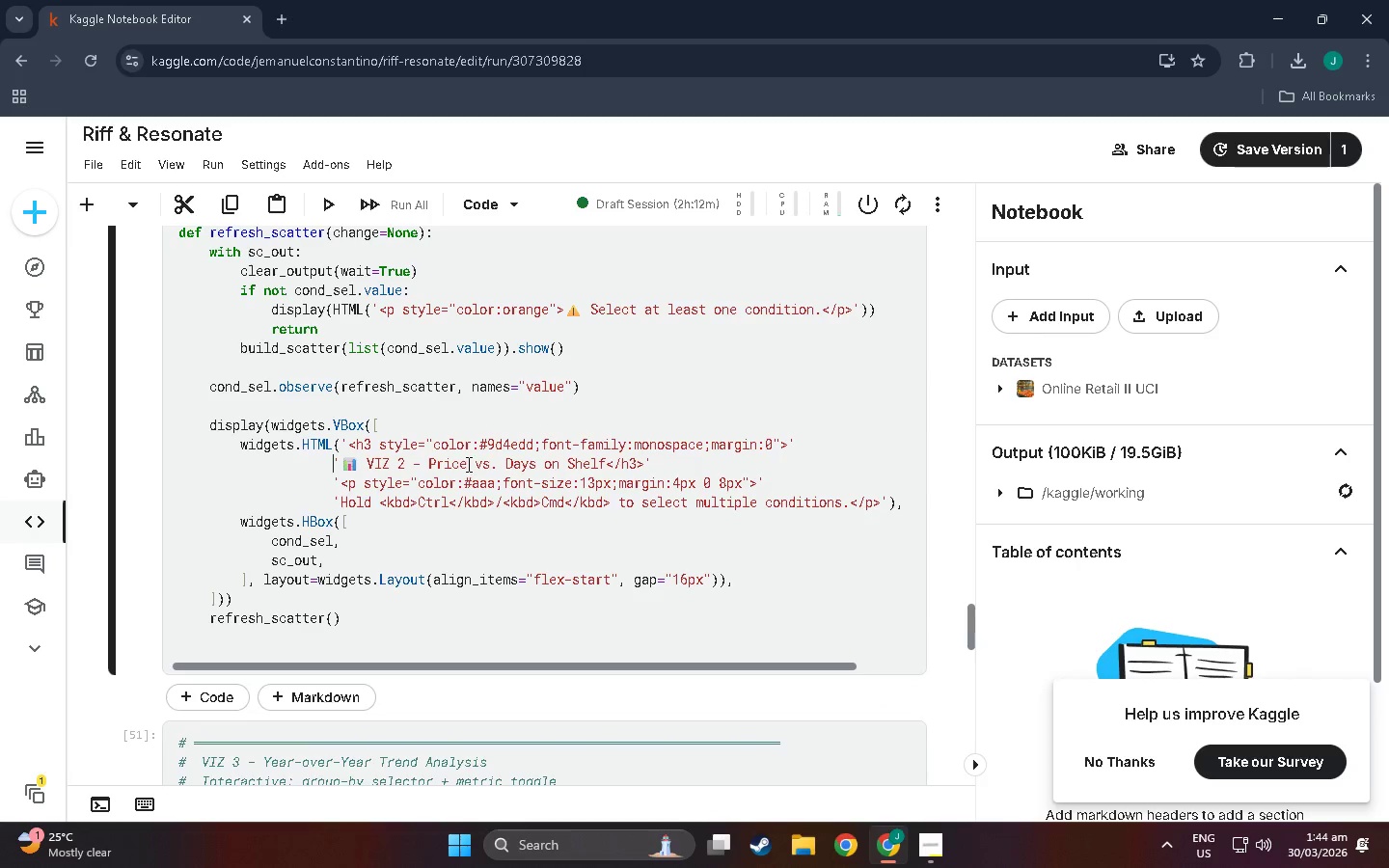 
scroll: coordinate [410, 413], scroll_direction: down, amount: 4.0
 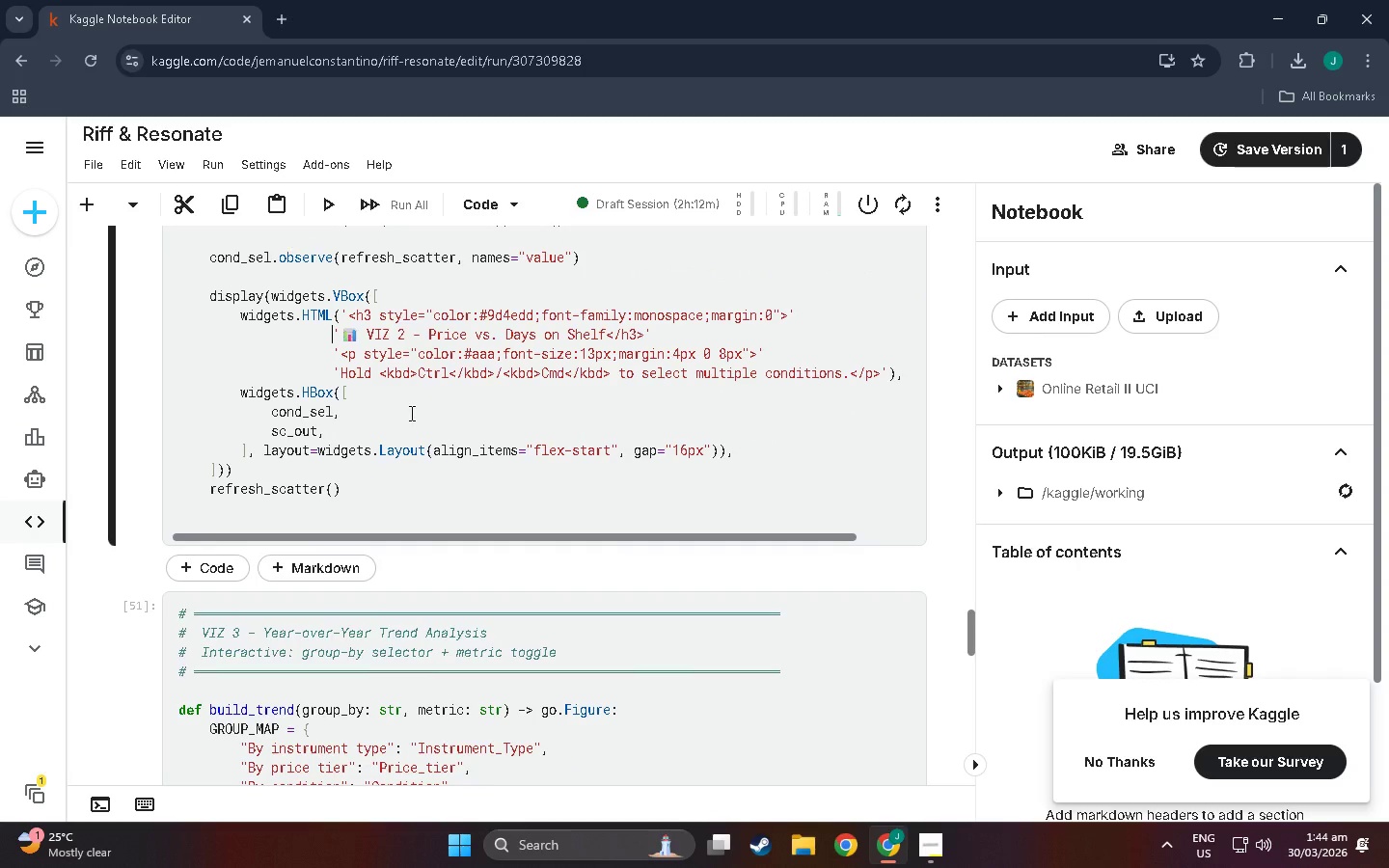 
left_click([356, 390])
 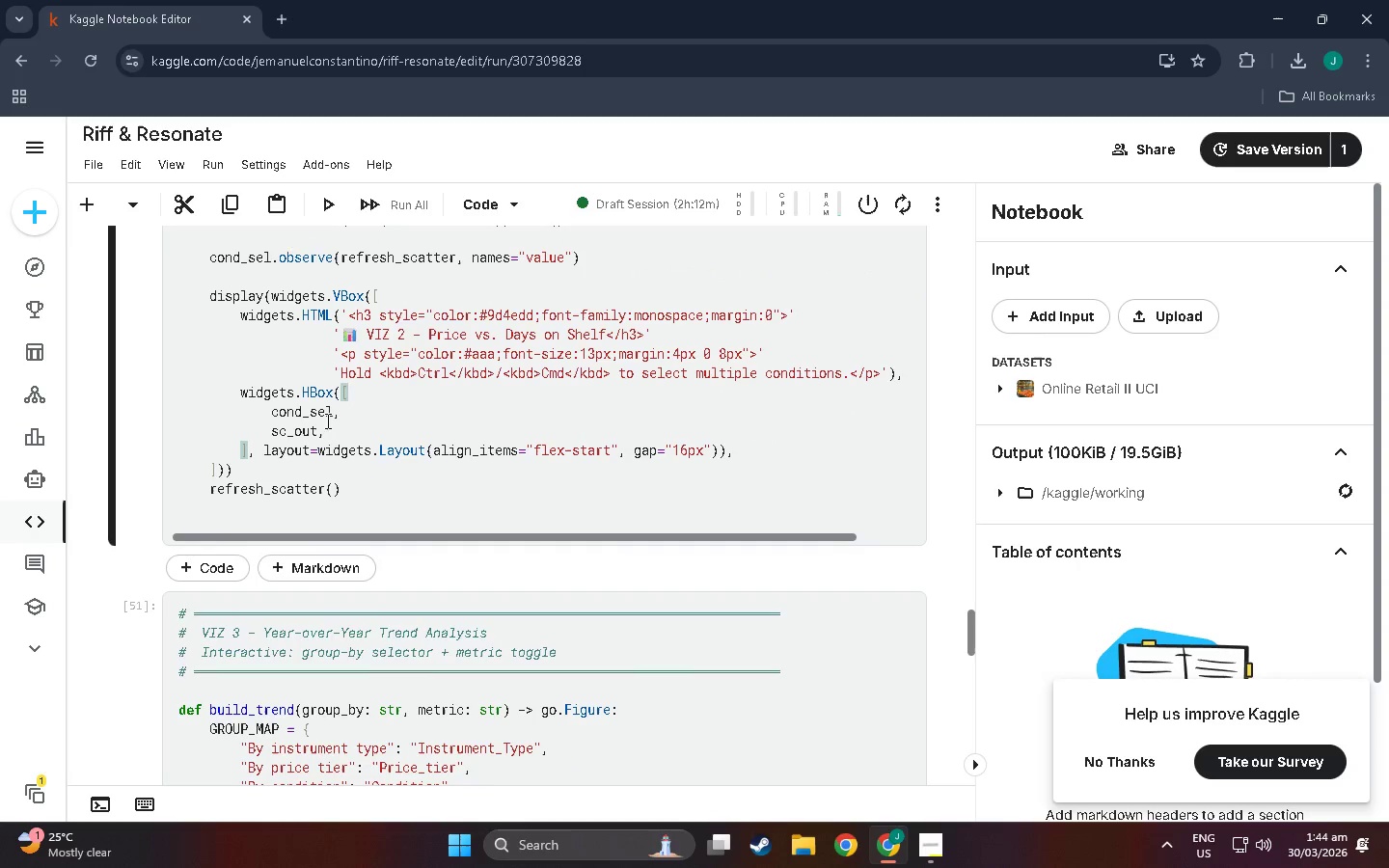 
left_click([284, 461])
 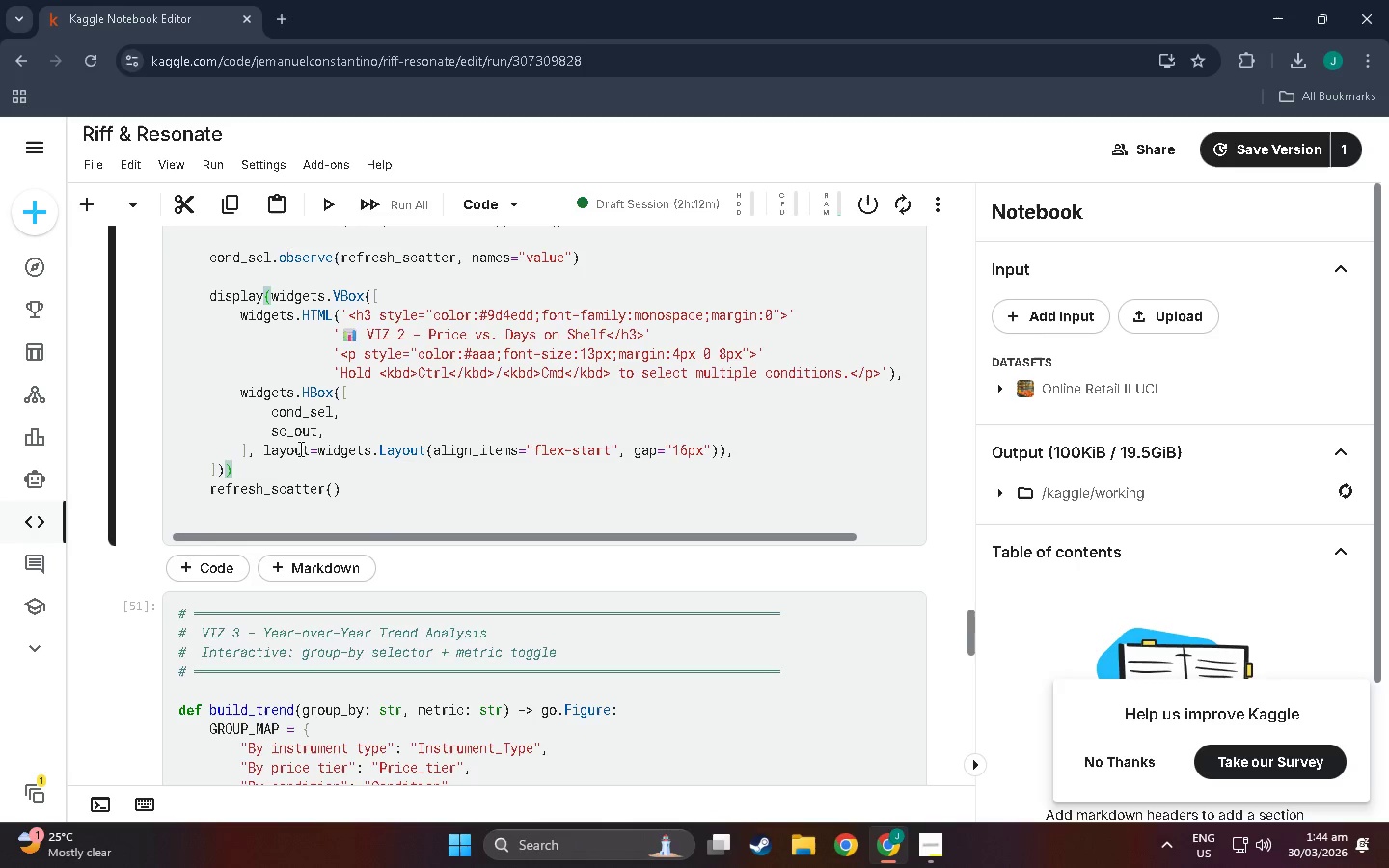 
left_click([302, 448])
 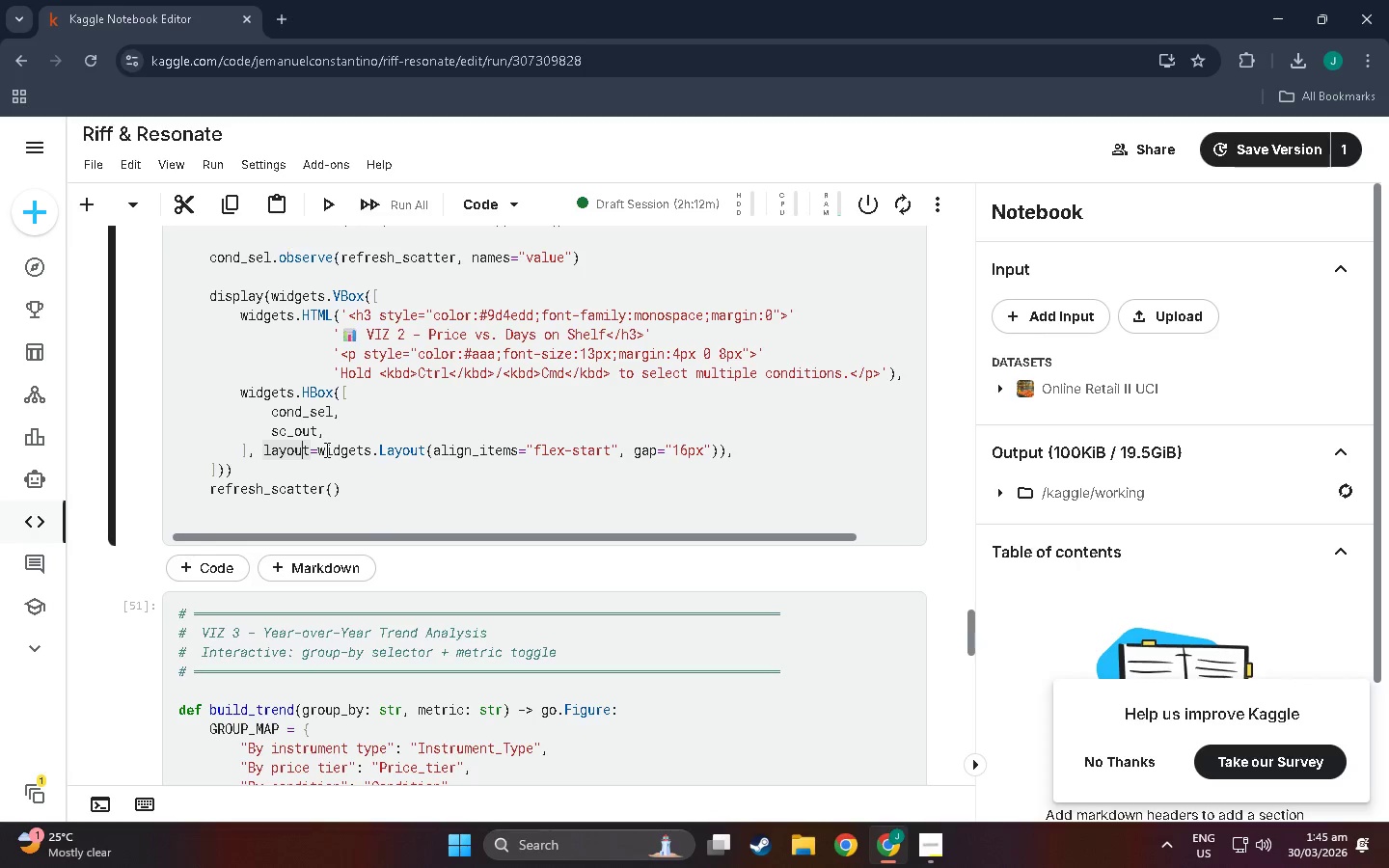 
left_click([342, 450])
 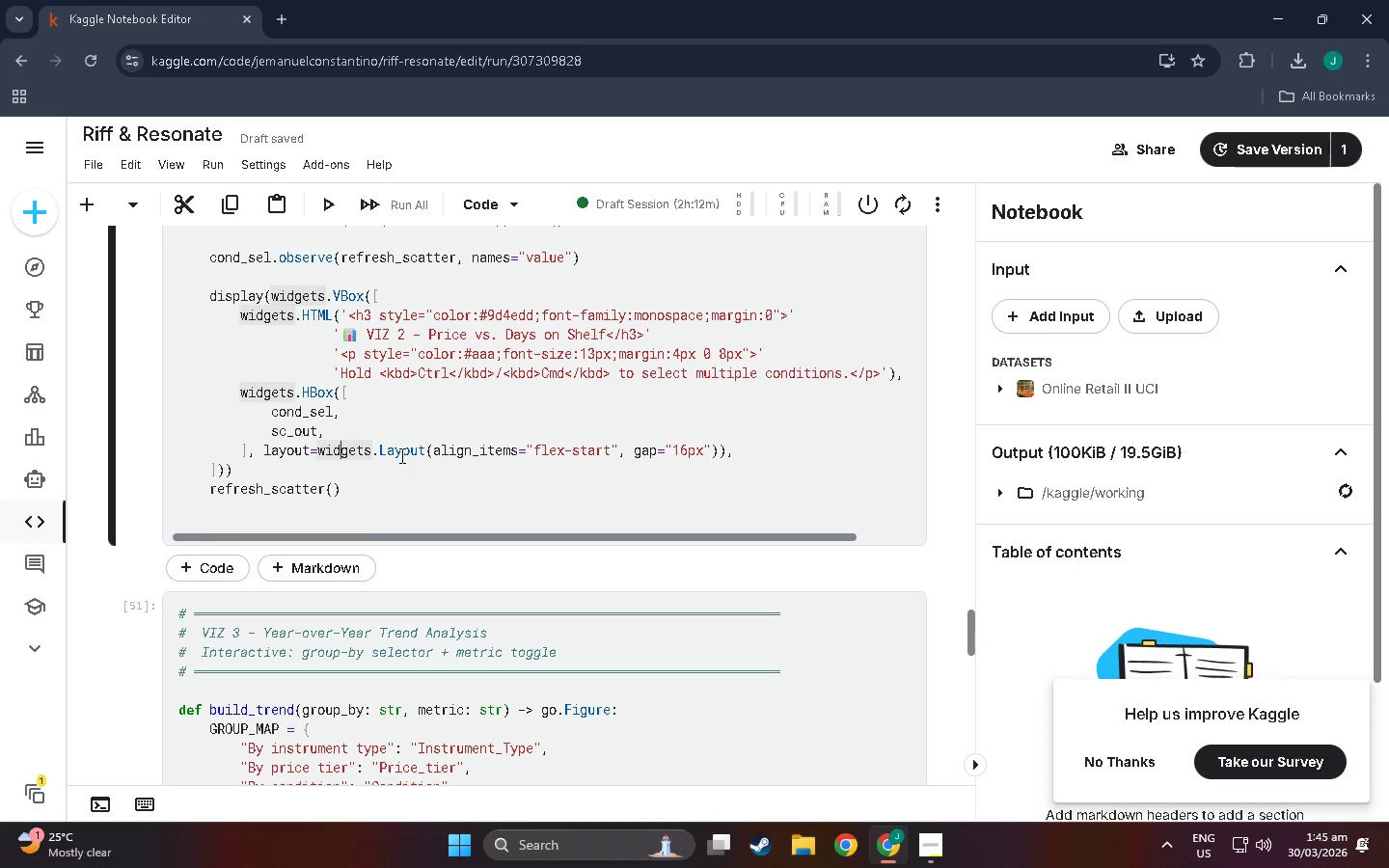 
left_click([390, 451])
 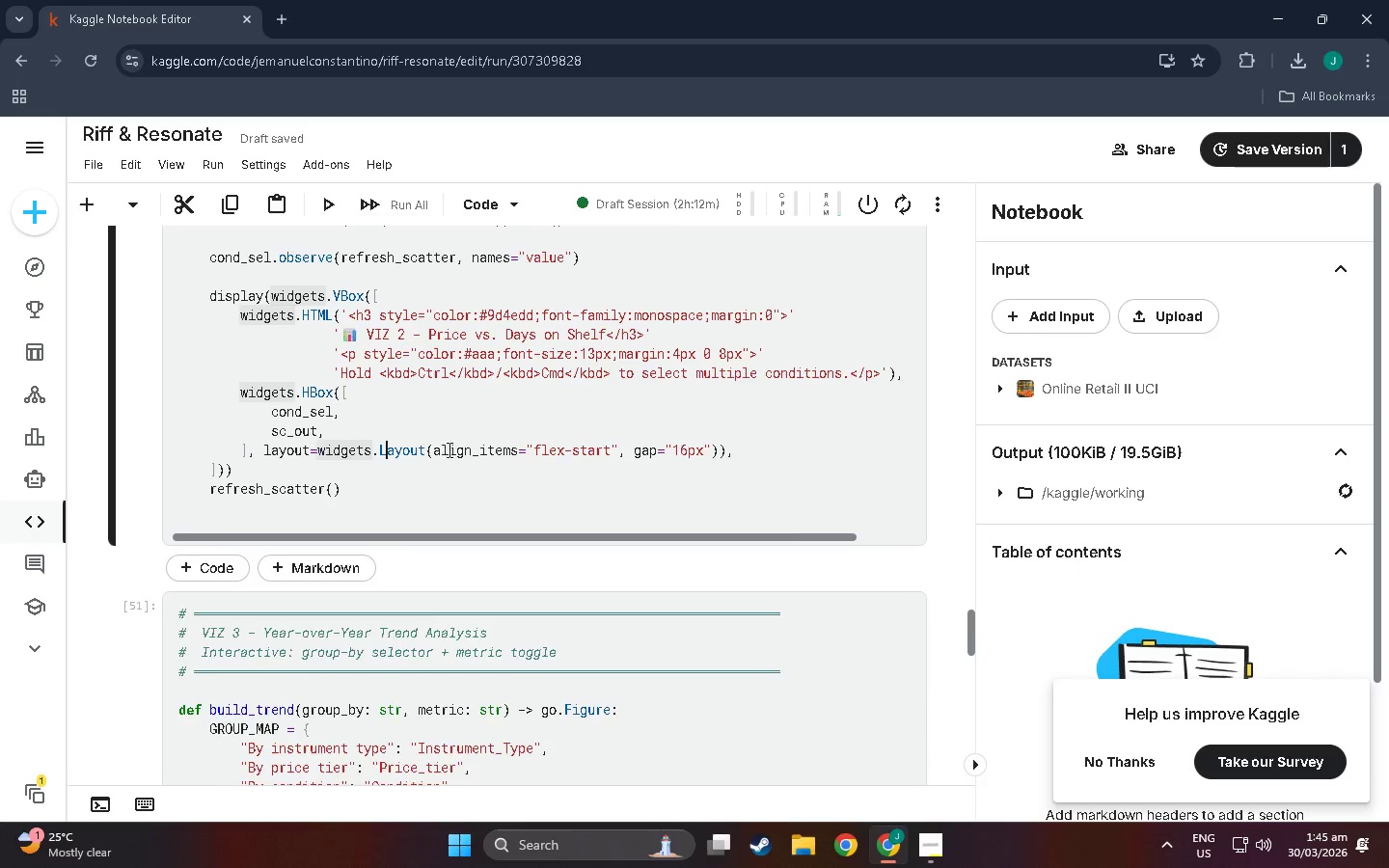 
scroll: coordinate [448, 449], scroll_direction: down, amount: 1.0
 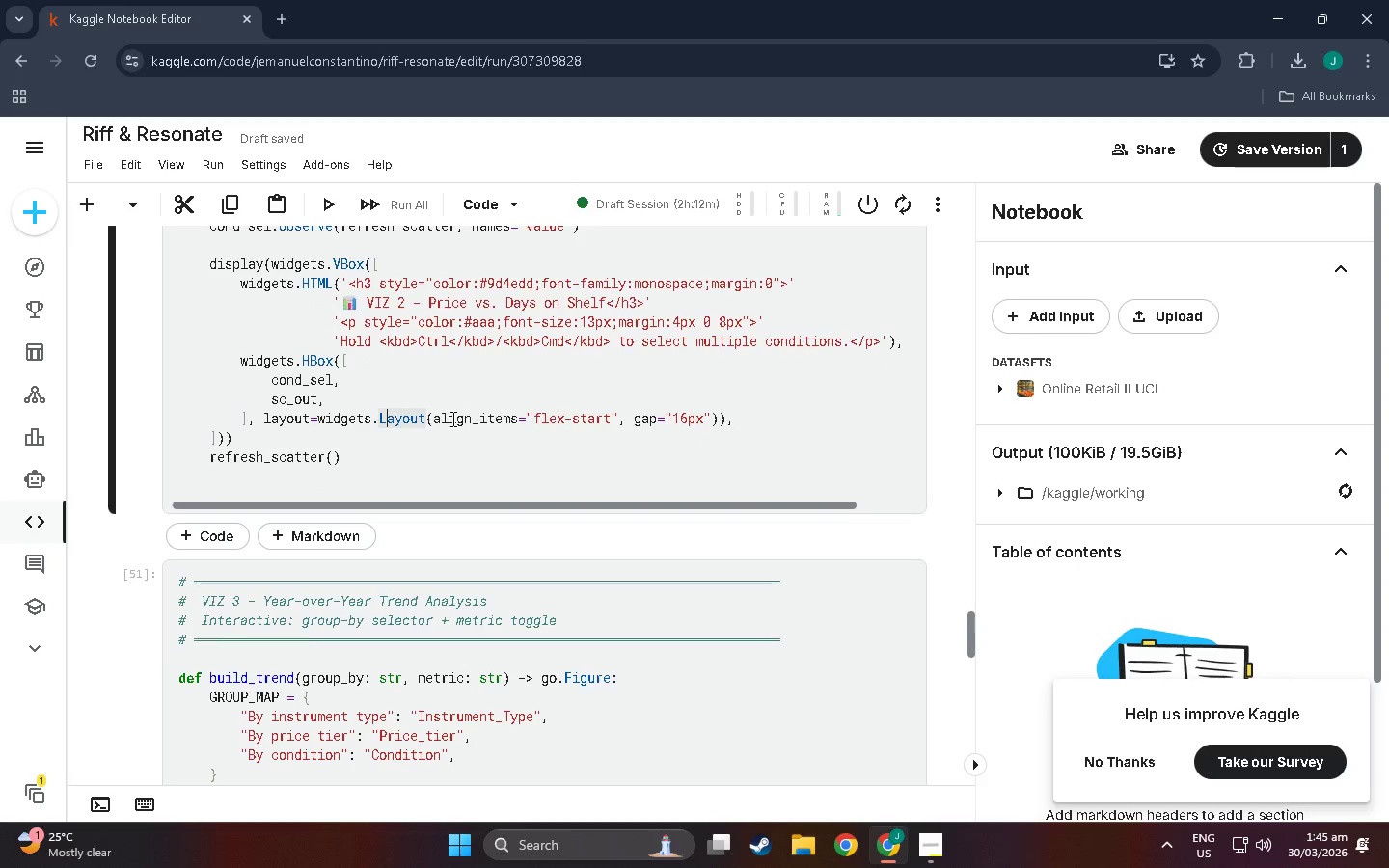 
left_click([450, 413])
 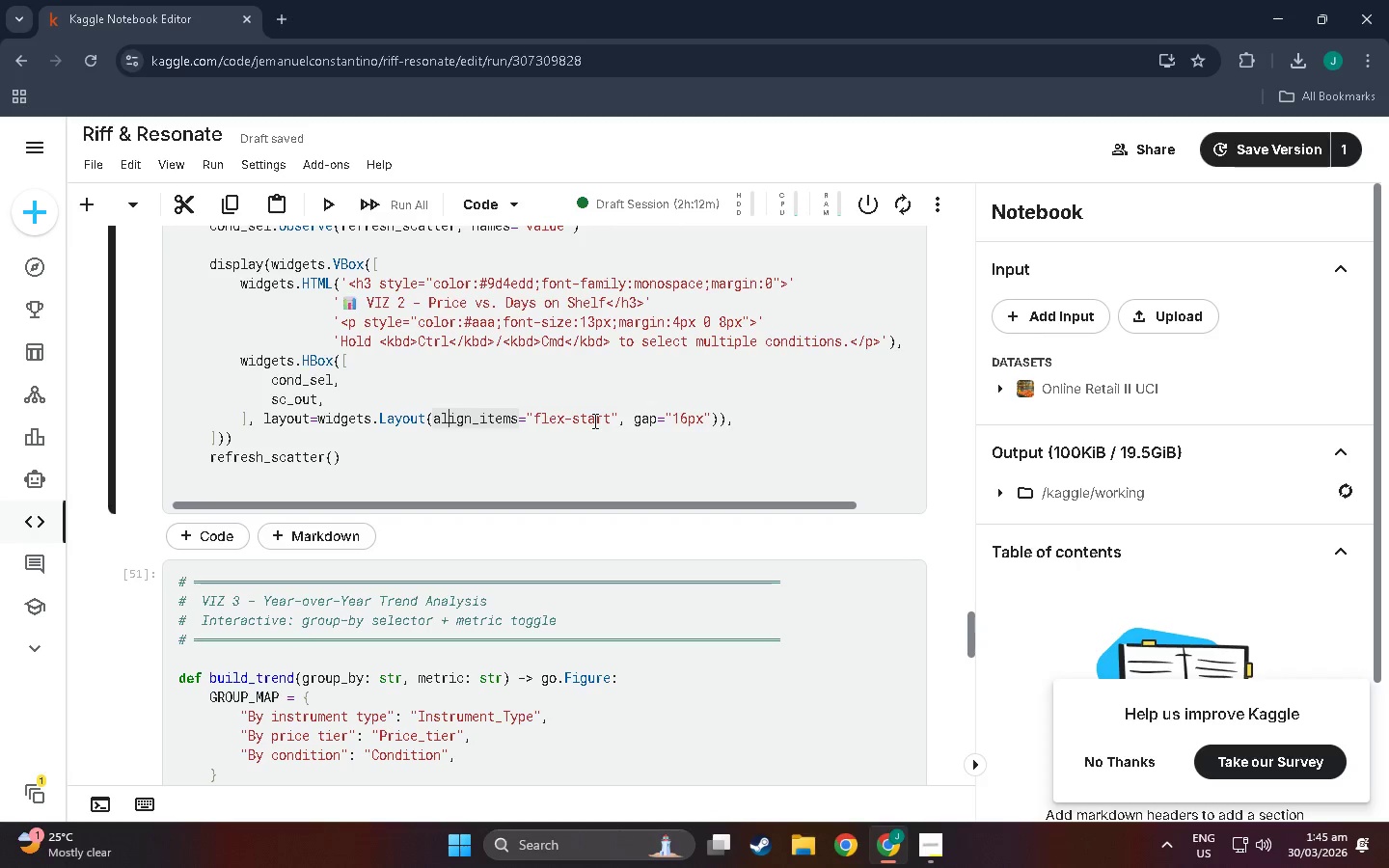 
wait(5.61)
 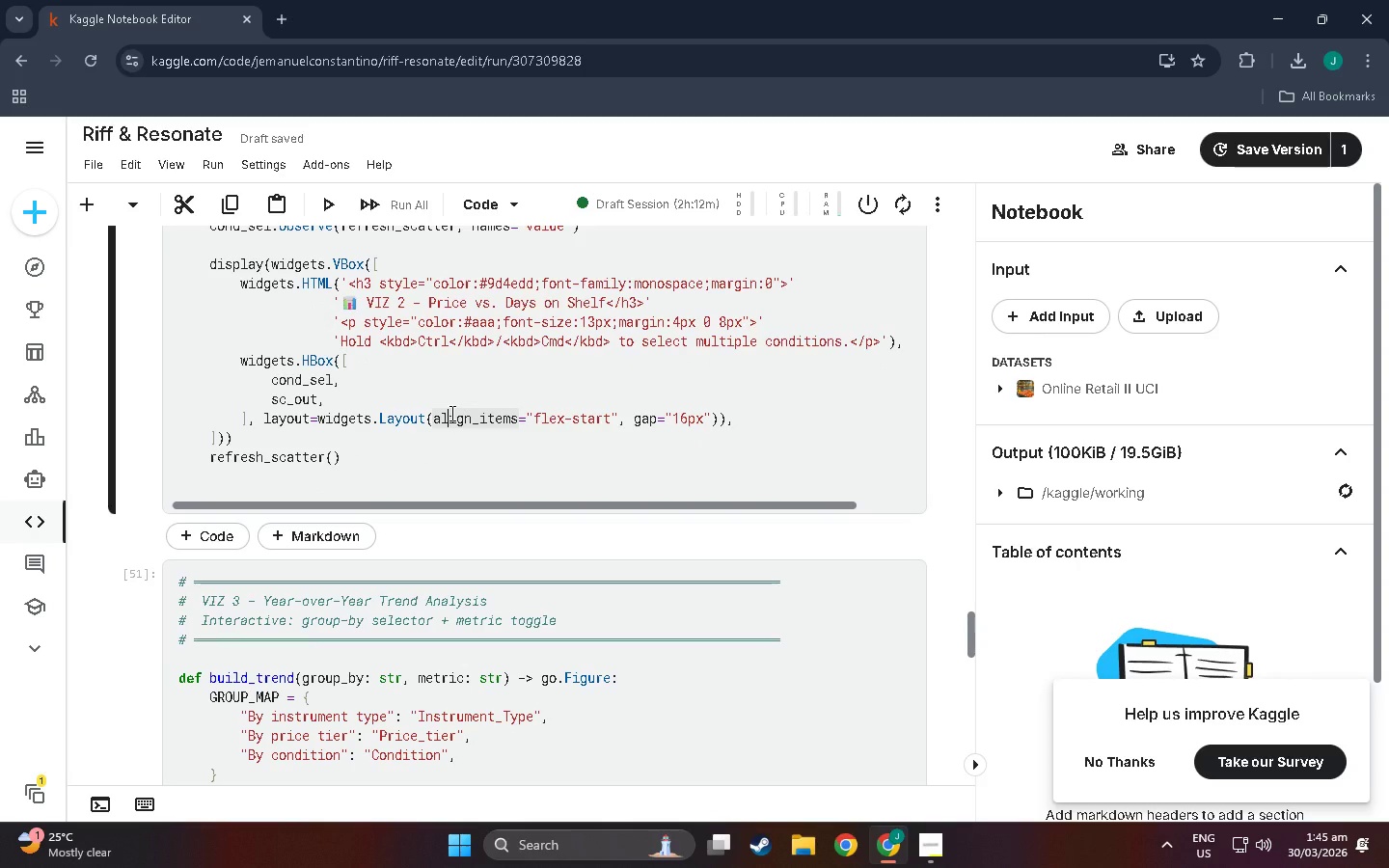 
left_click_drag(start_coordinate=[641, 425], to_coordinate=[816, 428])
 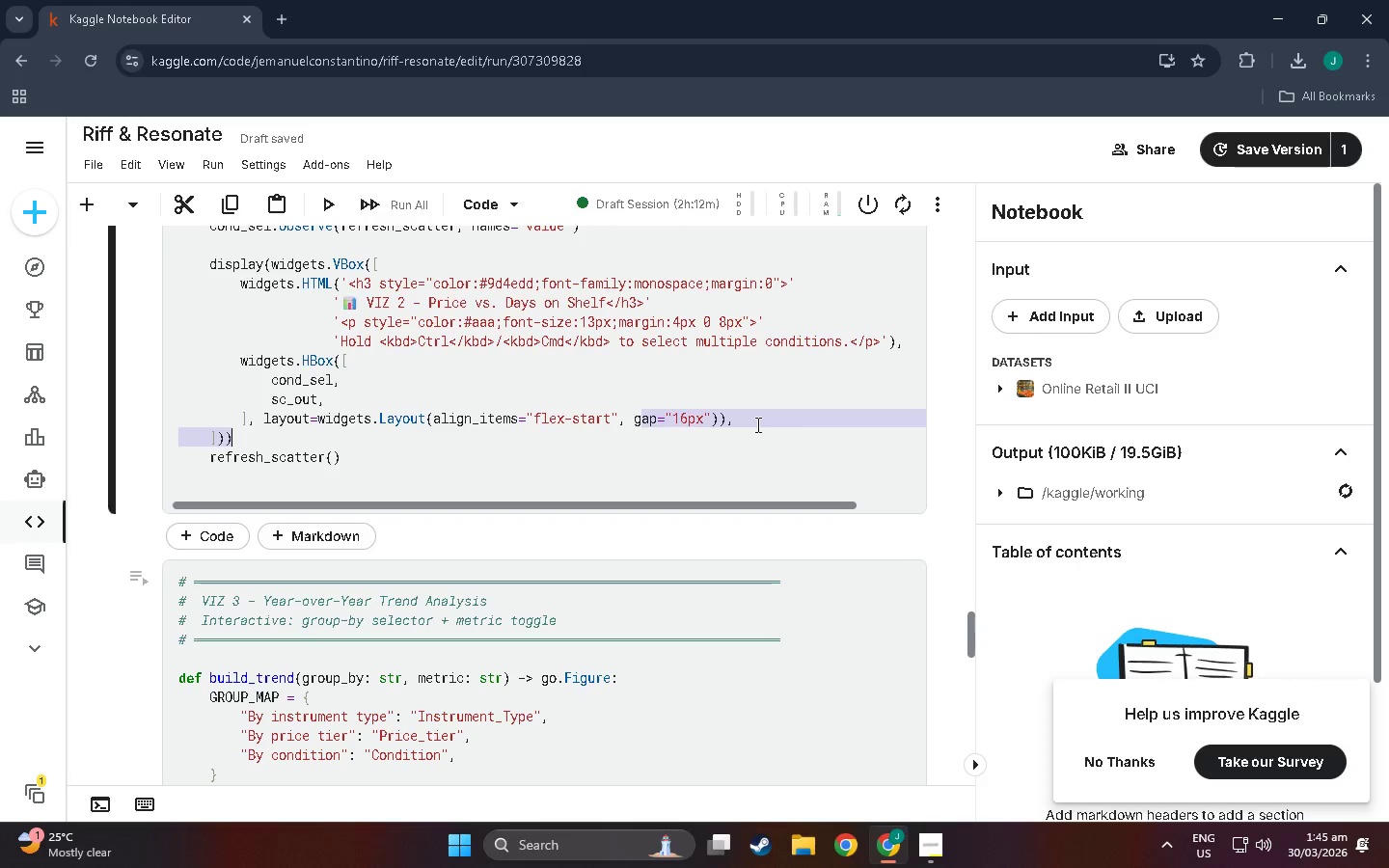 
left_click([755, 424])
 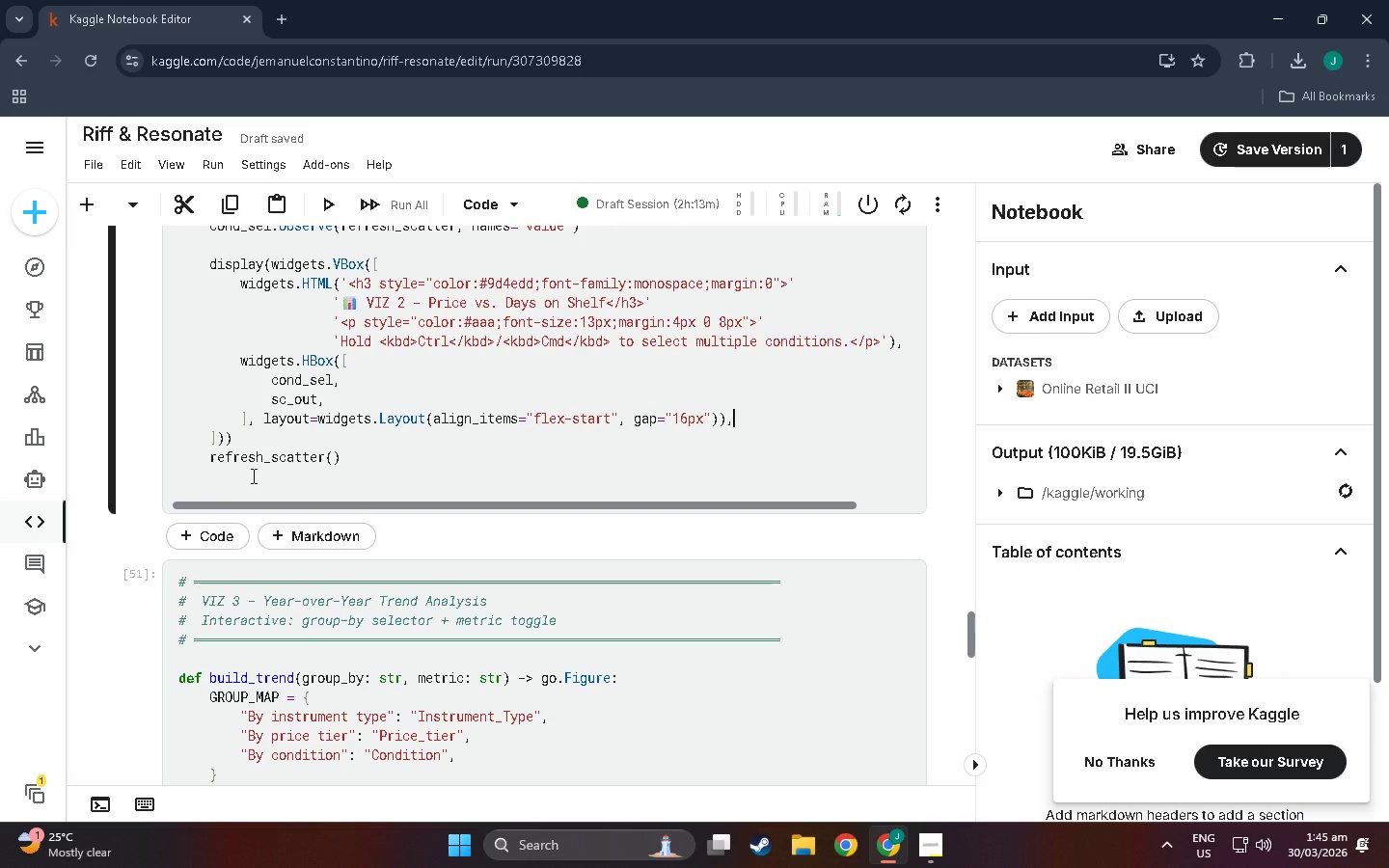 
wait(12.66)
 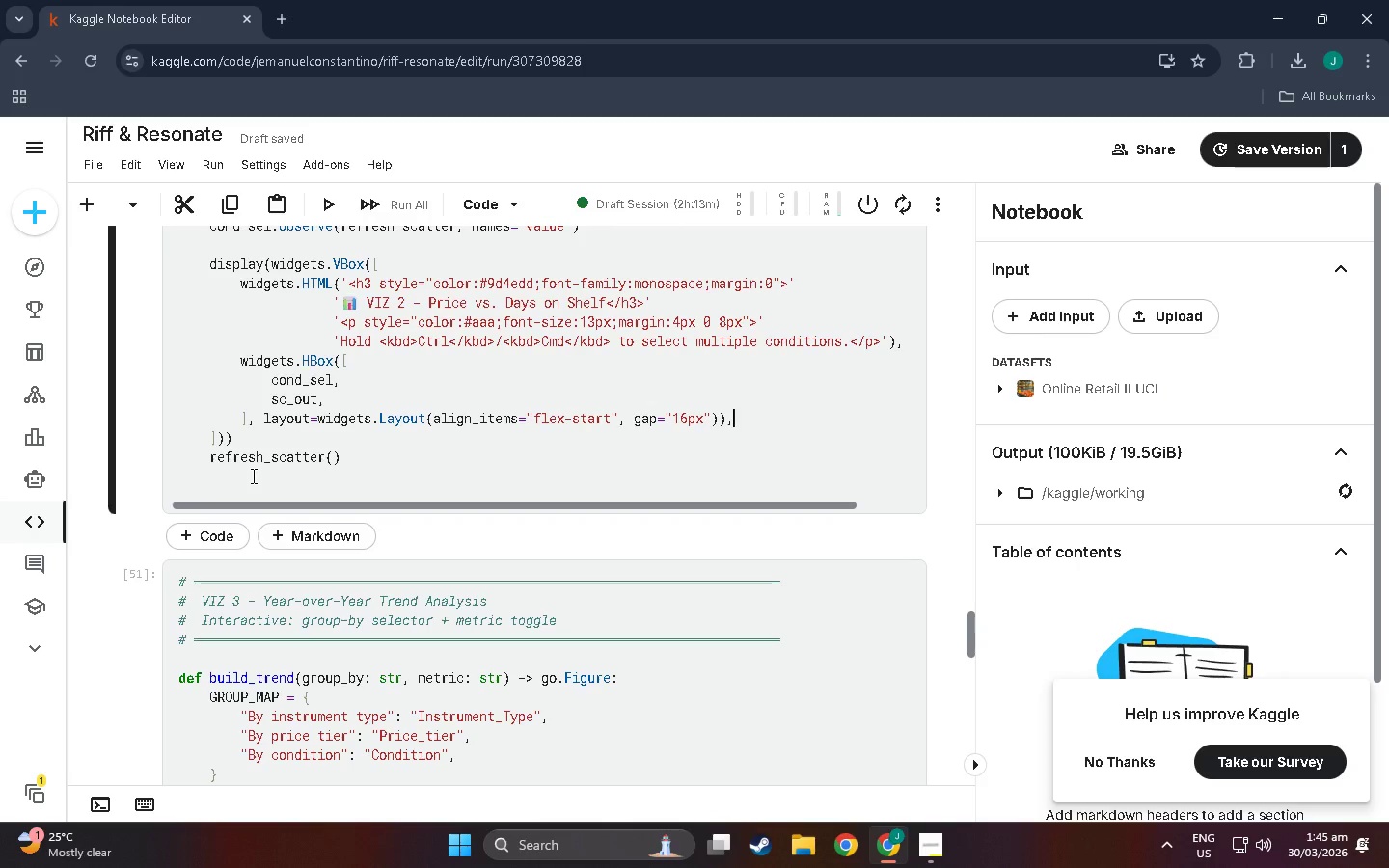 
scroll: coordinate [185, 407], scroll_direction: up, amount: 55.0
 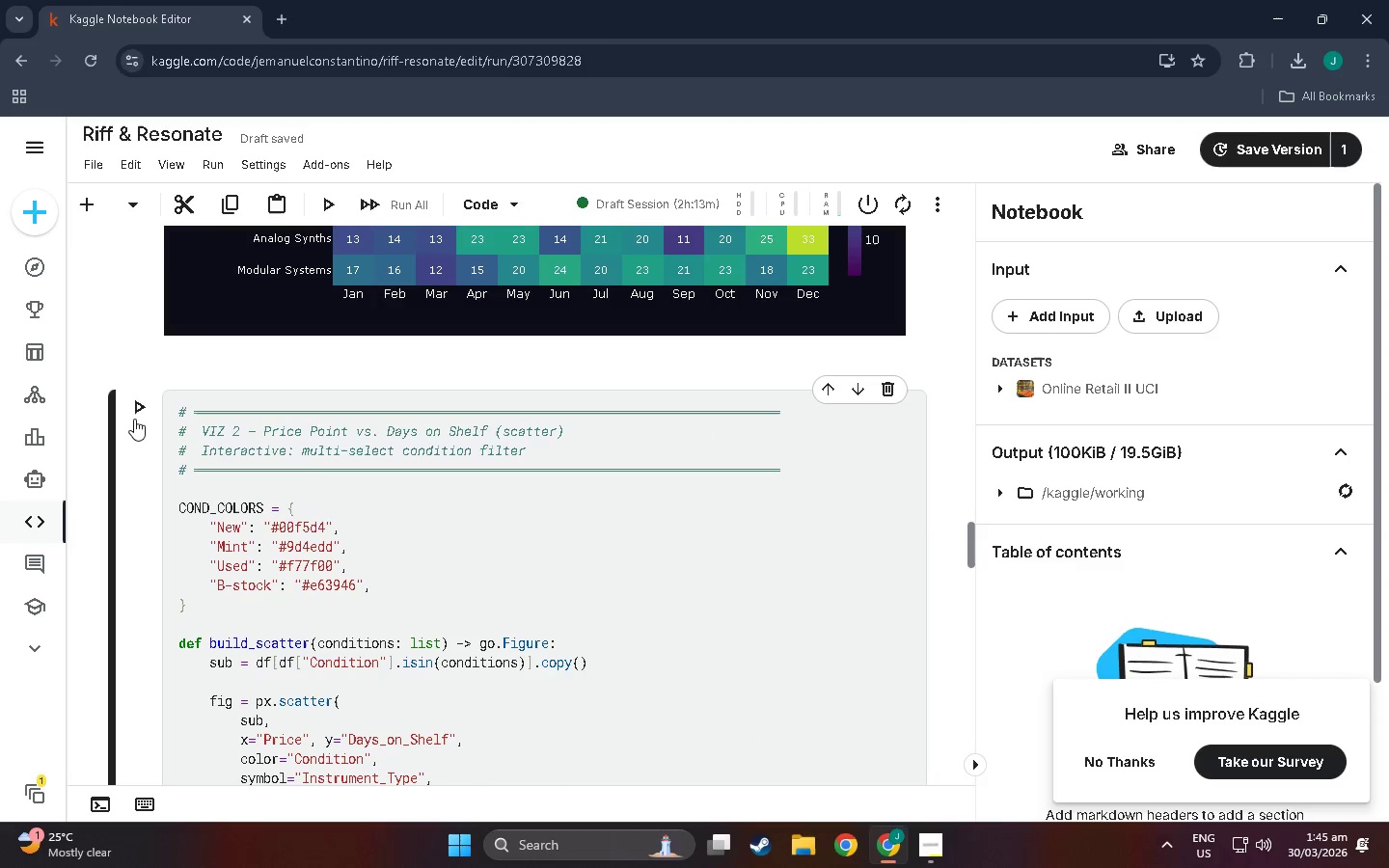 
left_click([143, 399])
 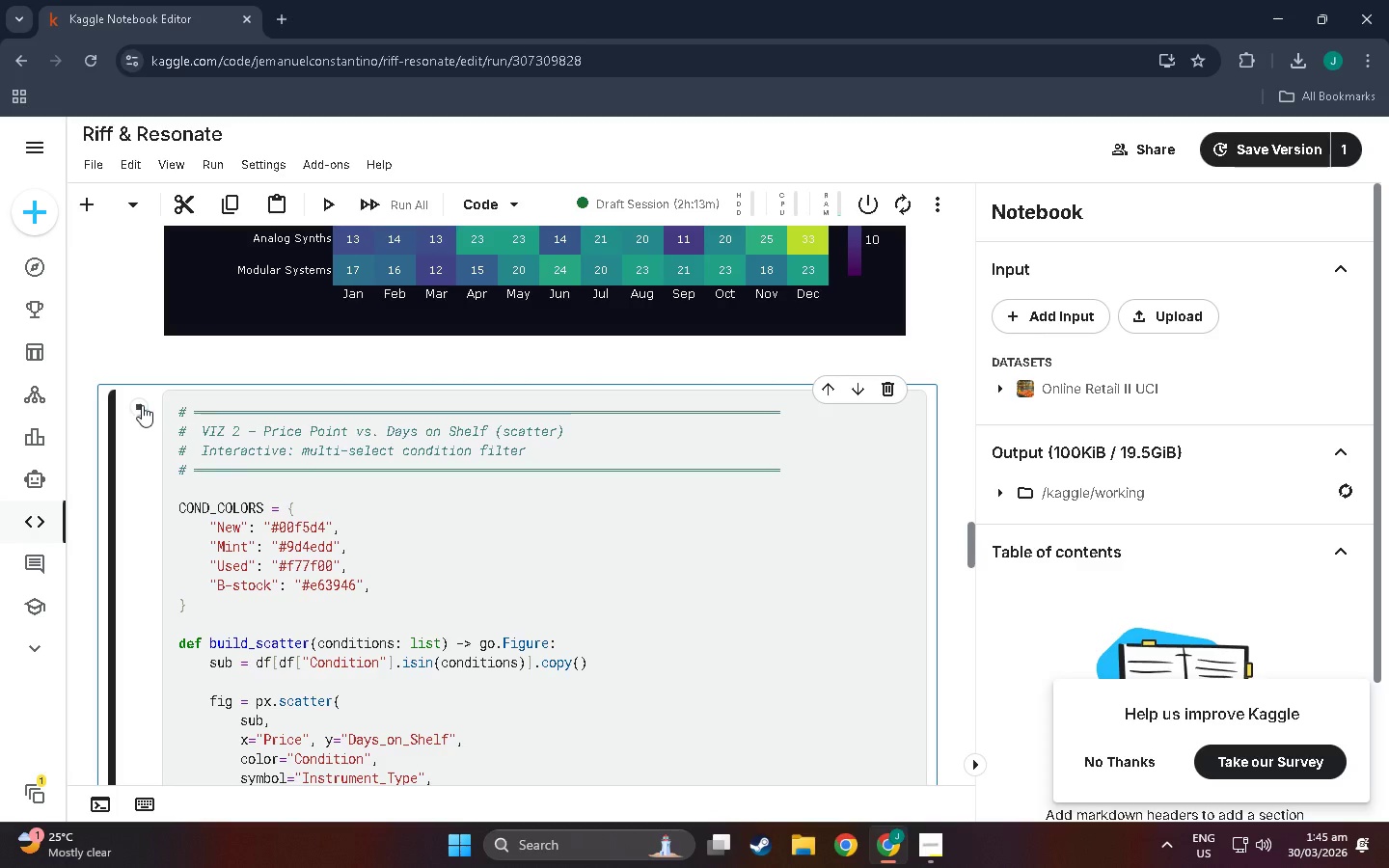 
scroll: coordinate [322, 494], scroll_direction: down, amount: 61.0
 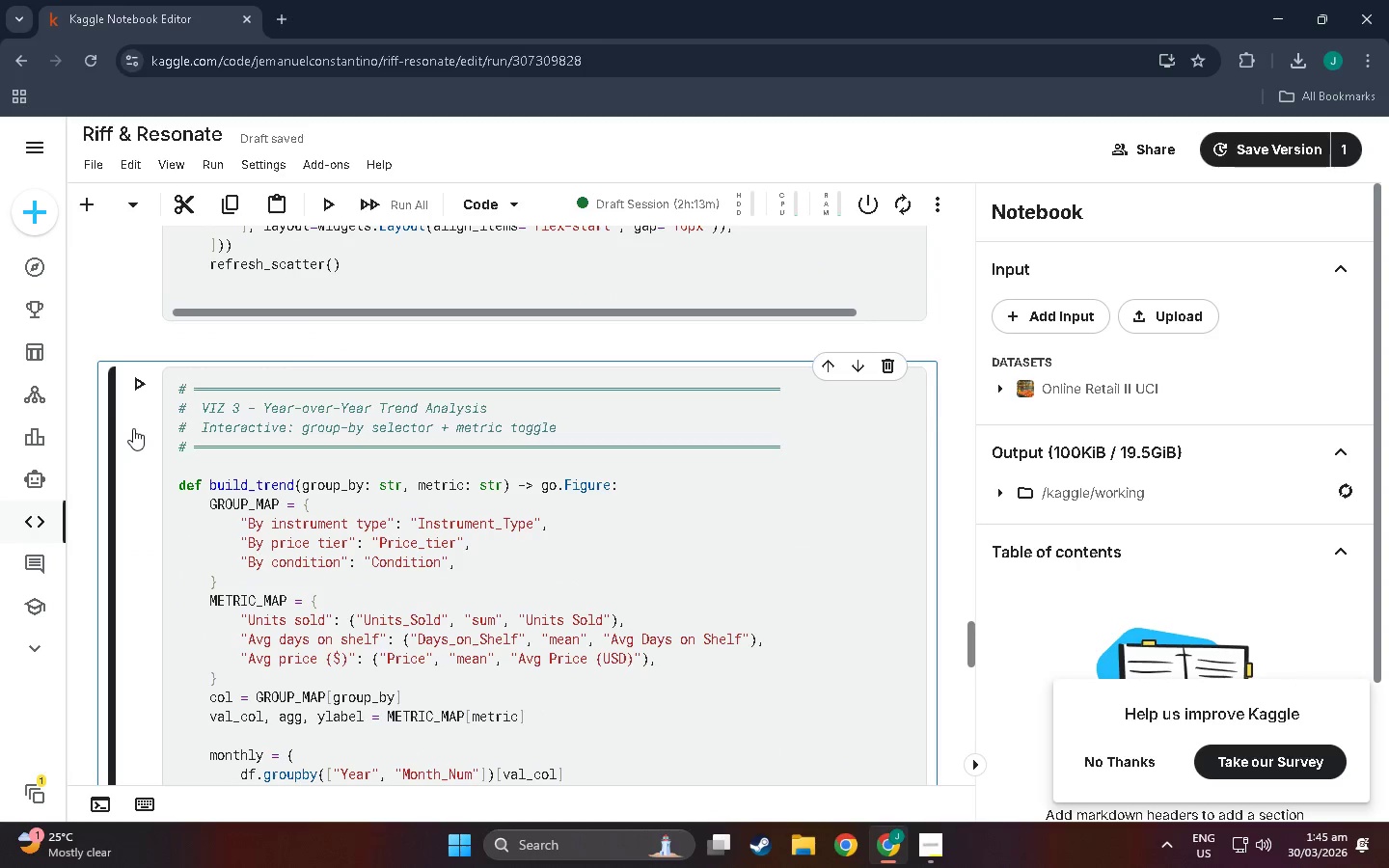 
double_click([142, 375])
 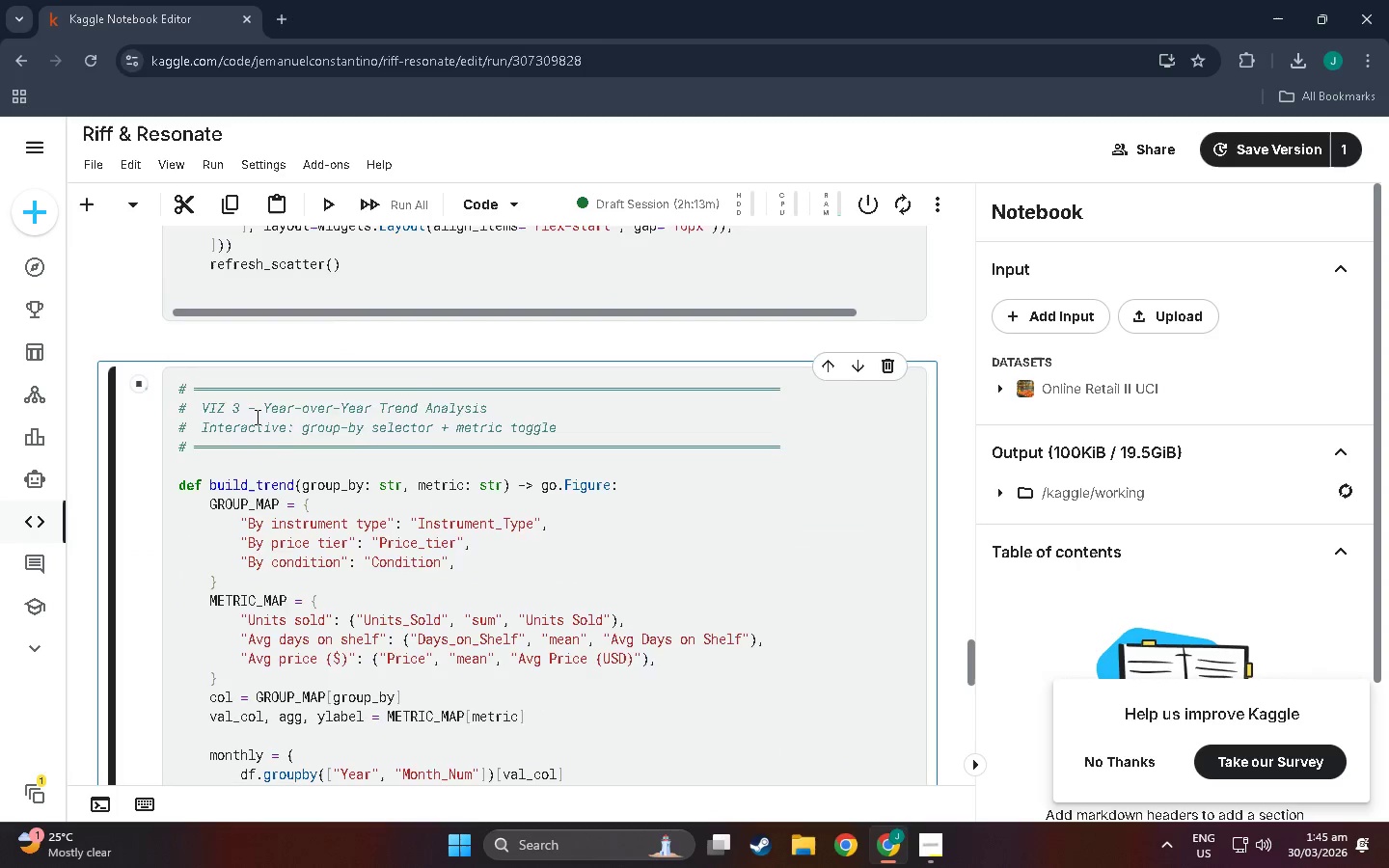 
scroll: coordinate [631, 434], scroll_direction: down, amount: 66.0
 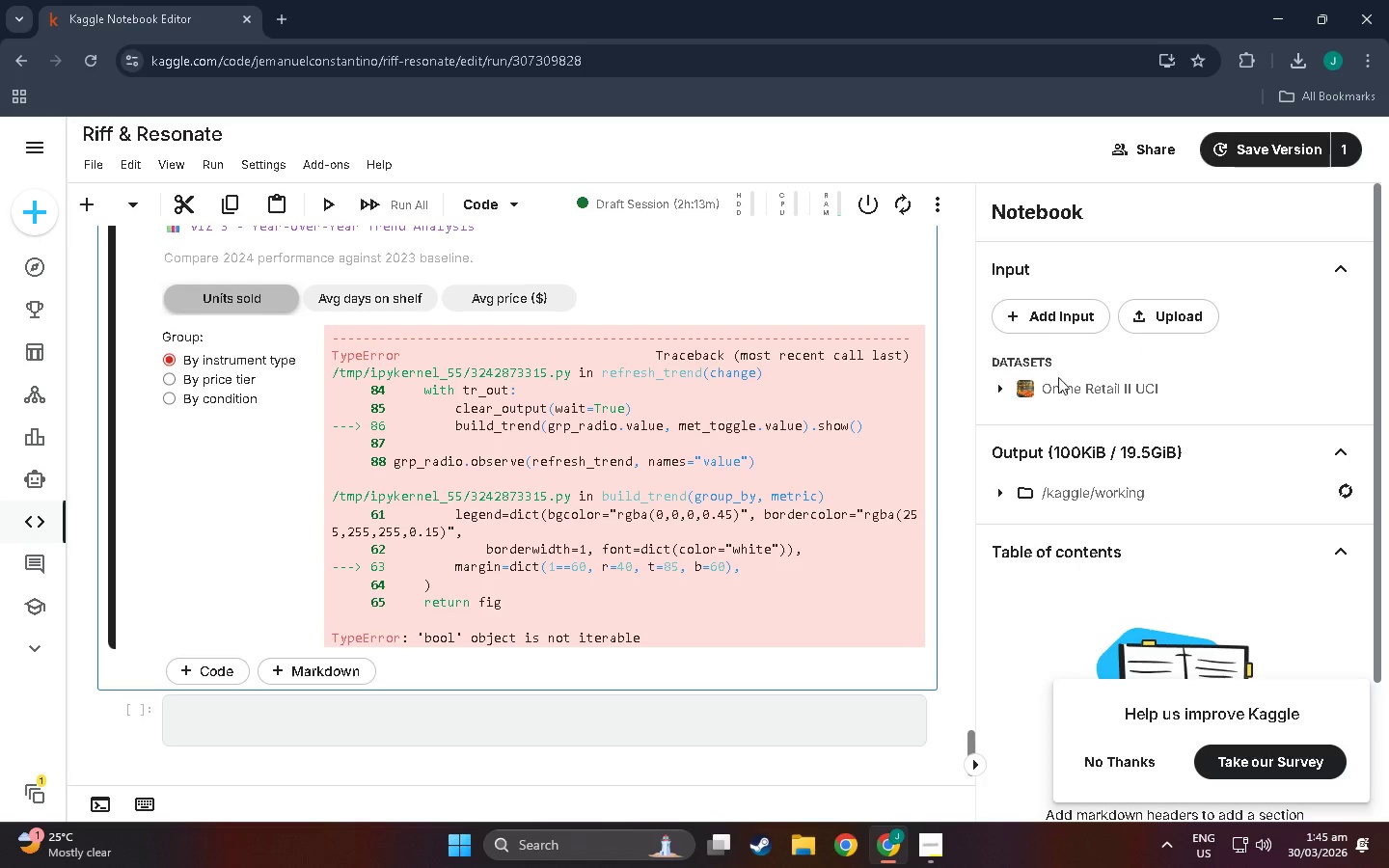 
scroll: coordinate [255, 394], scroll_direction: up, amount: 55.0
 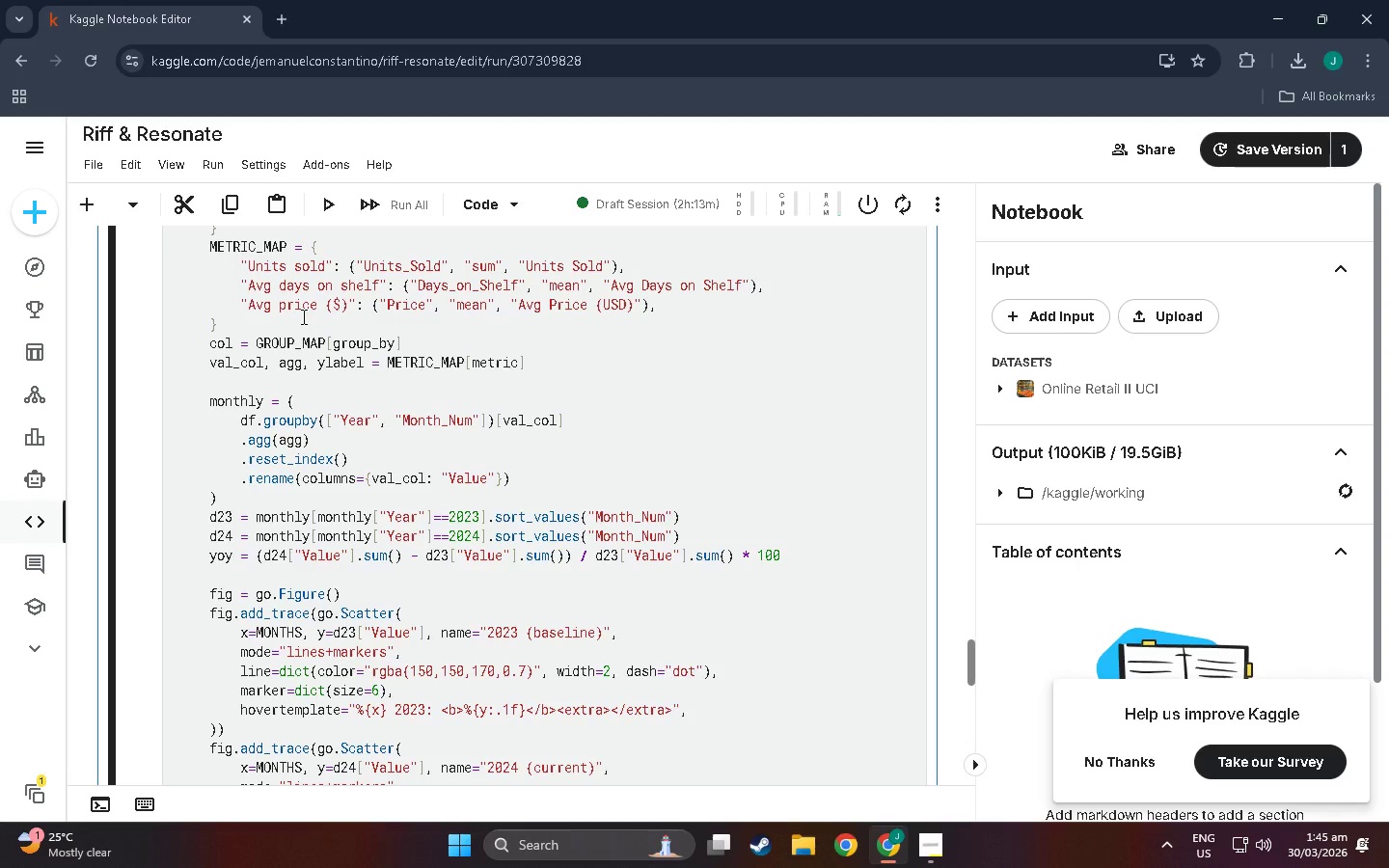 
scroll: coordinate [276, 449], scroll_direction: down, amount: 10.0
 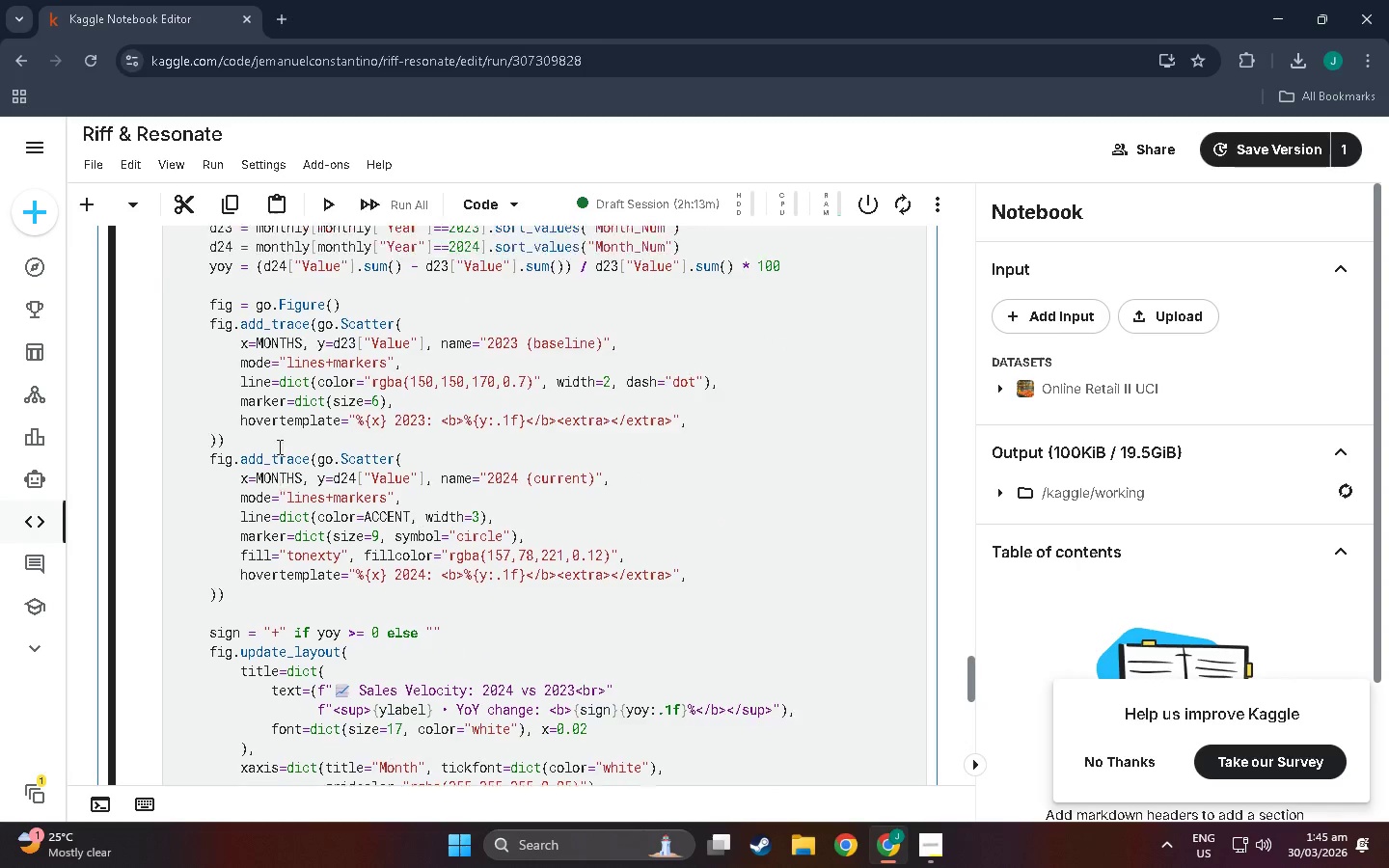 
scroll: coordinate [278, 447], scroll_direction: up, amount: 4.0
 